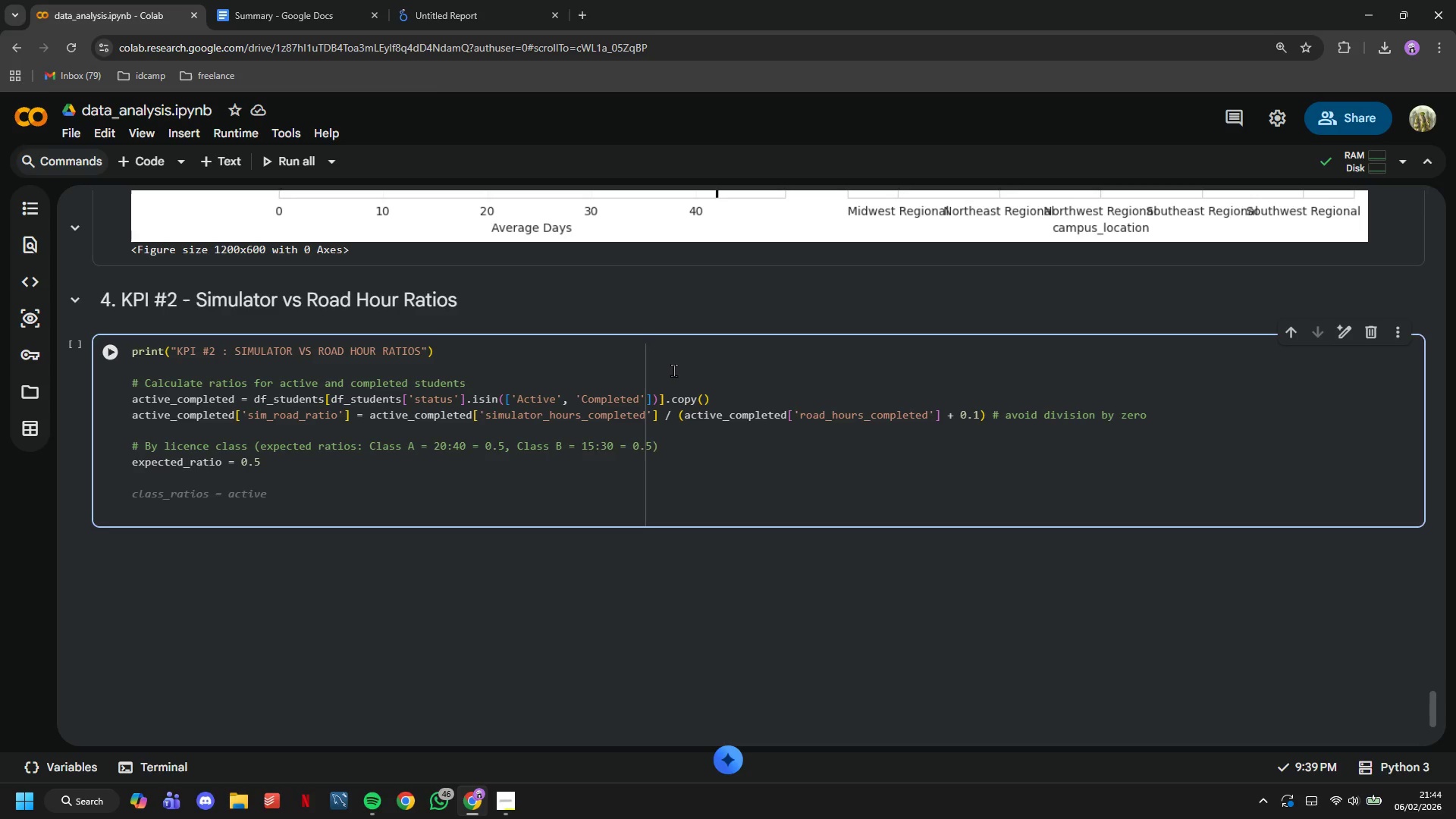 
type(ratio_summary)
 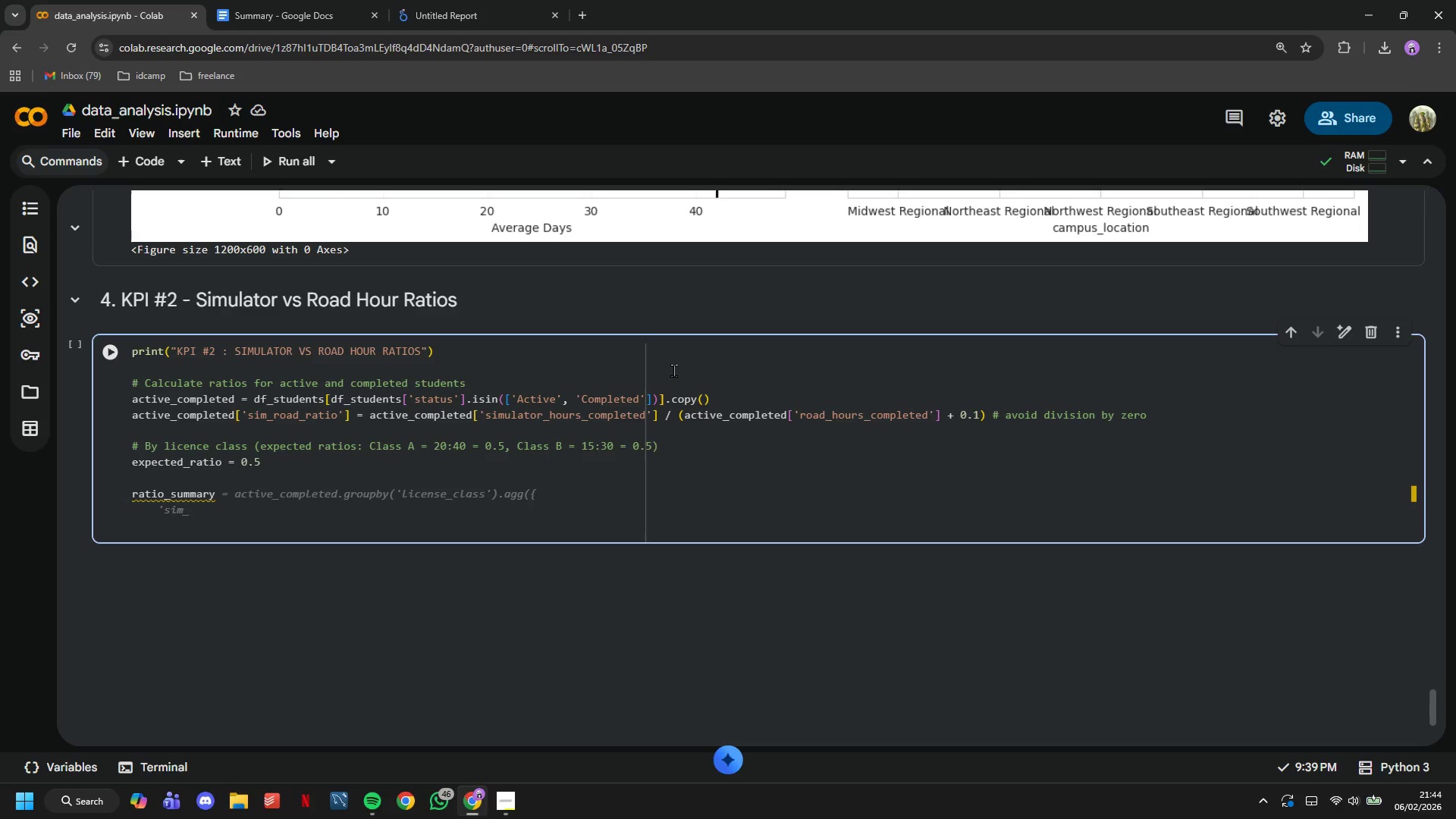 
type( = active_completed.groupby(['campus_Location)
 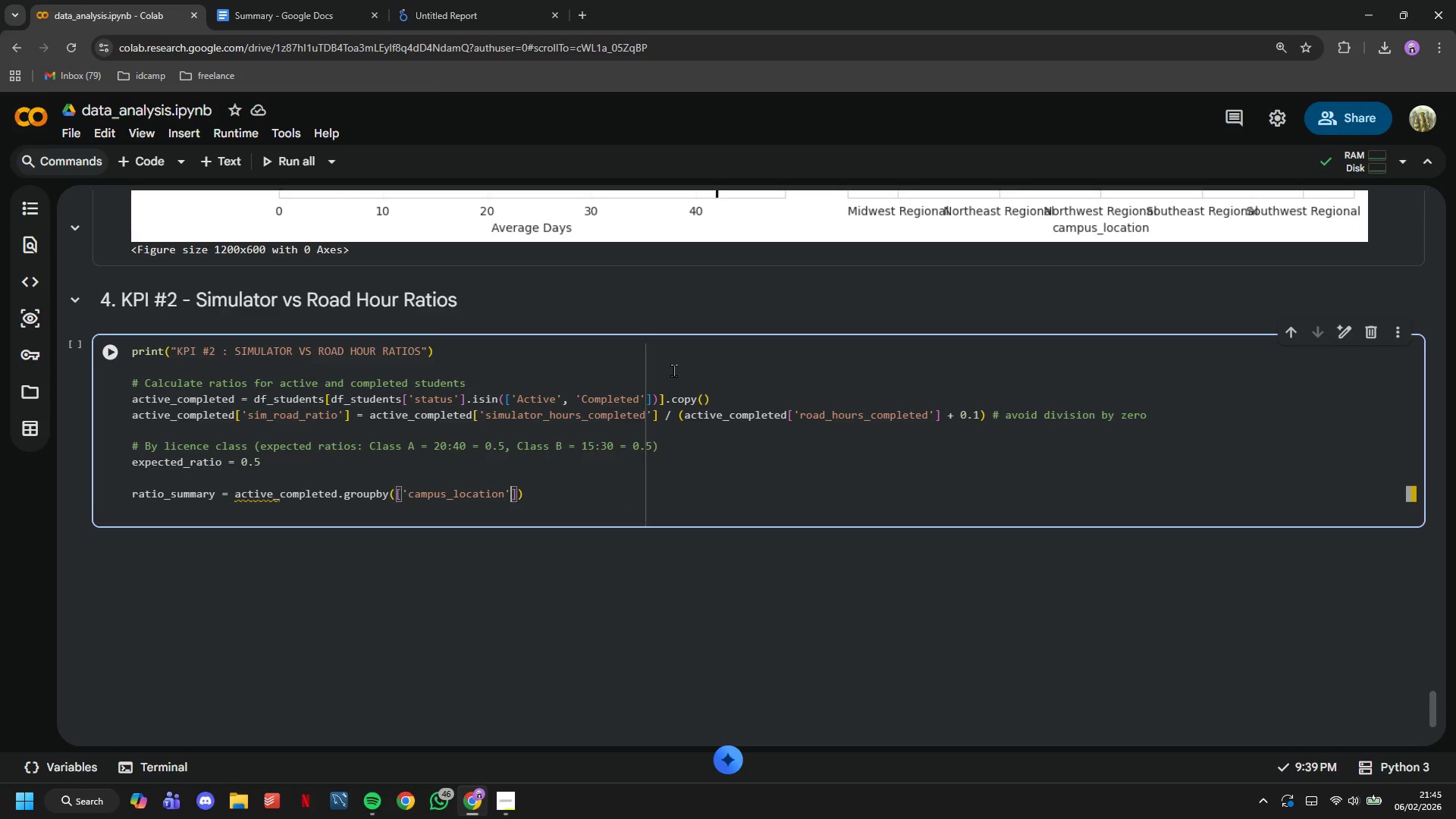 
key(ArrowRight)
 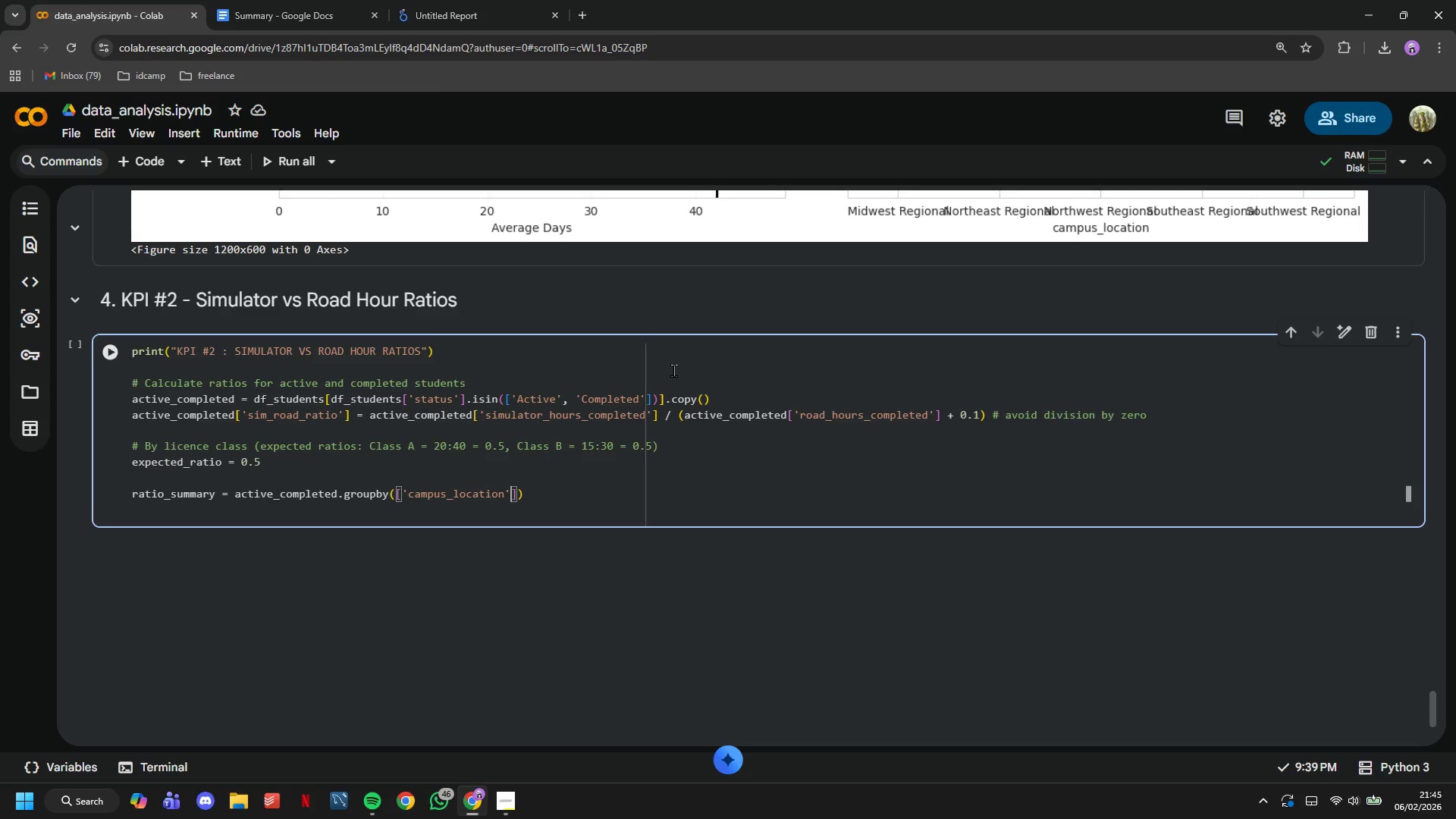 
type(, 'license_class)
 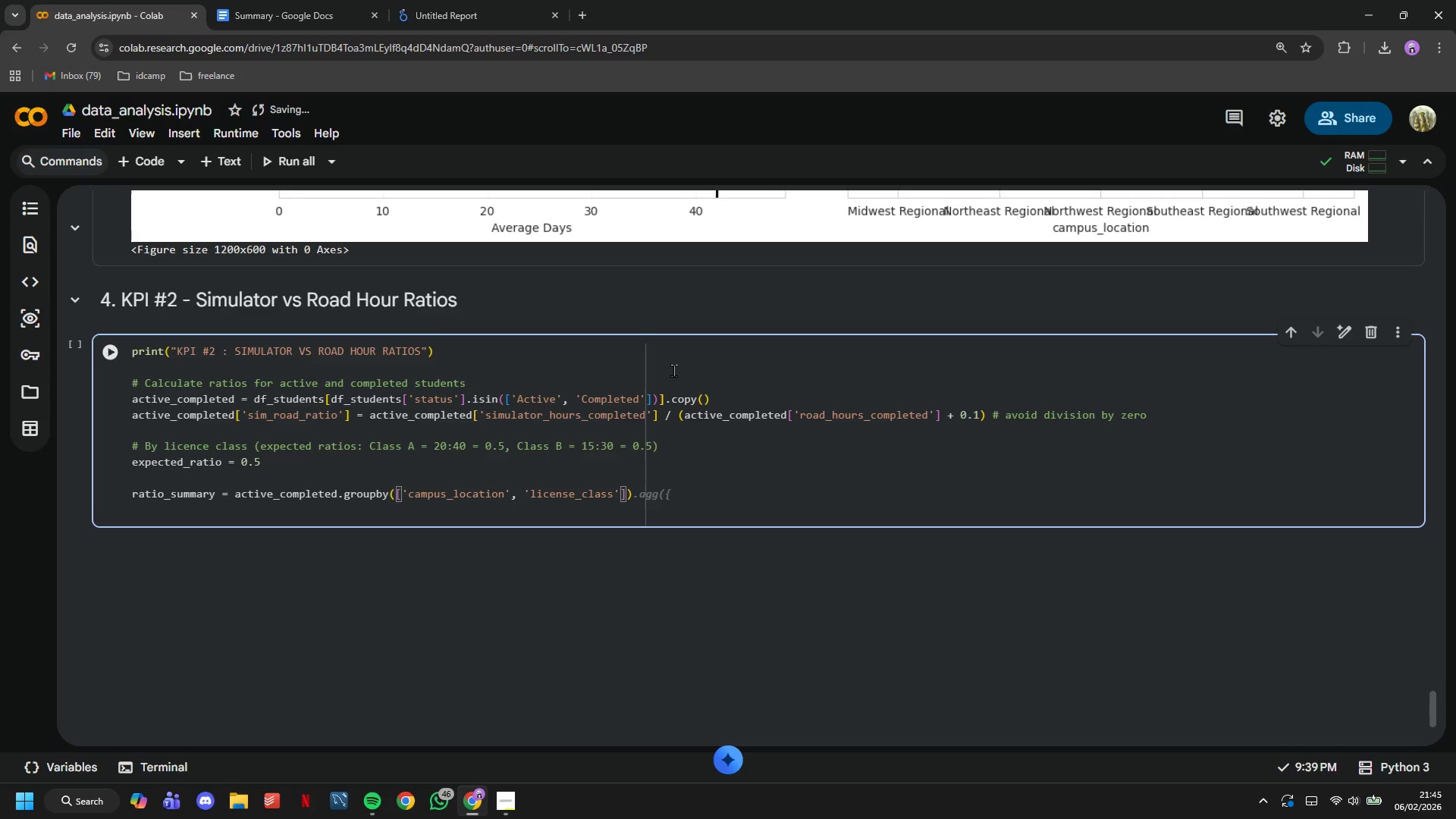 
key(ArrowRight)
 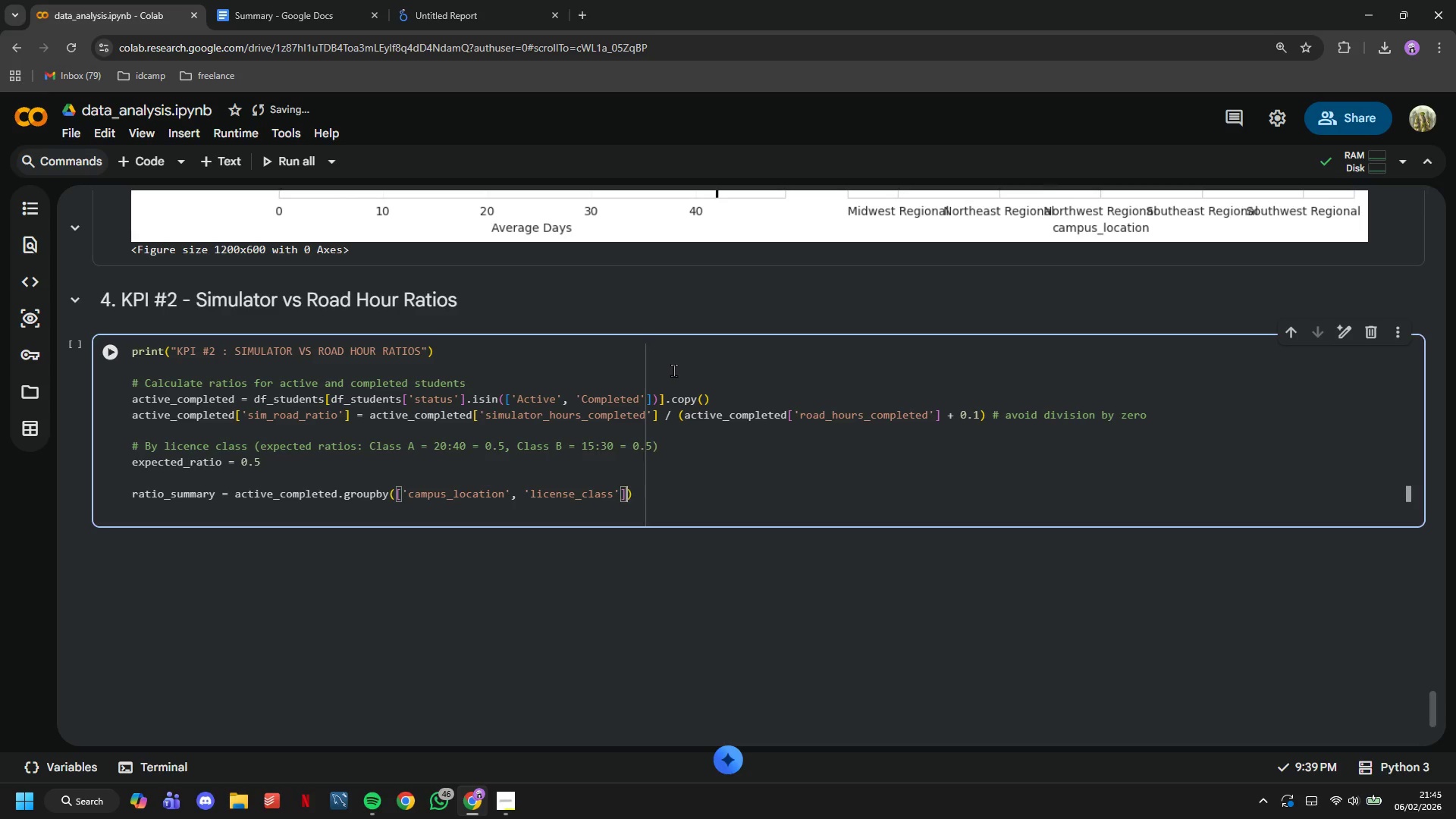 
key(ArrowRight)
 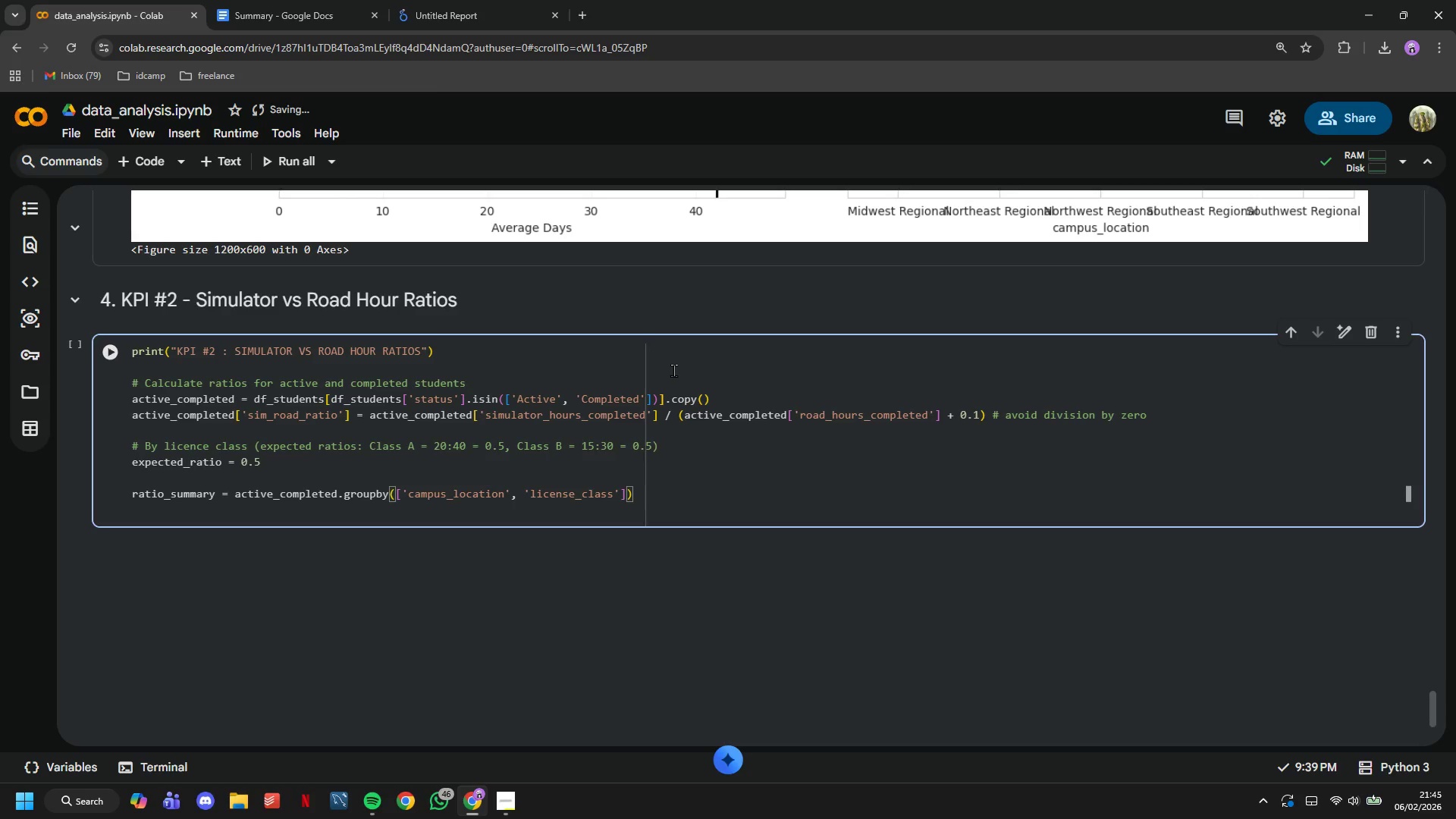 
type(.agg({)
 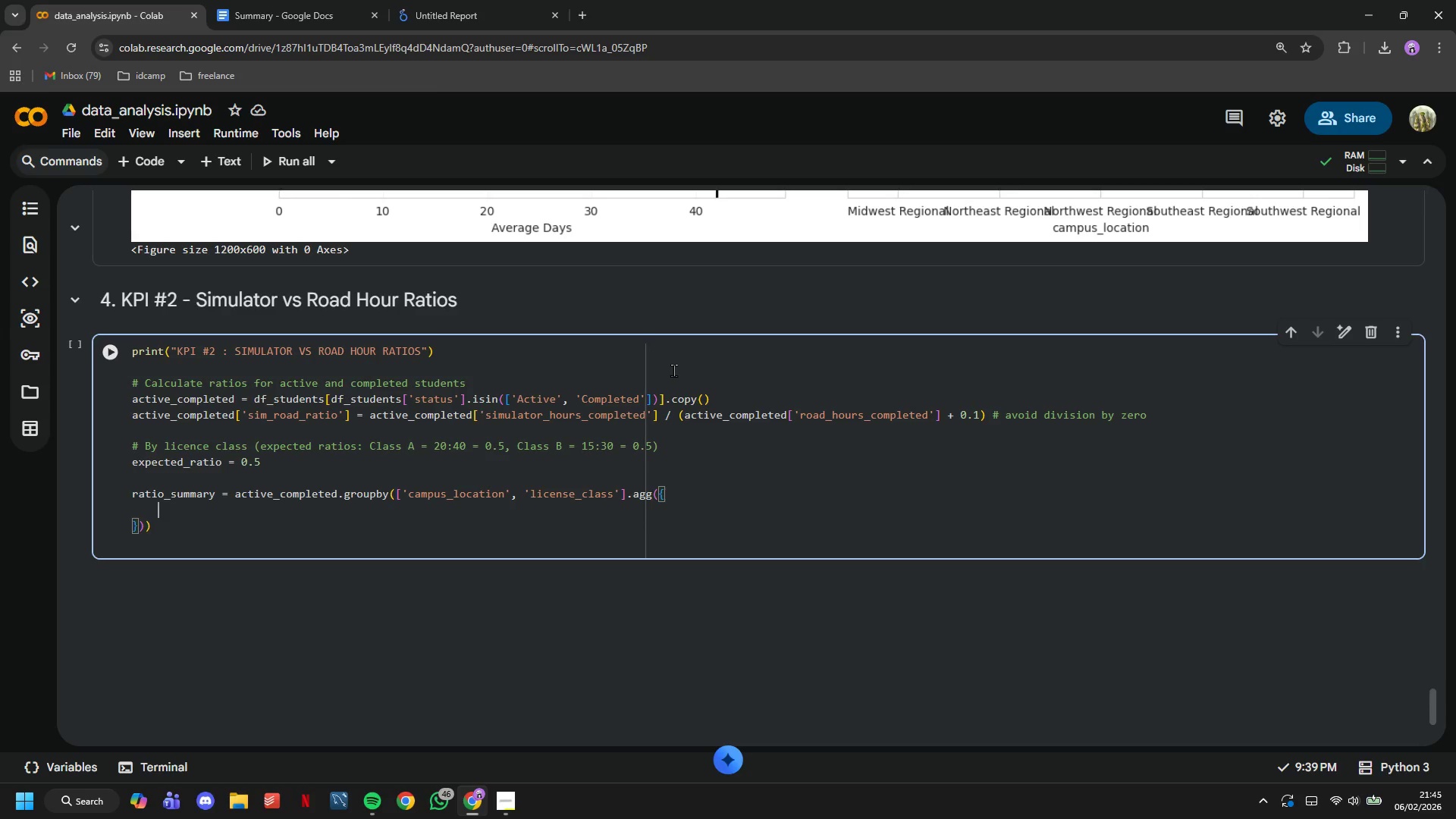 
 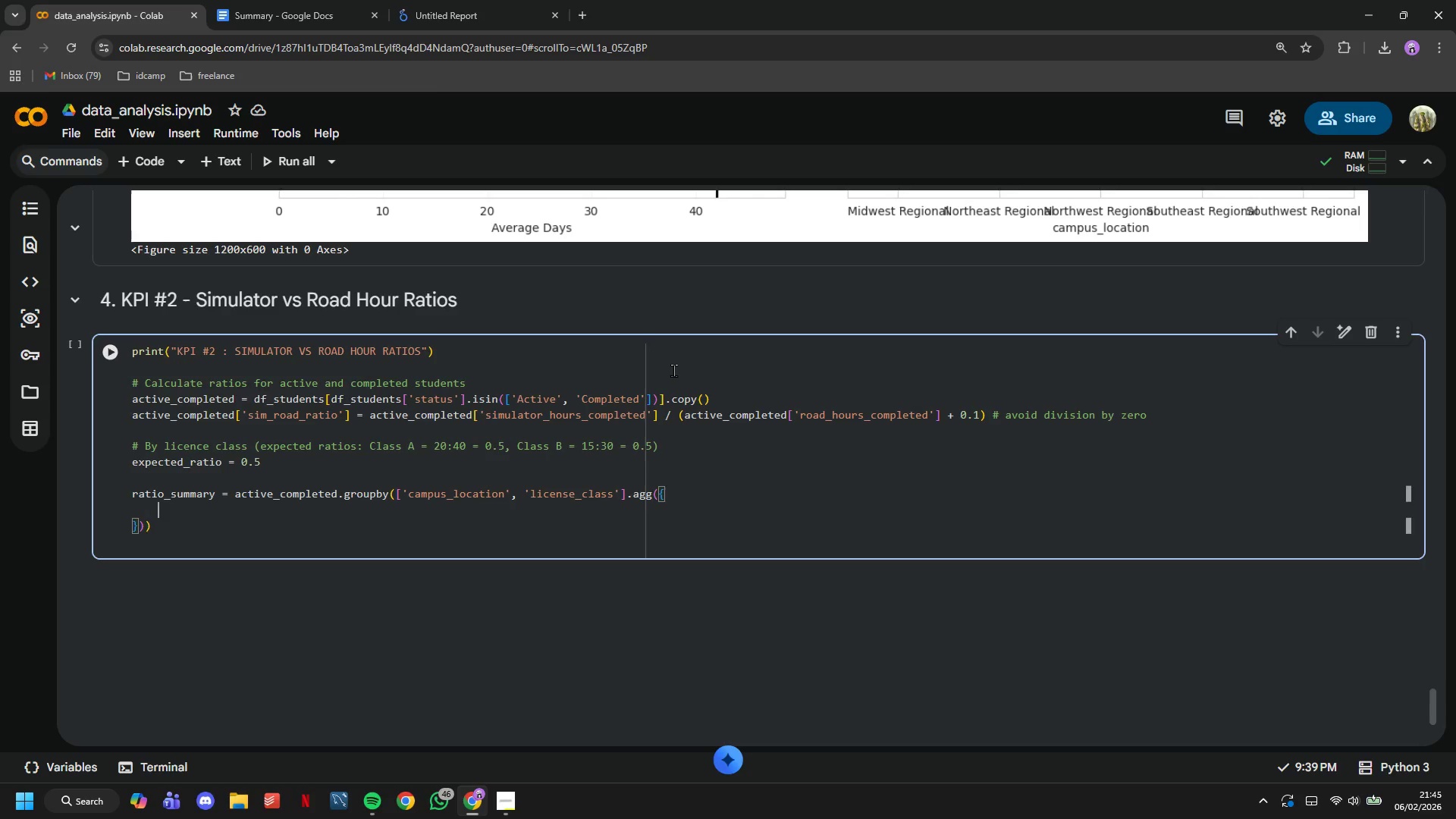 
key(Enter)
 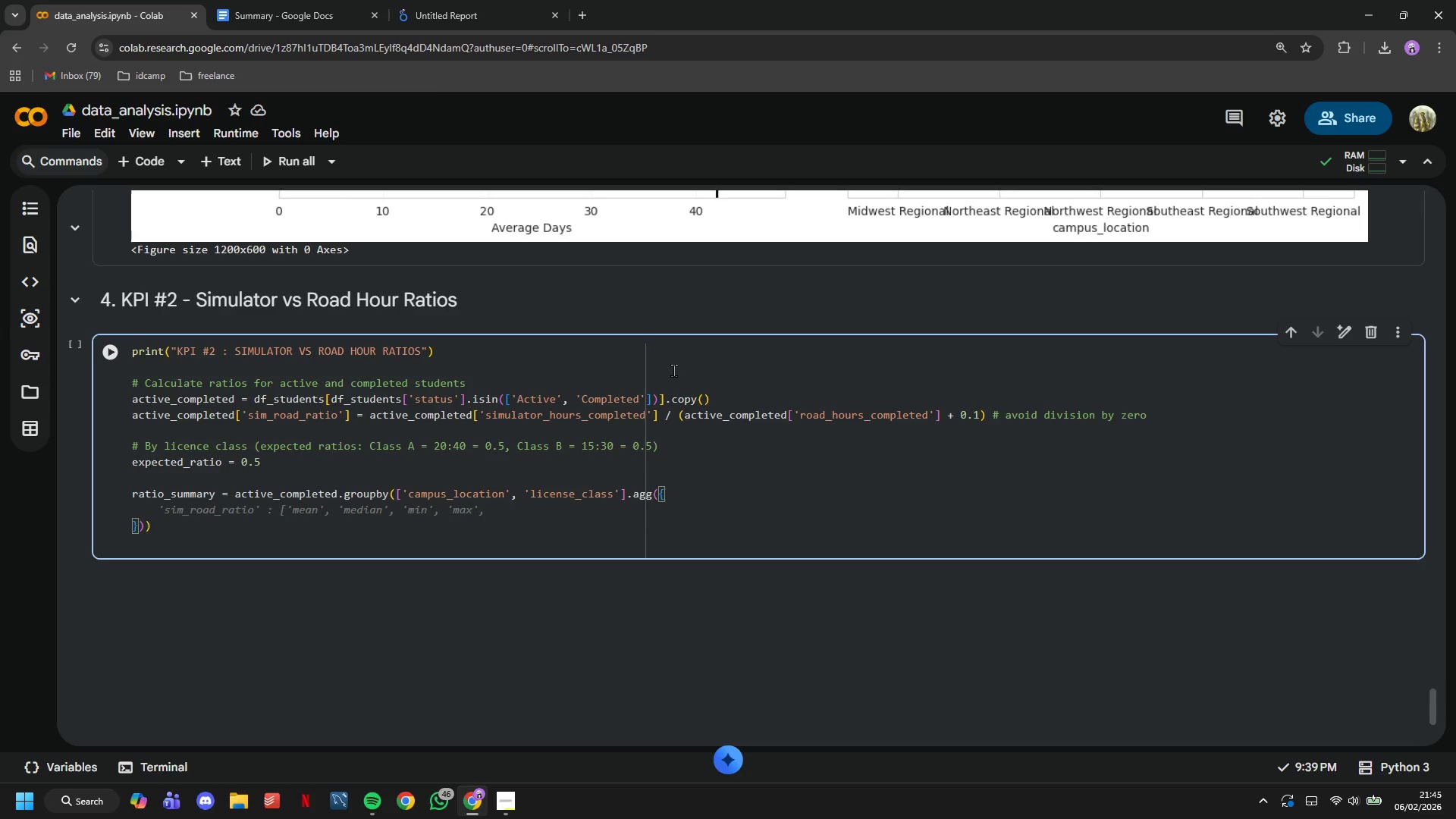 
type('simulator_hoyr)
key(Backspace)
key(Backspace)
type(urs_completed)
 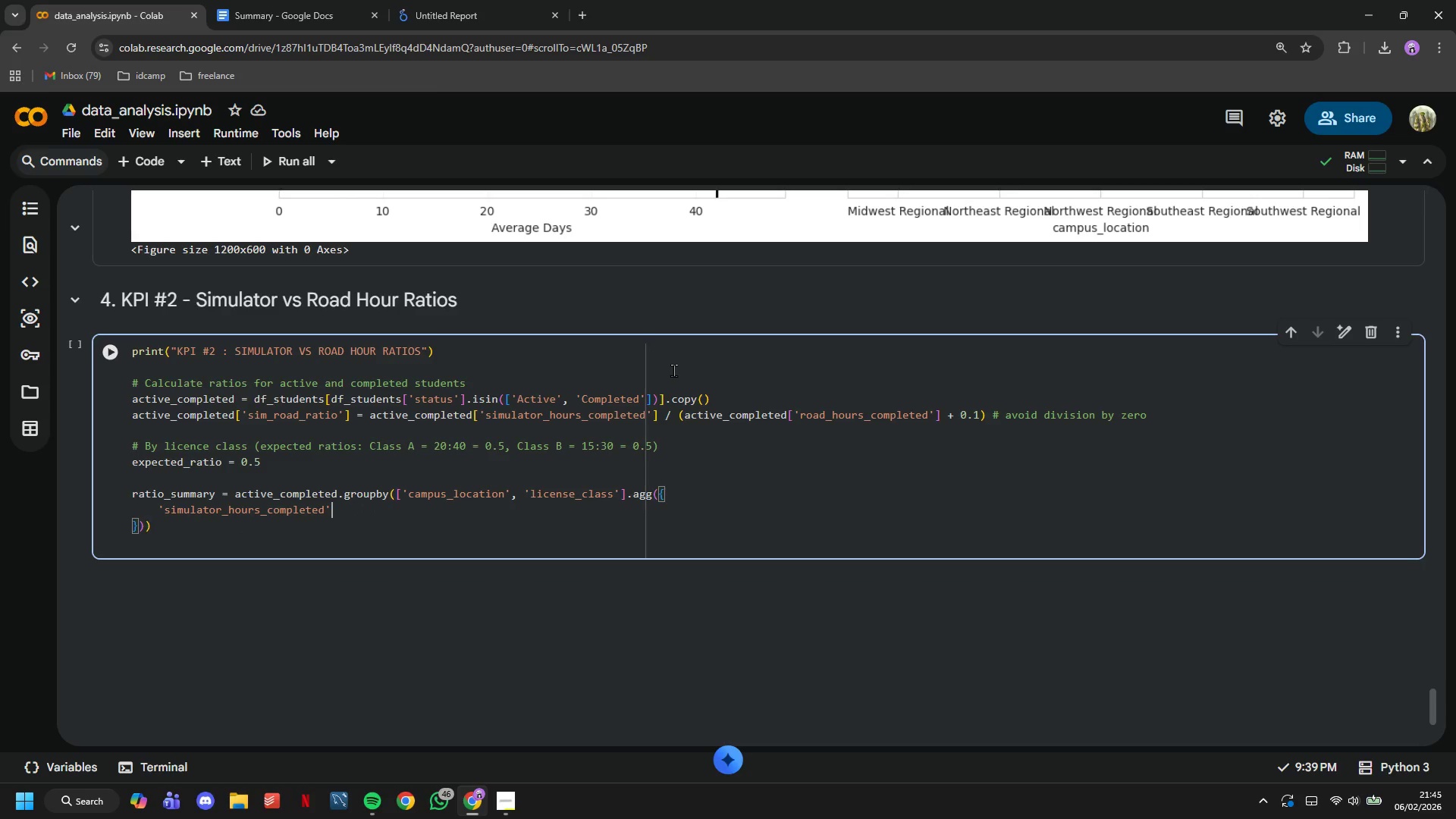 
 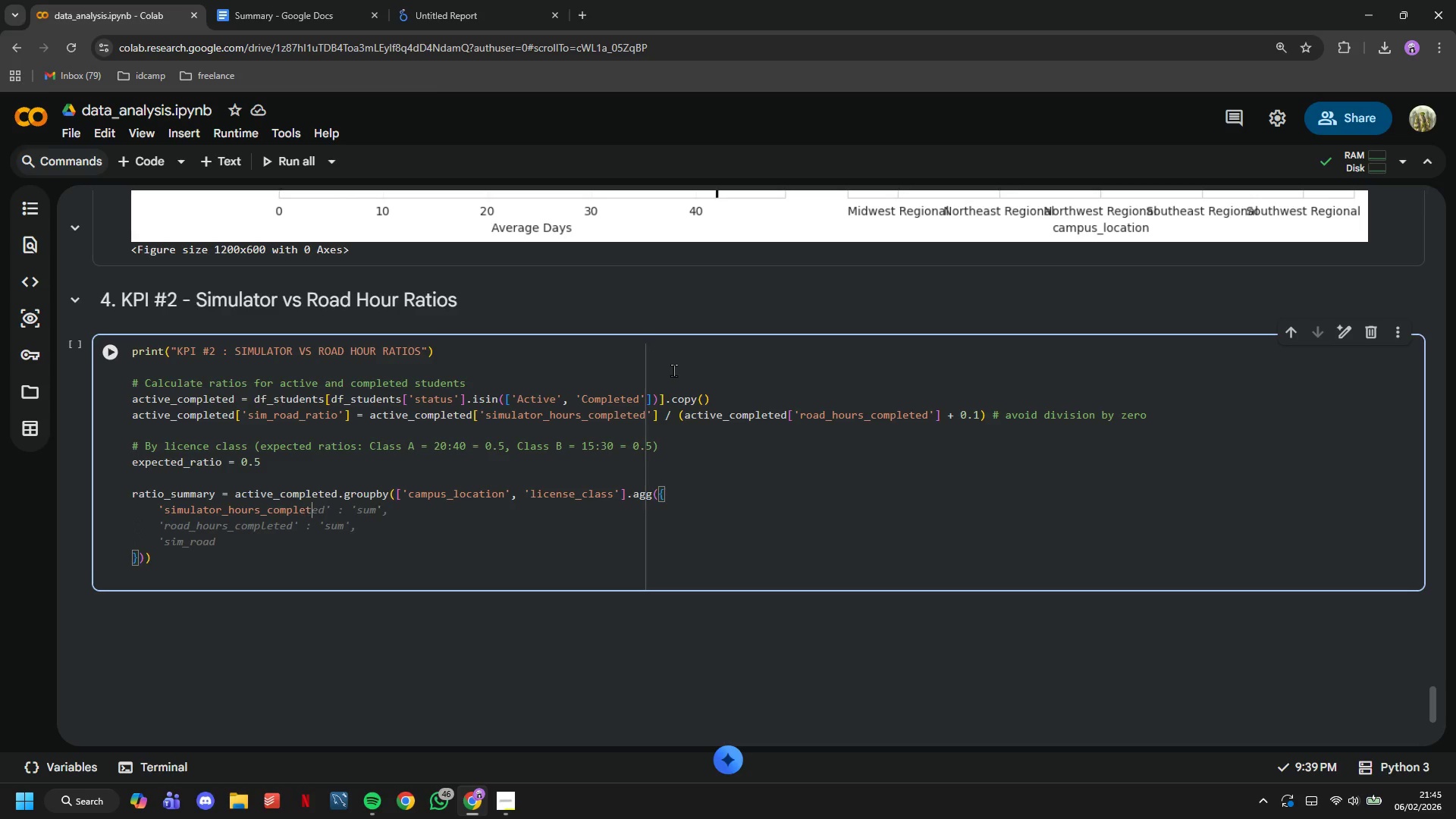 
key(ArrowRight)
 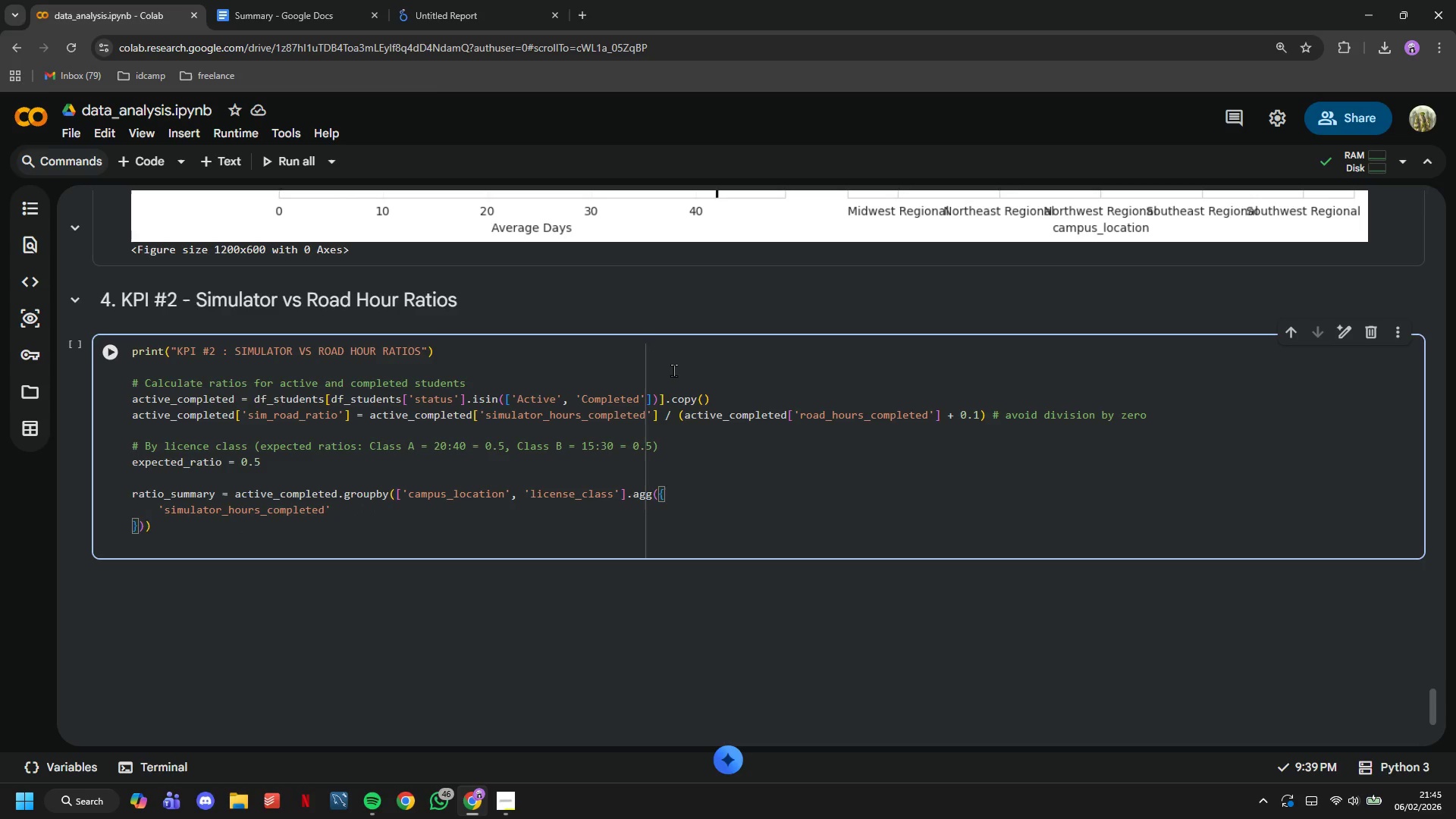 
type( : 'mean)
 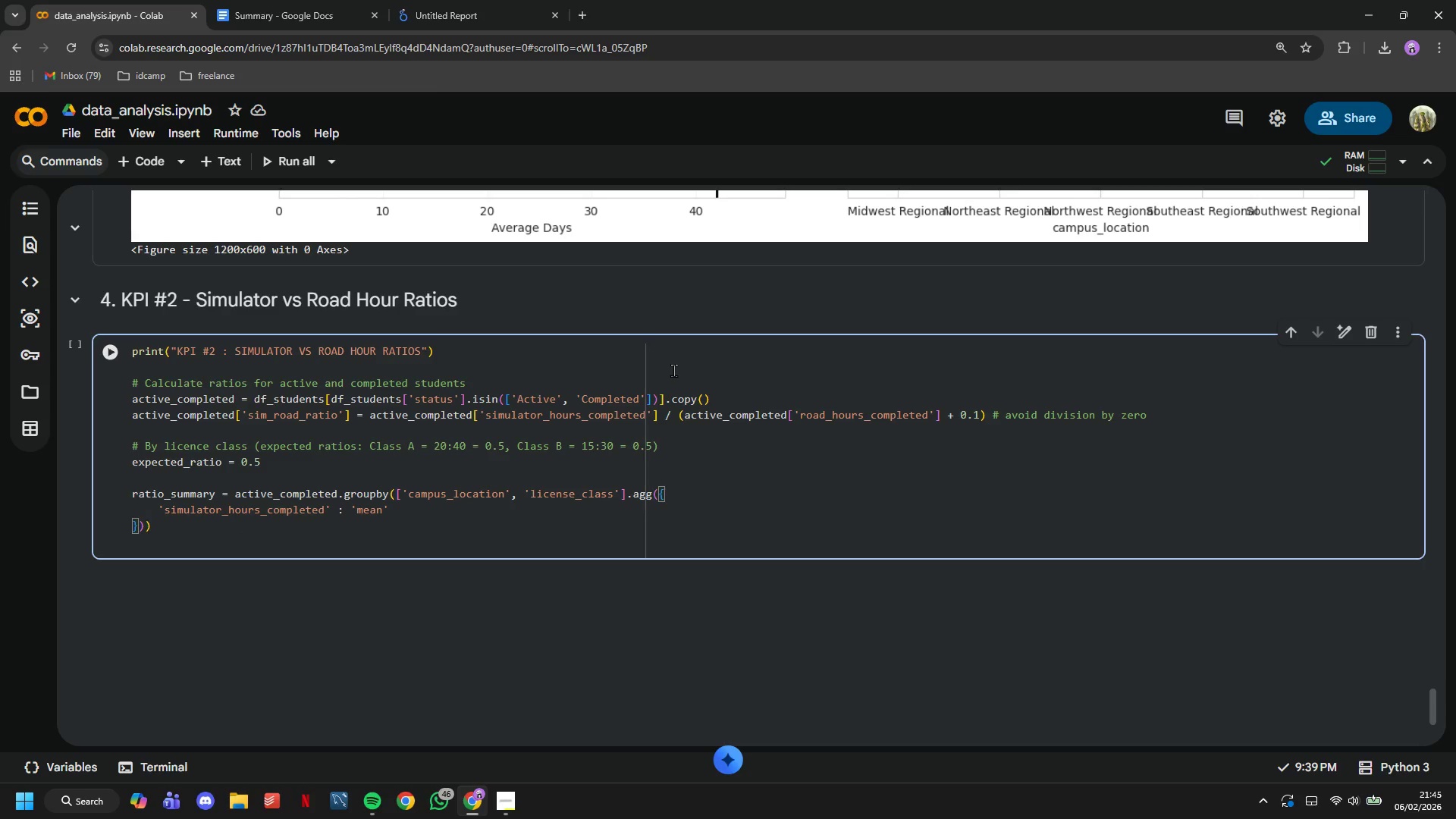 
key(ArrowRight)
 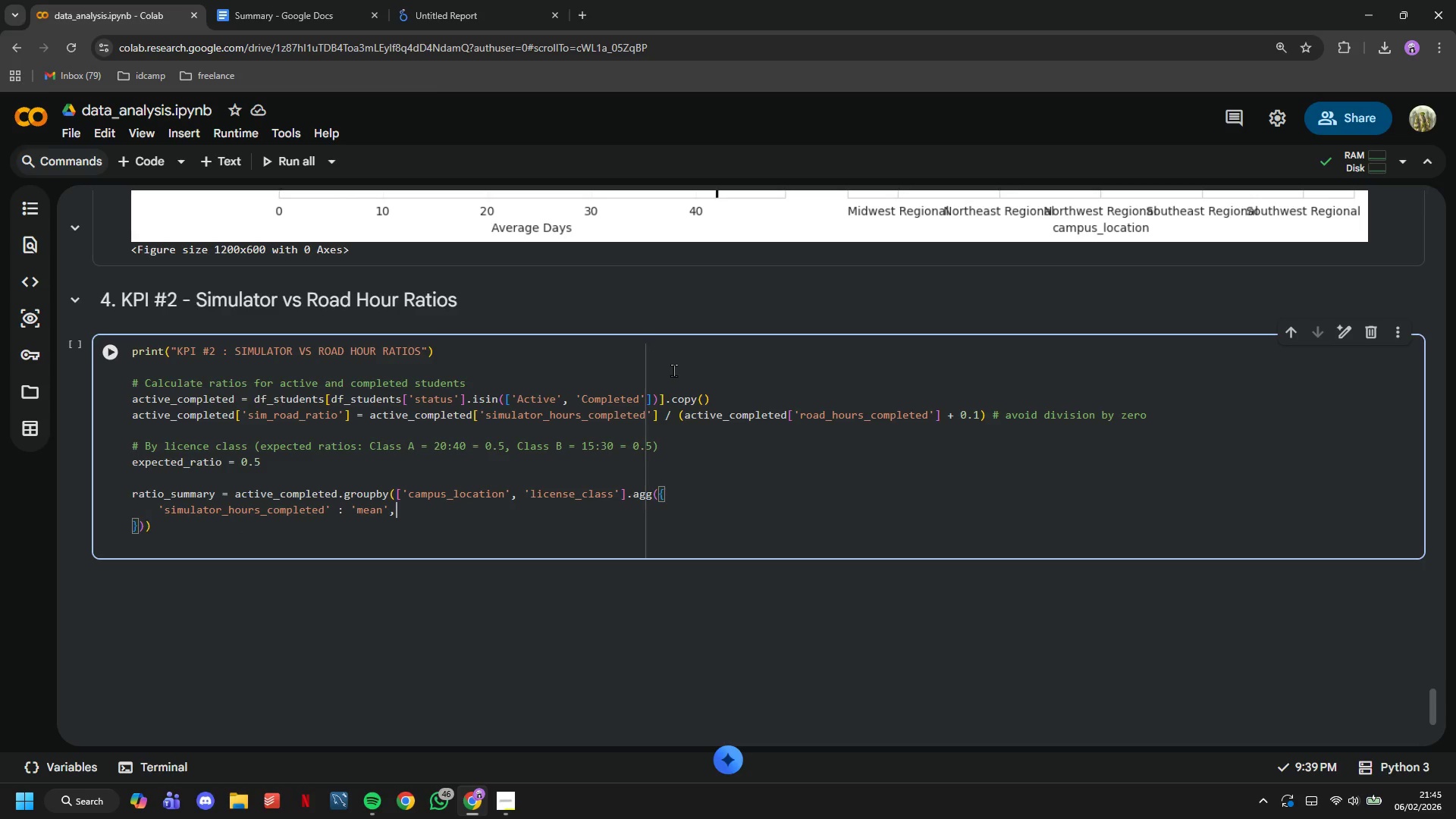 
key(Comma)
 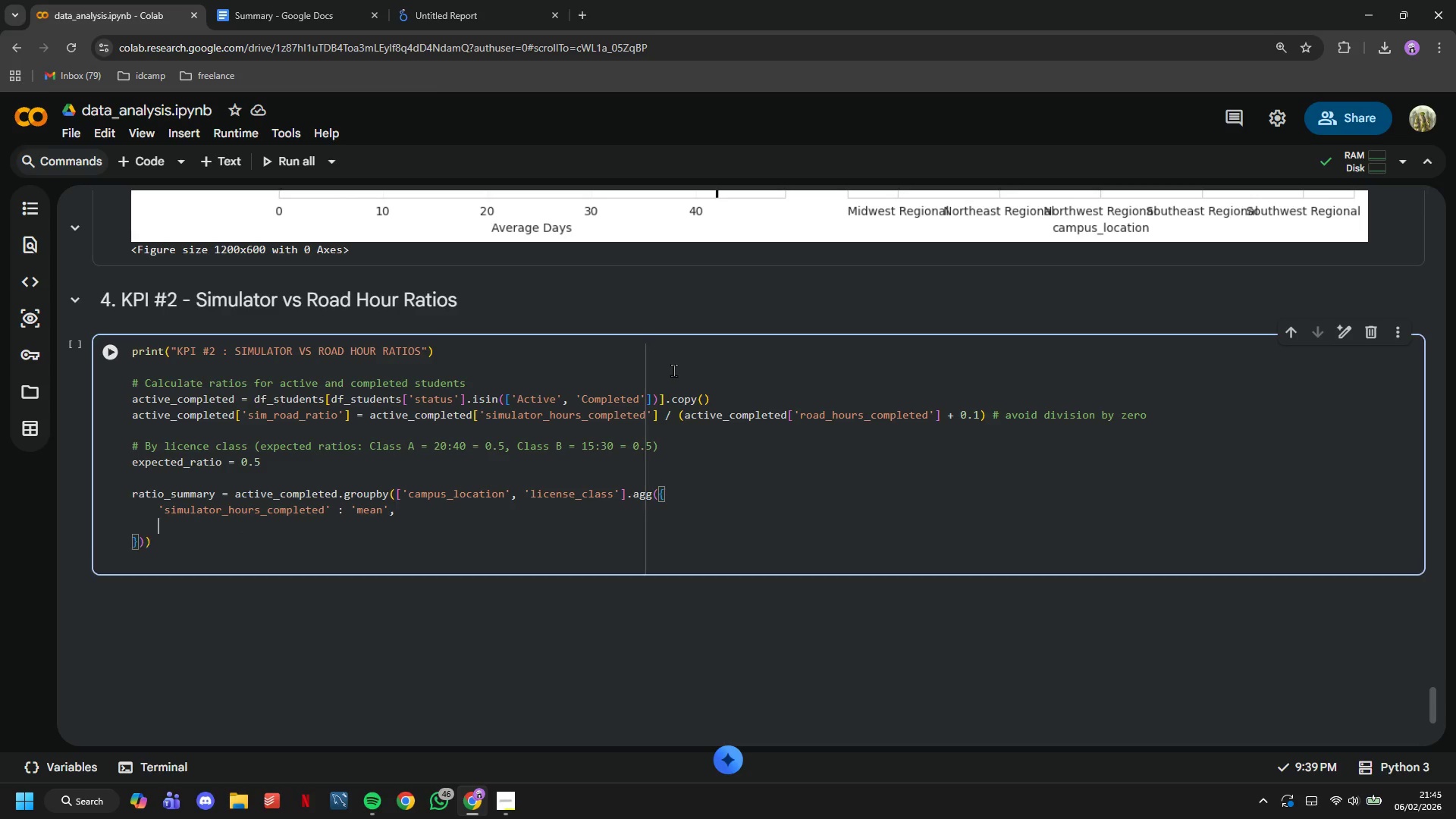 
key(Enter)
 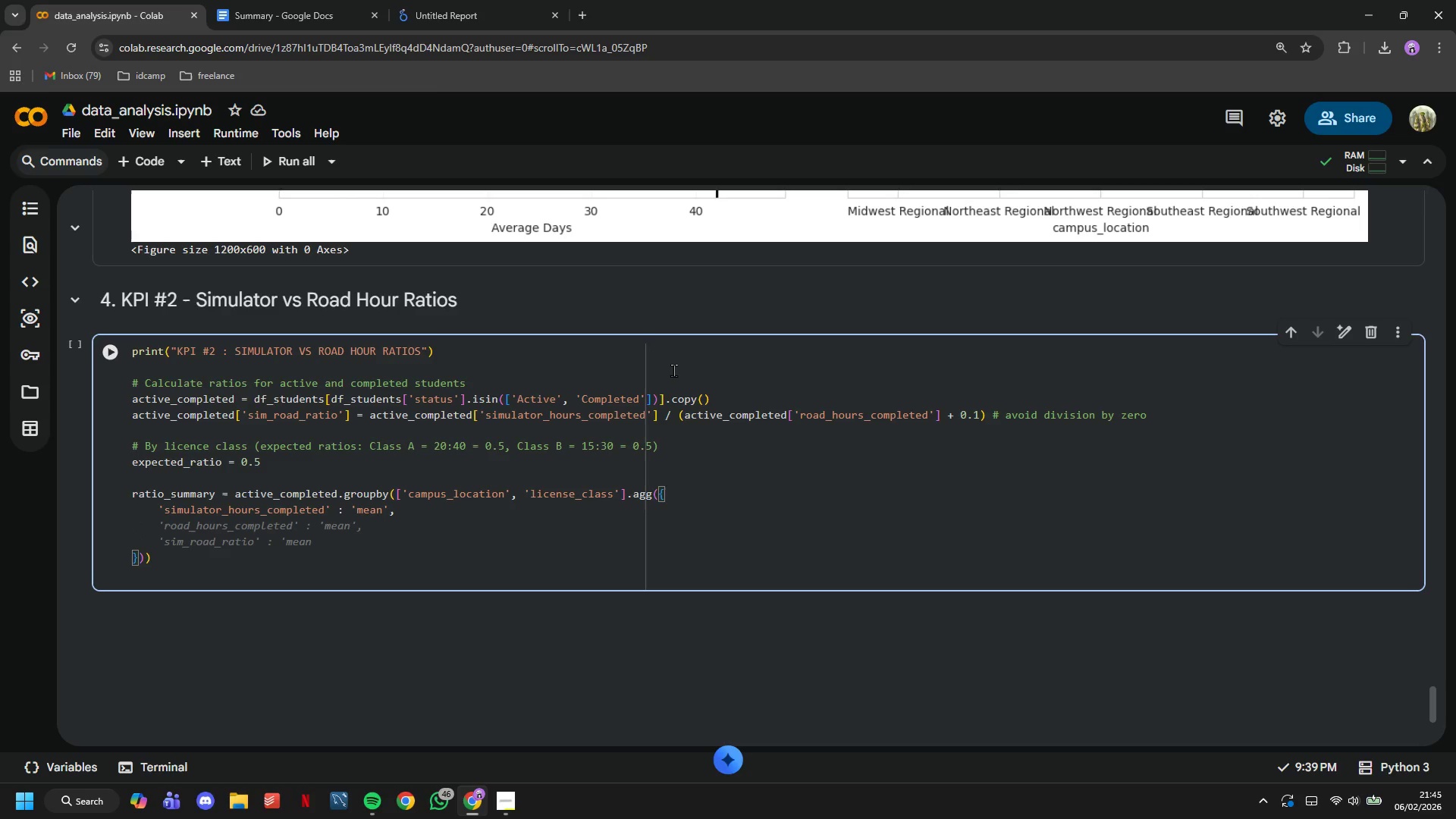 
key(Quote)
 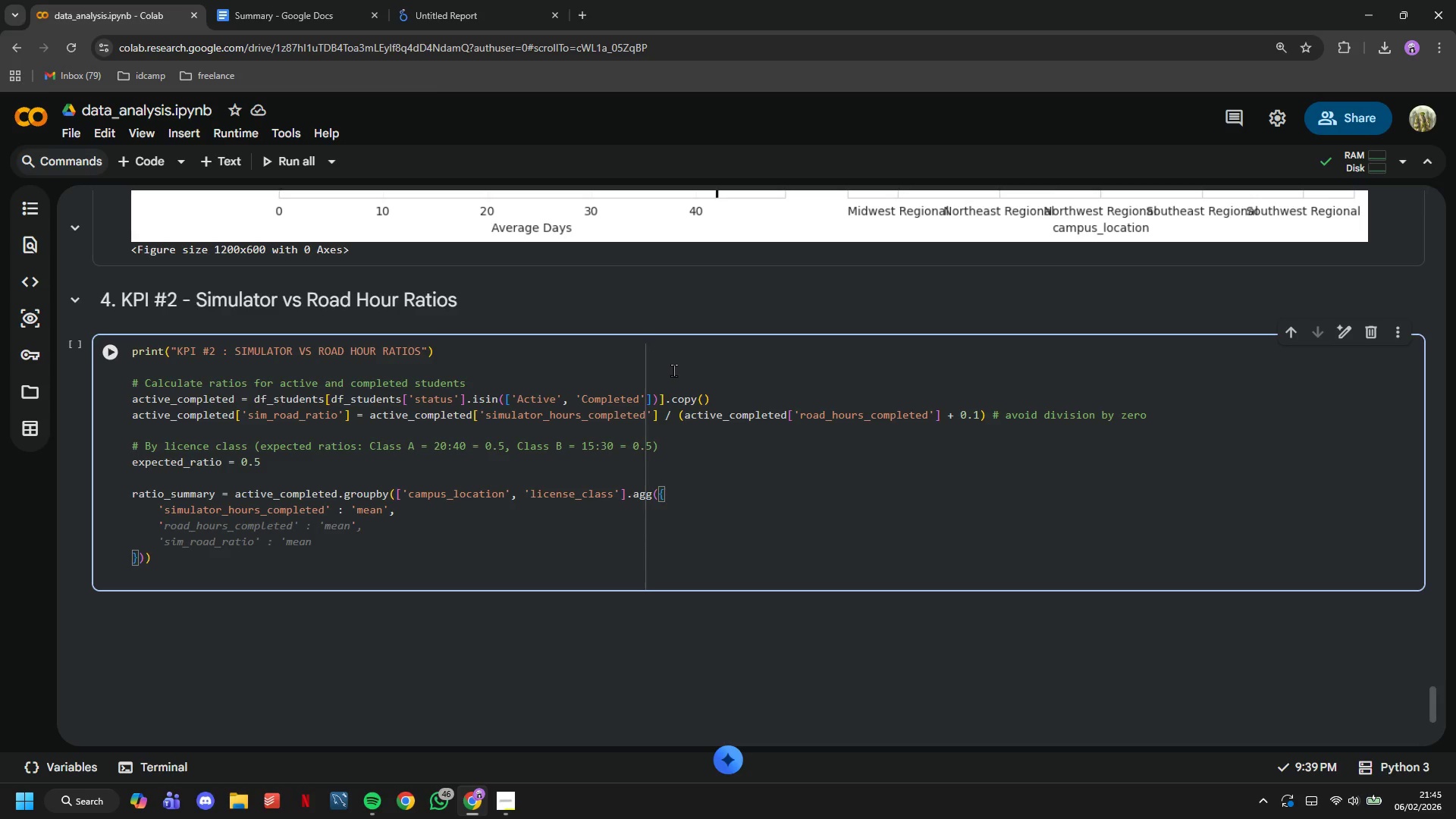 
key(Tab)
 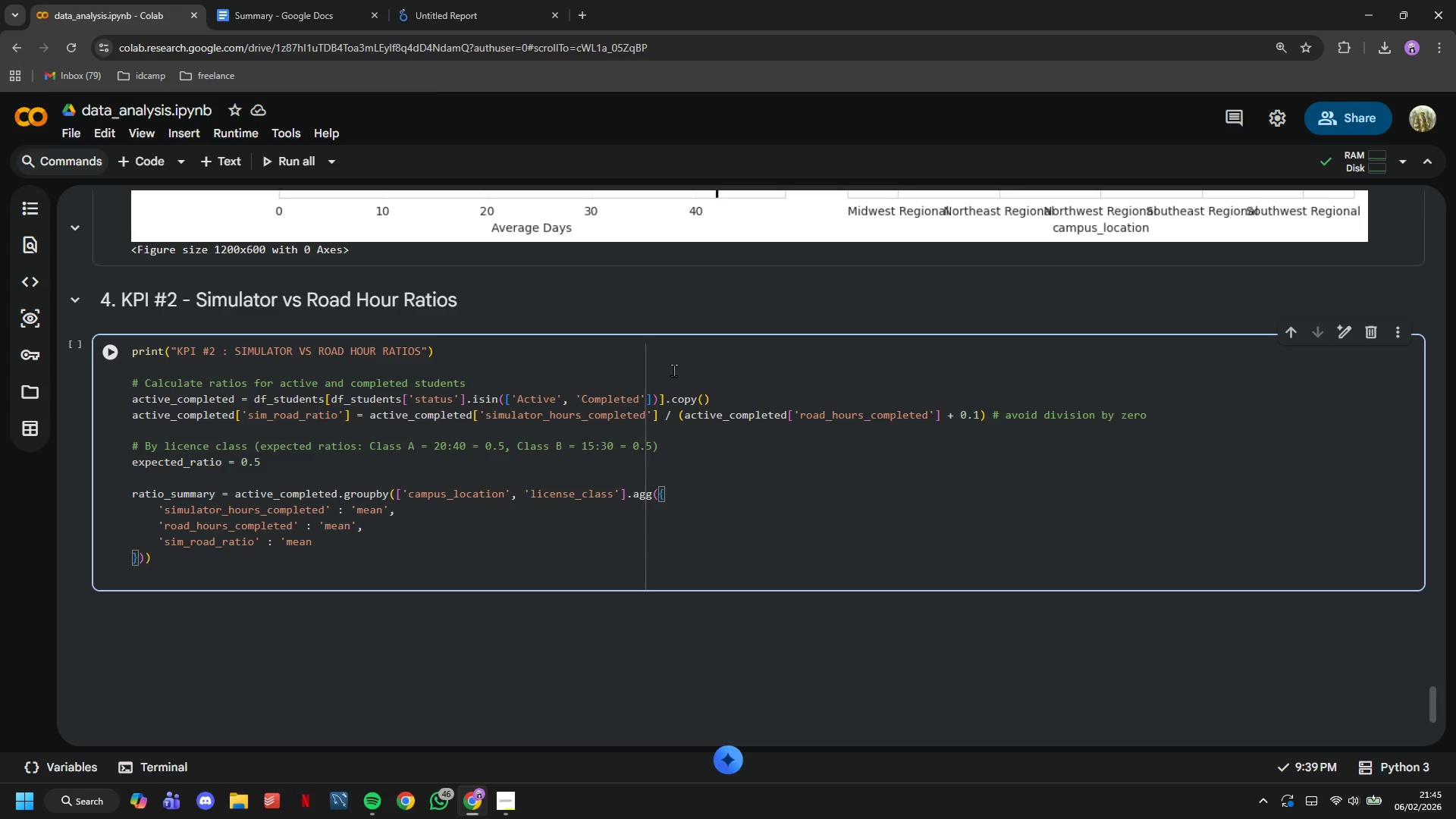 
key(Quote)
 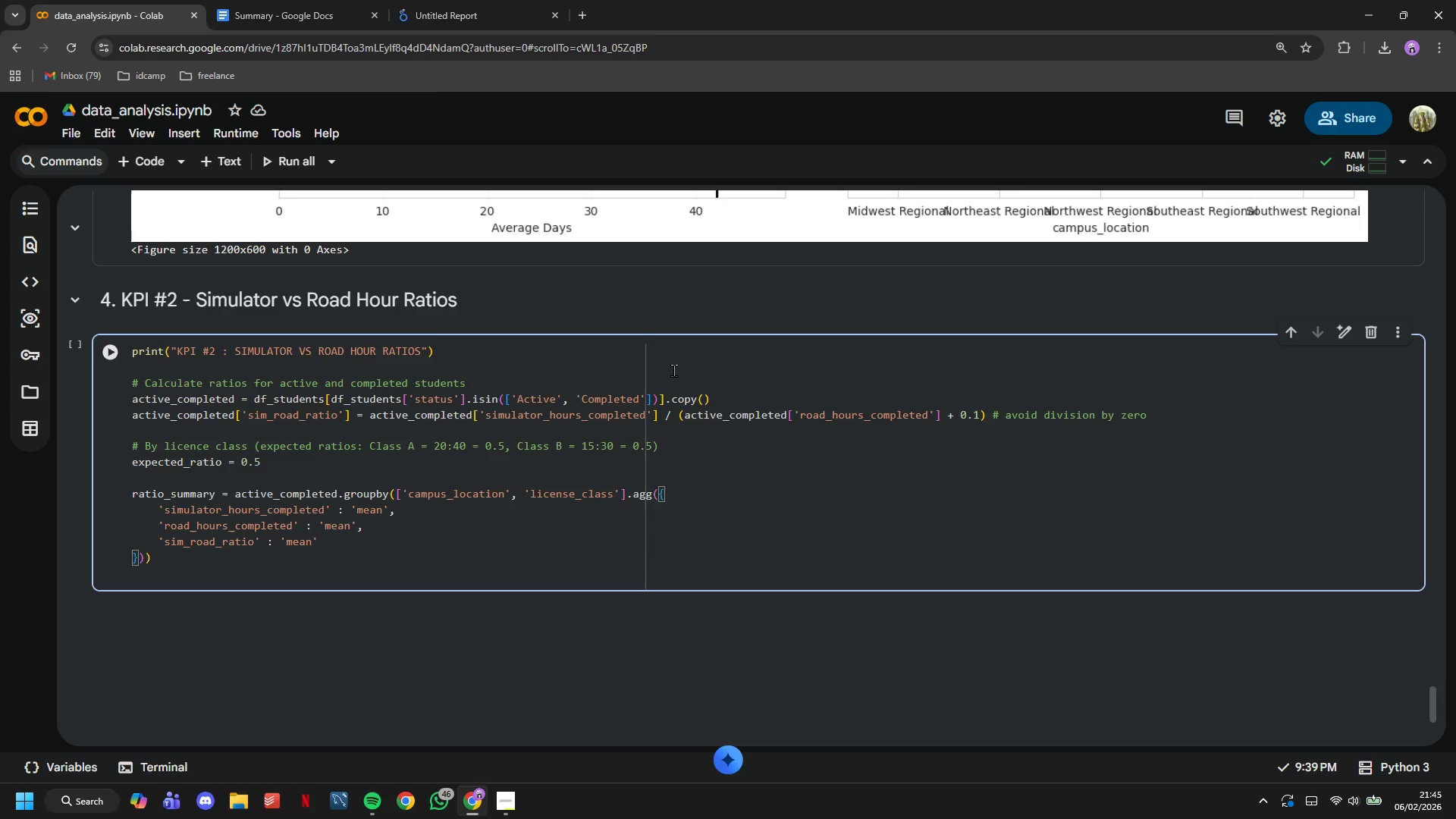 
key(Comma)
 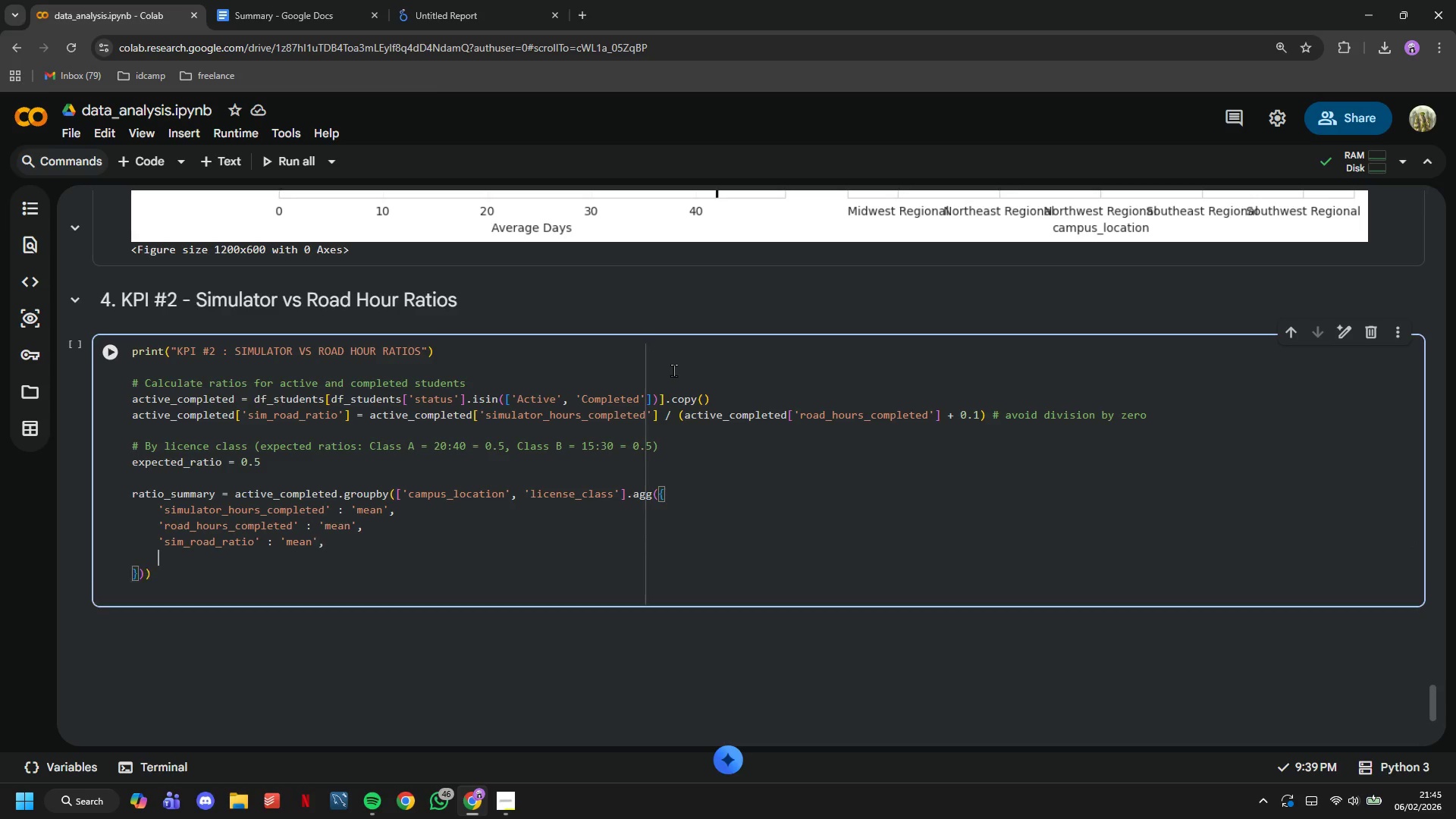 
key(Enter)
 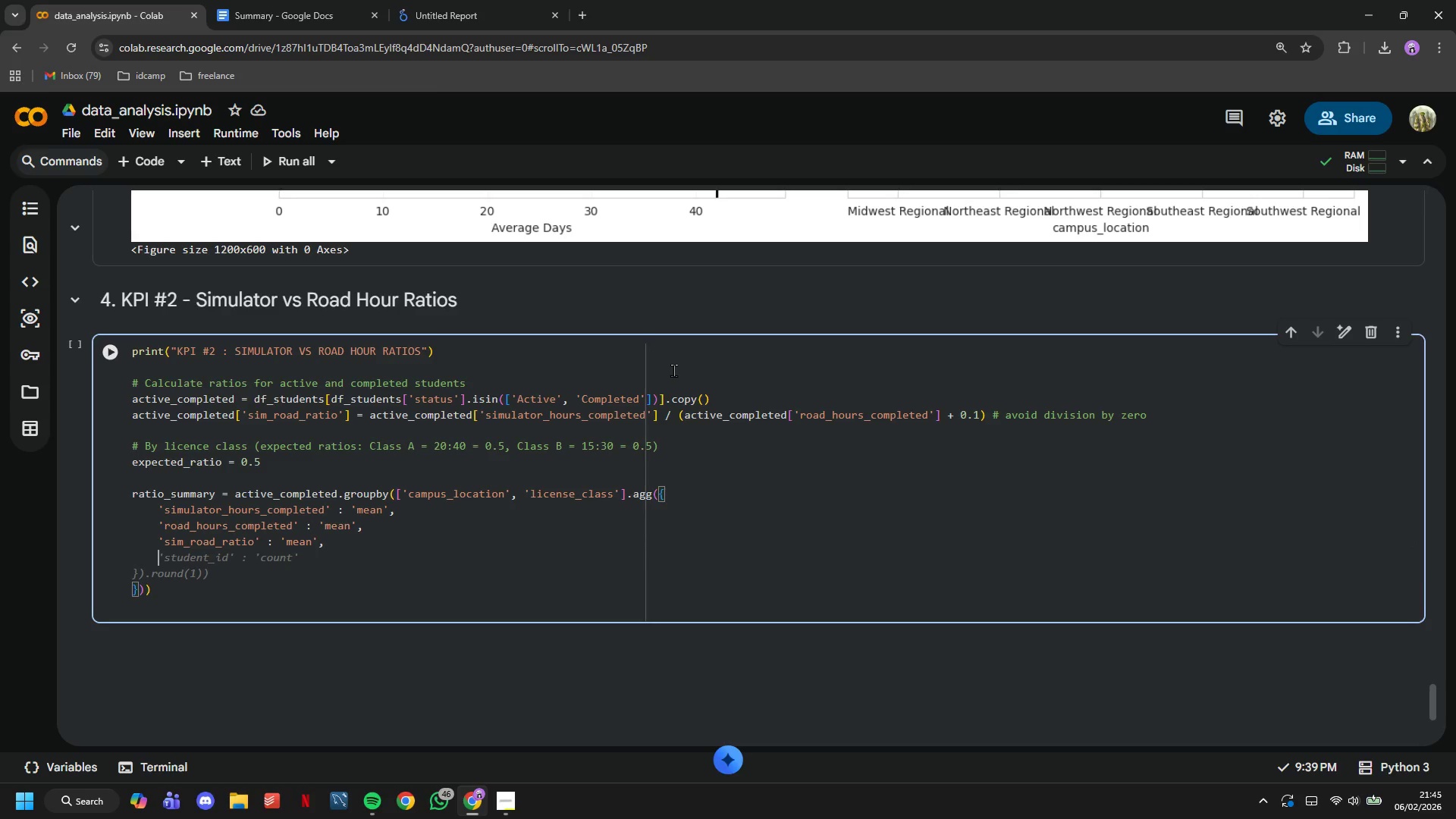 
type('studn)
key(Backspace)
type(ent_id)
 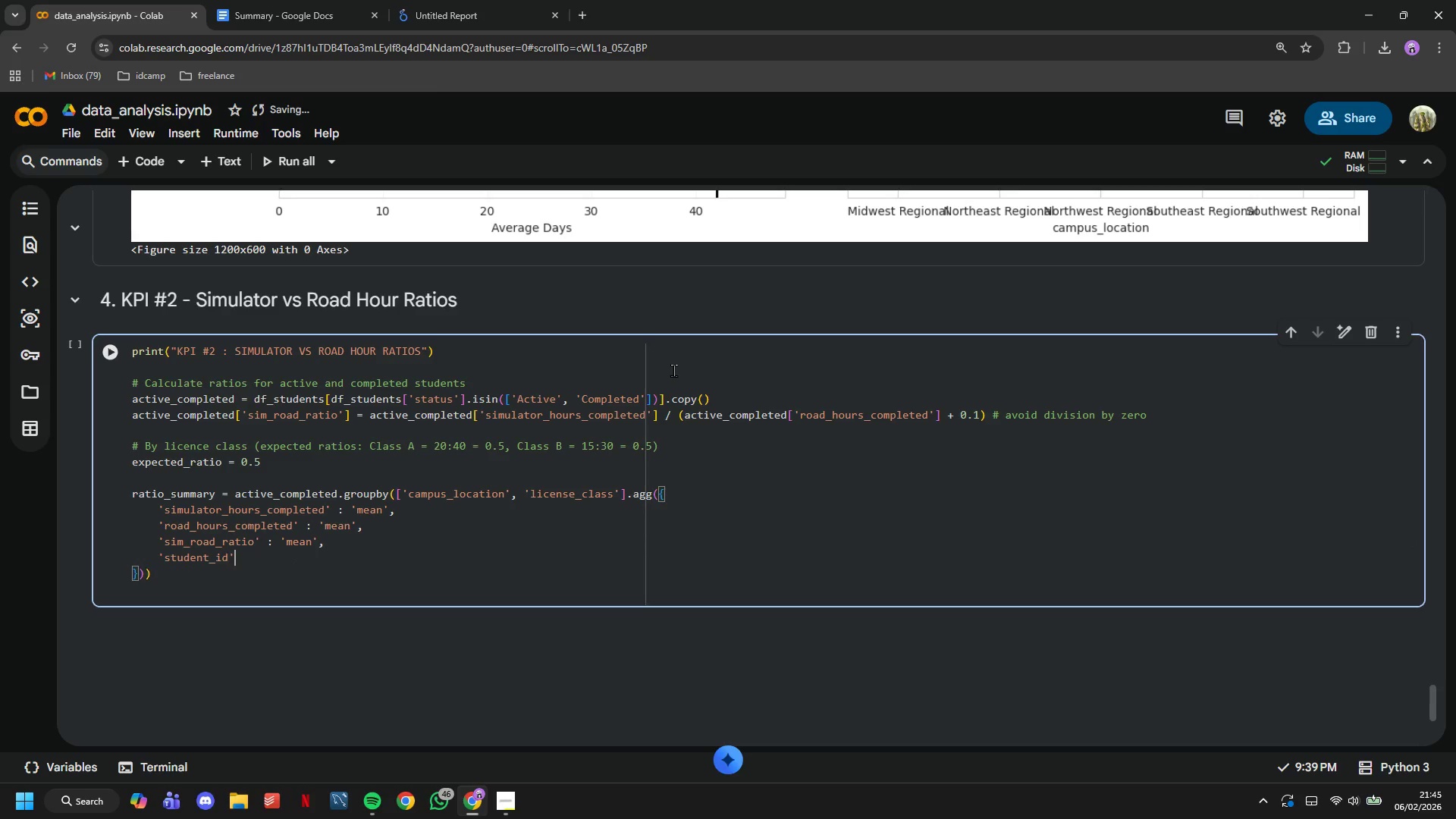 
key(ArrowRight)
 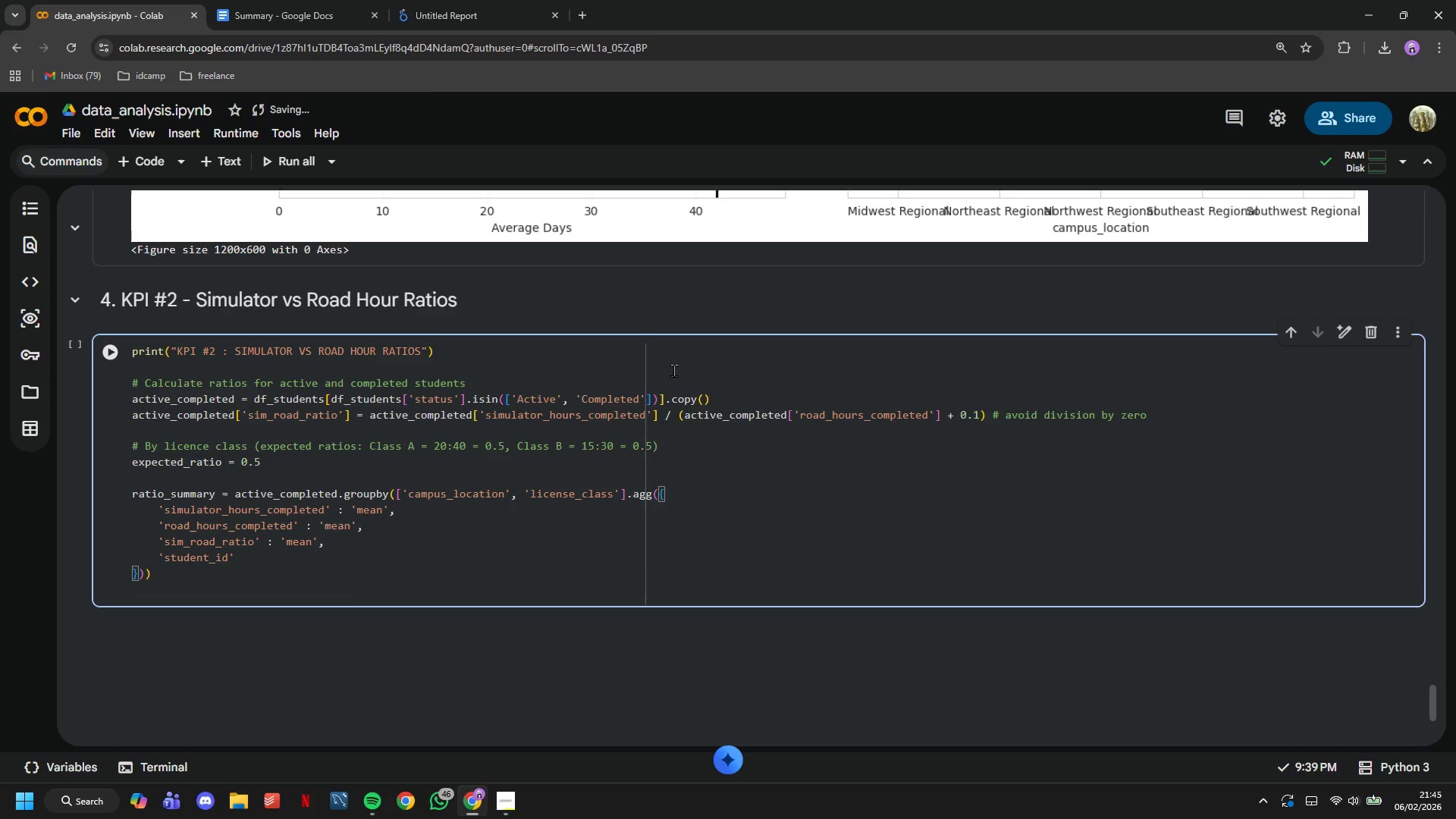 
type( : 'counr)
key(Backspace)
type(t)
 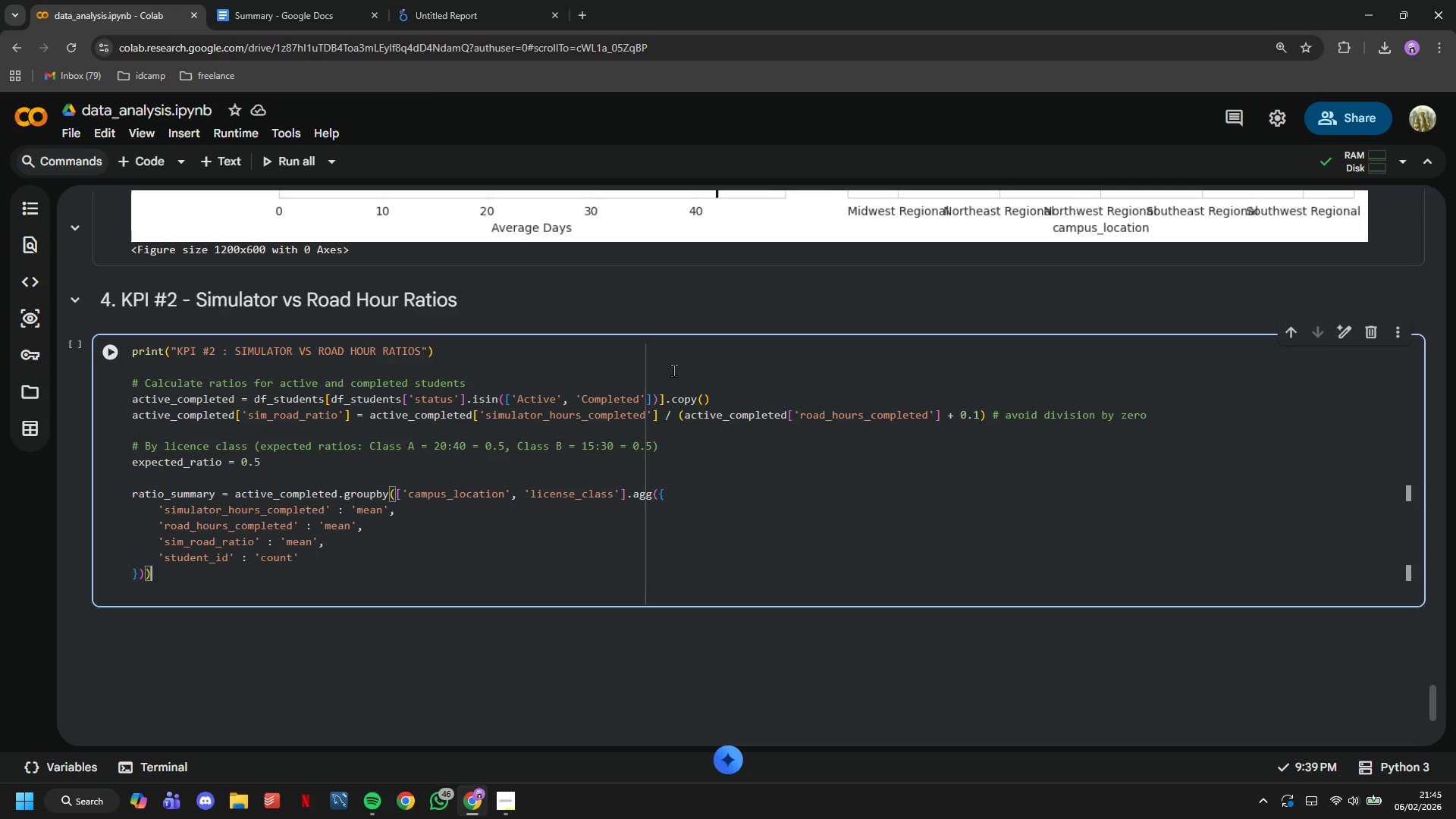 
 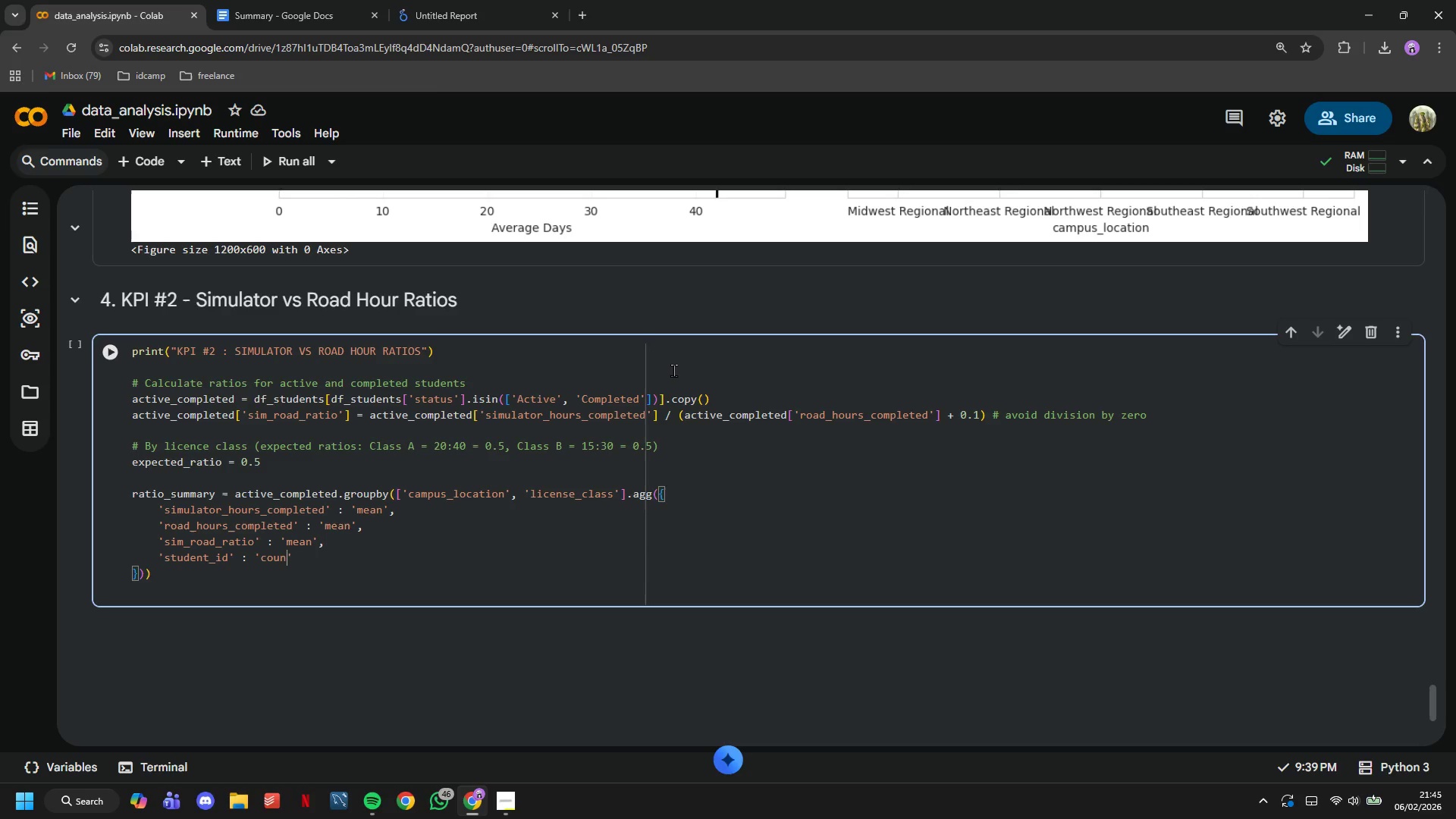 
key(ArrowRight)
 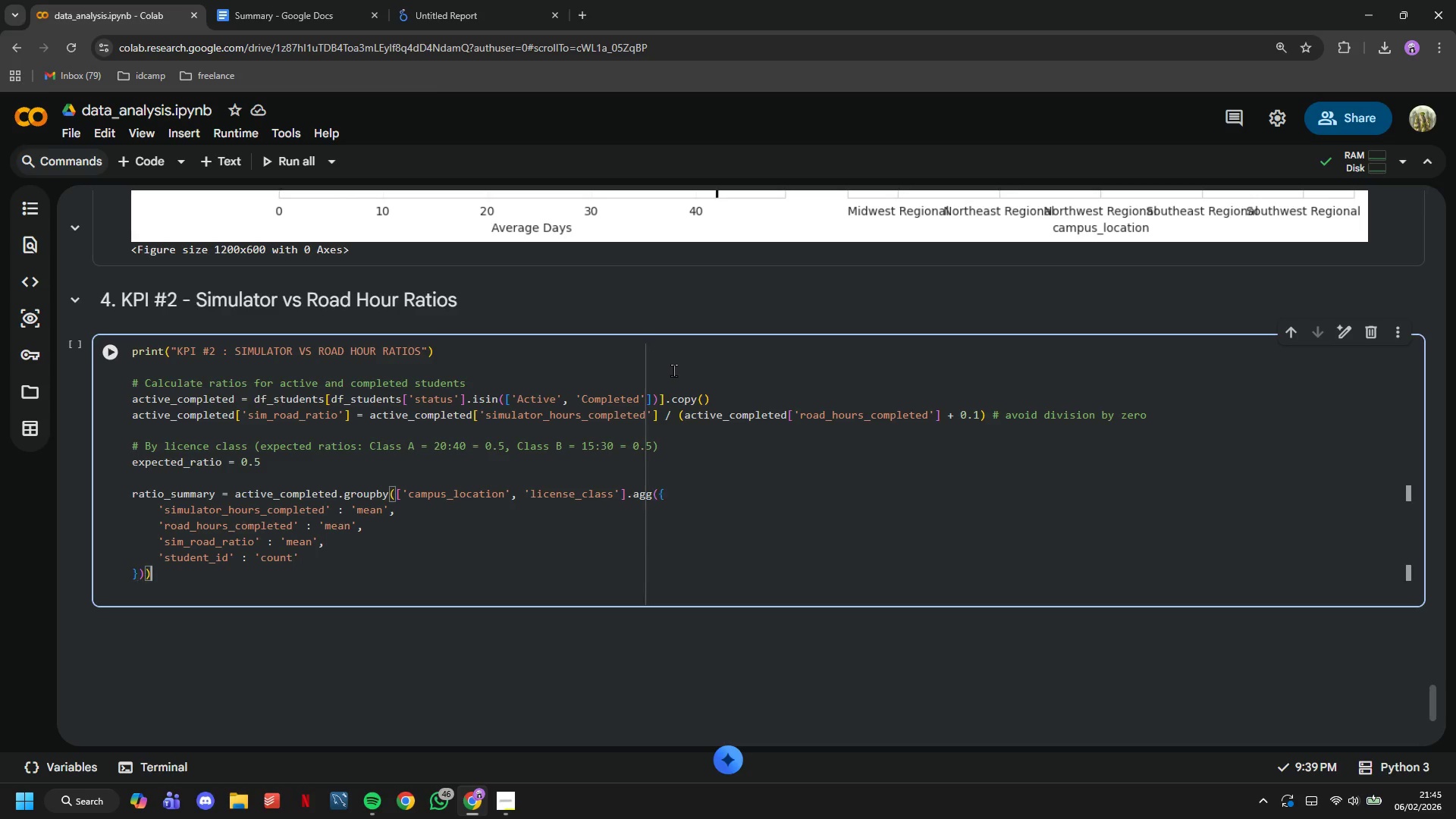 
key(ArrowDown)
 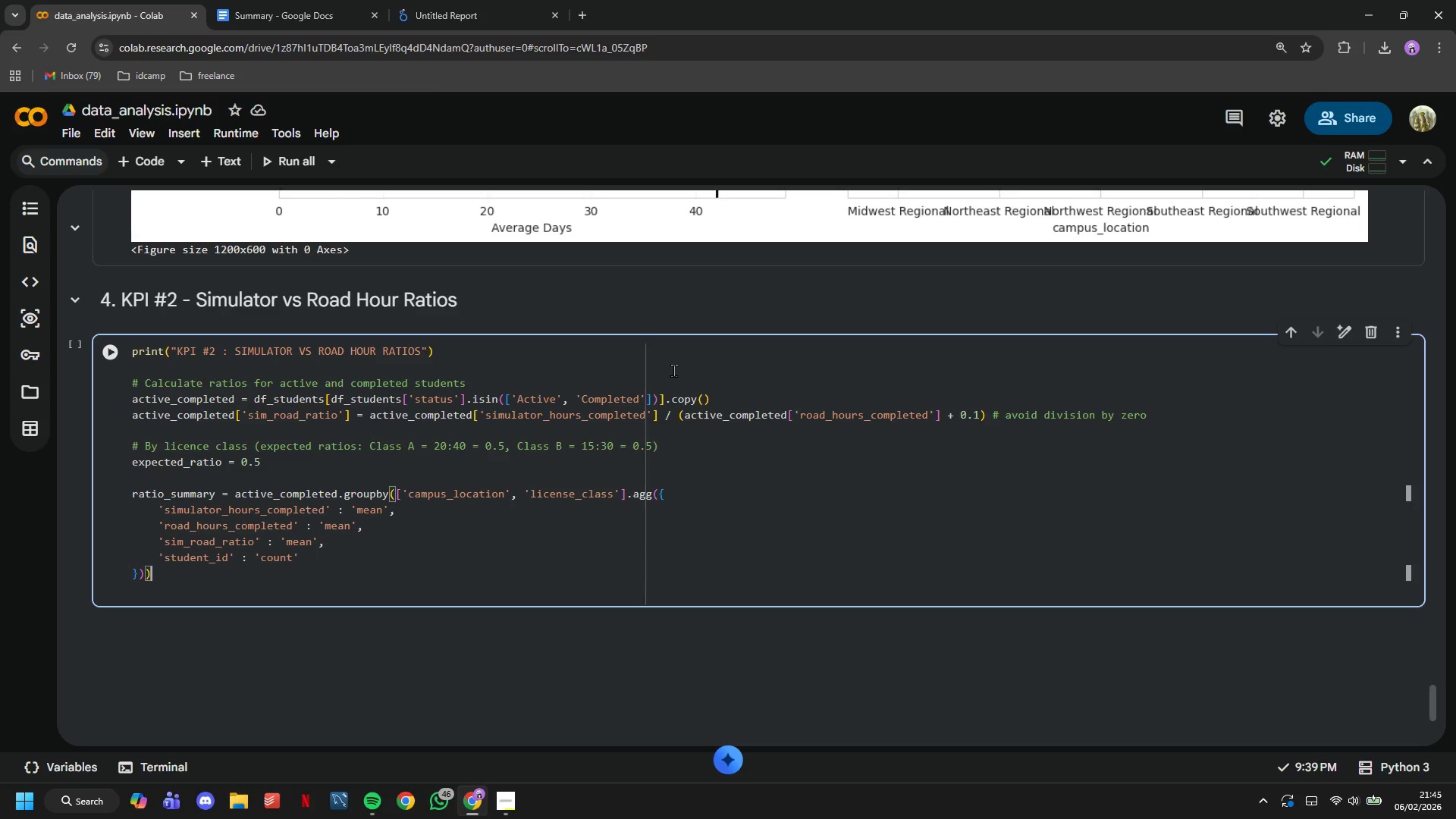 
type(.round(2)
 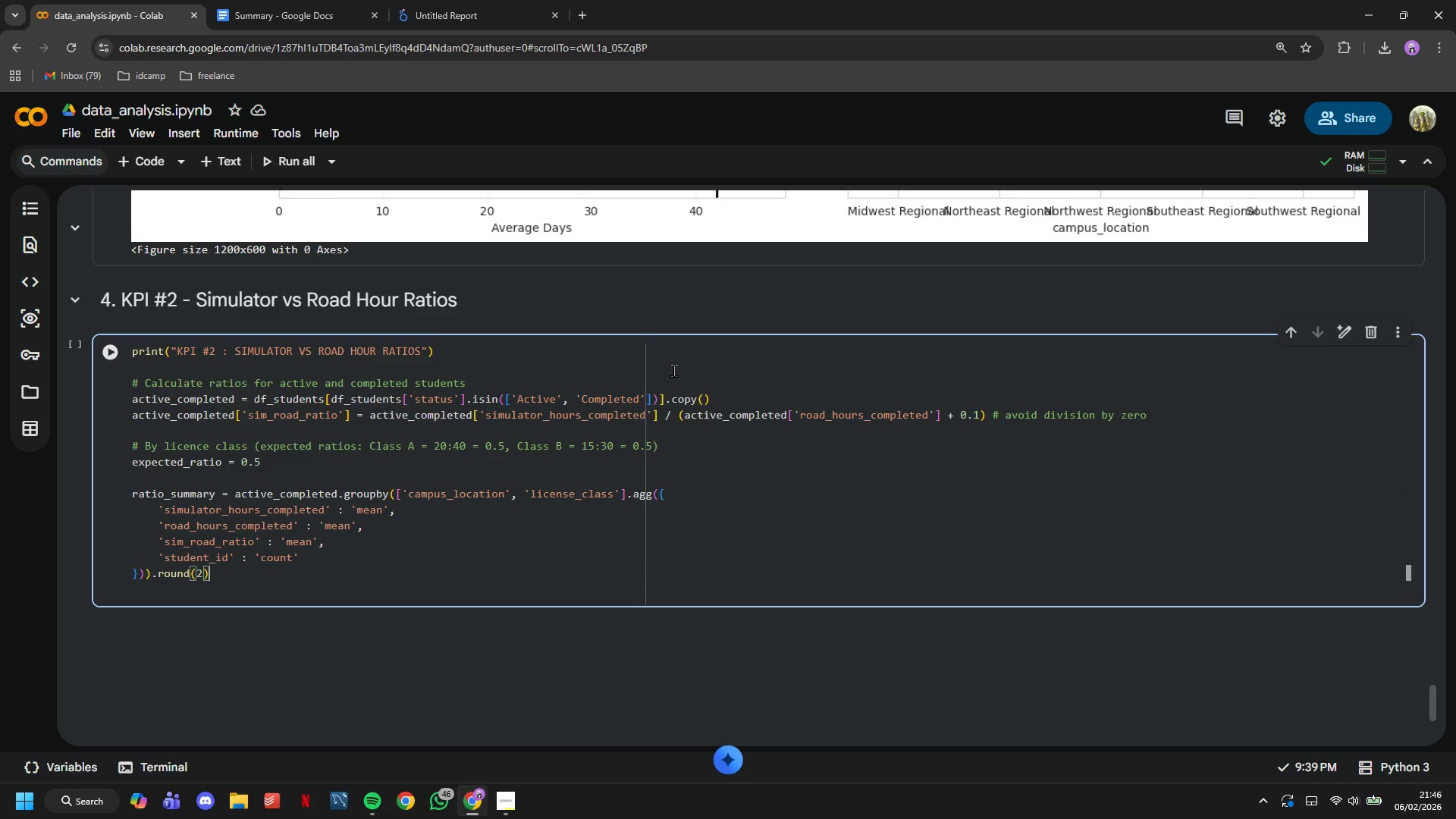 
key(ArrowRight)
 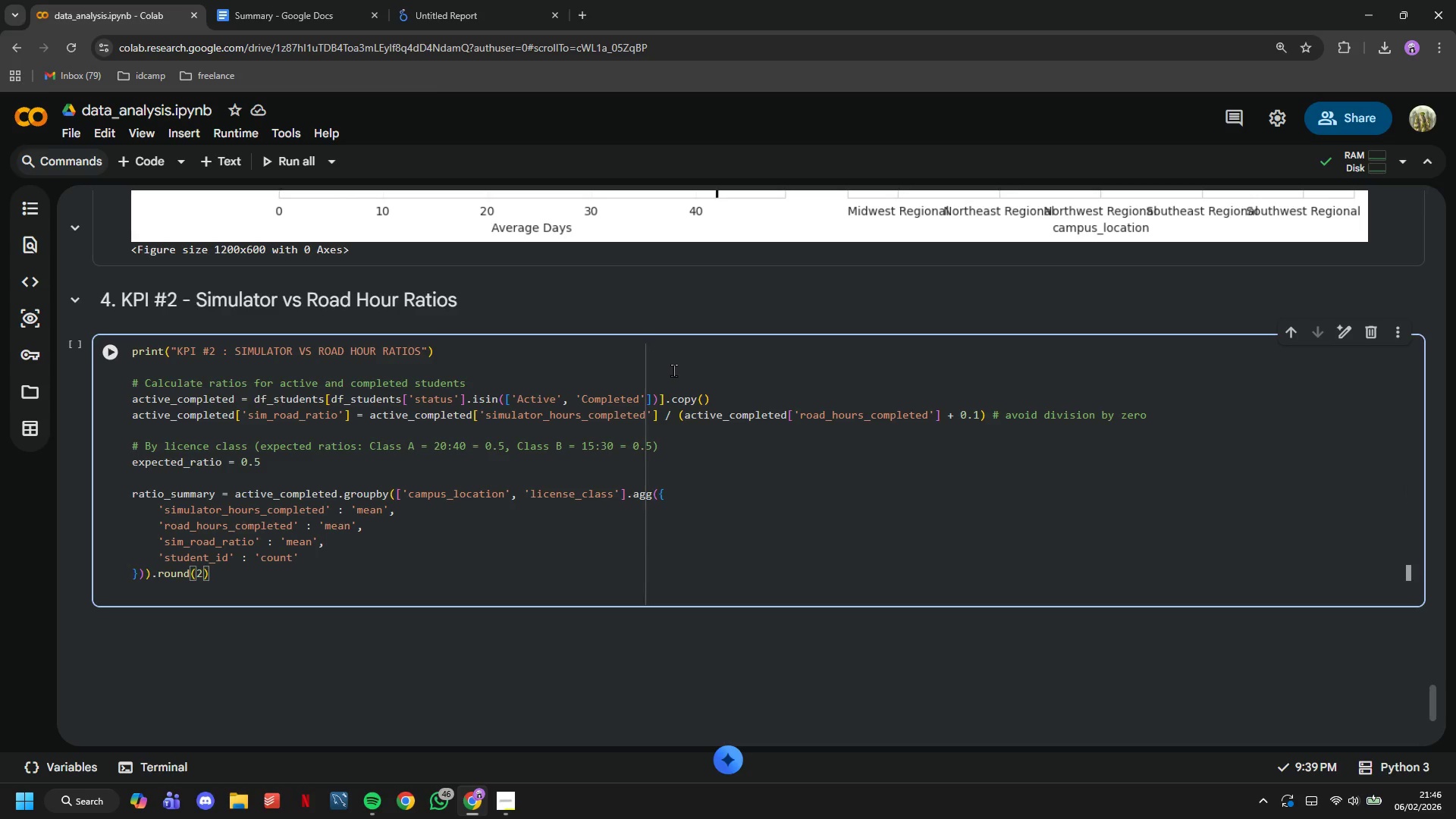 
key(Enter)
 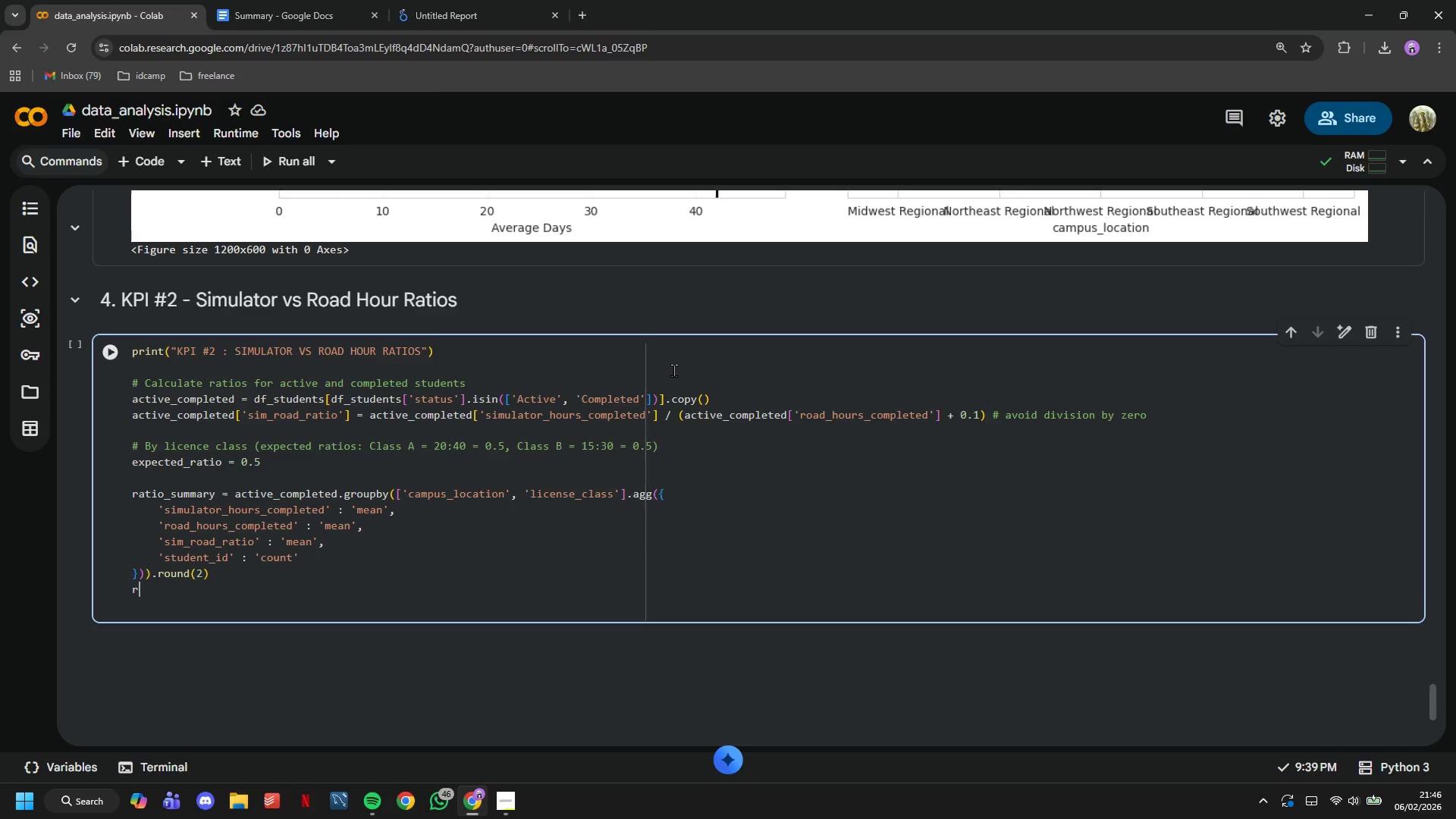 
type(ratio_summary.columns = ['Avg Sim Hours)
 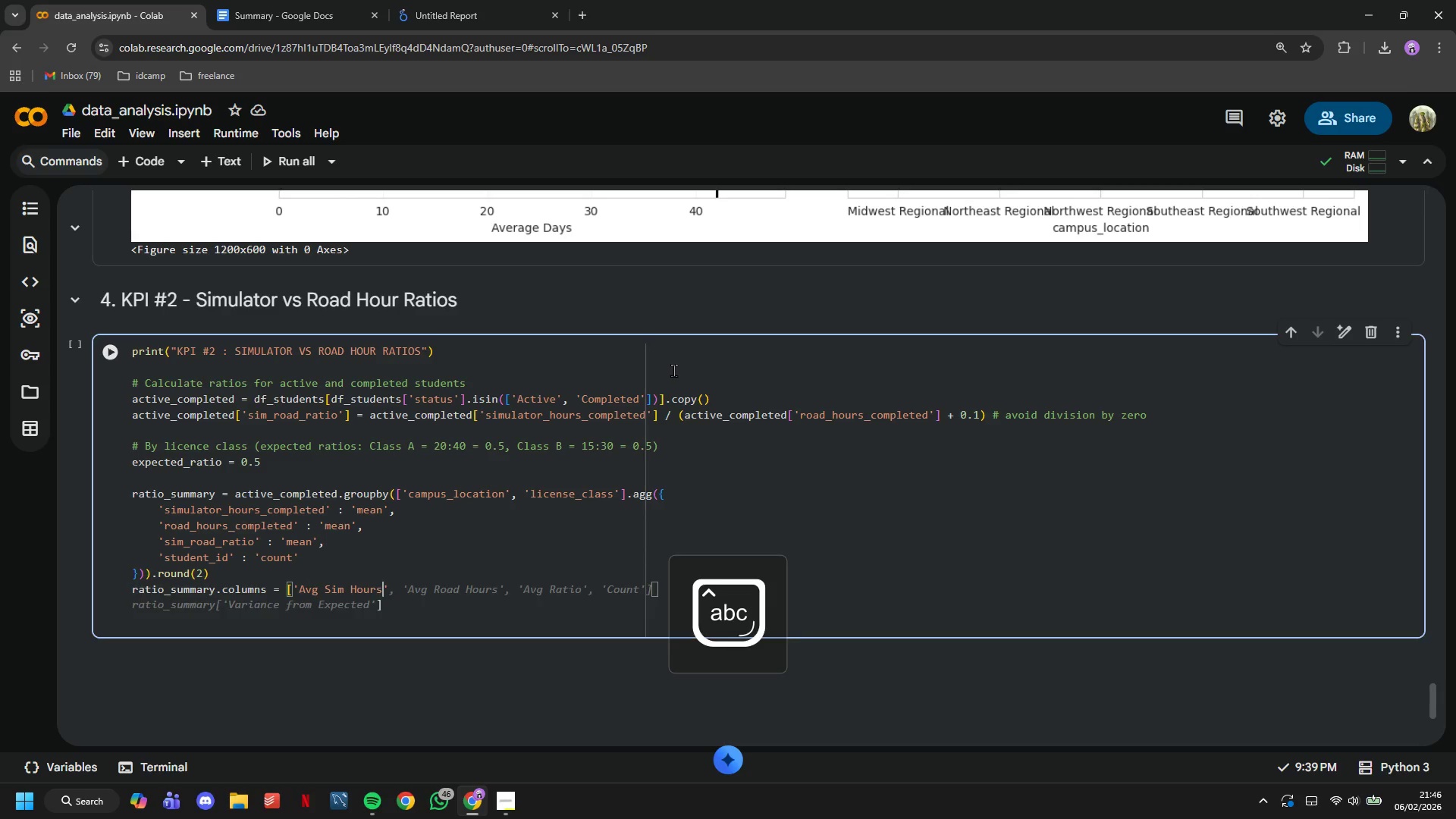 
key(ArrowRight)
 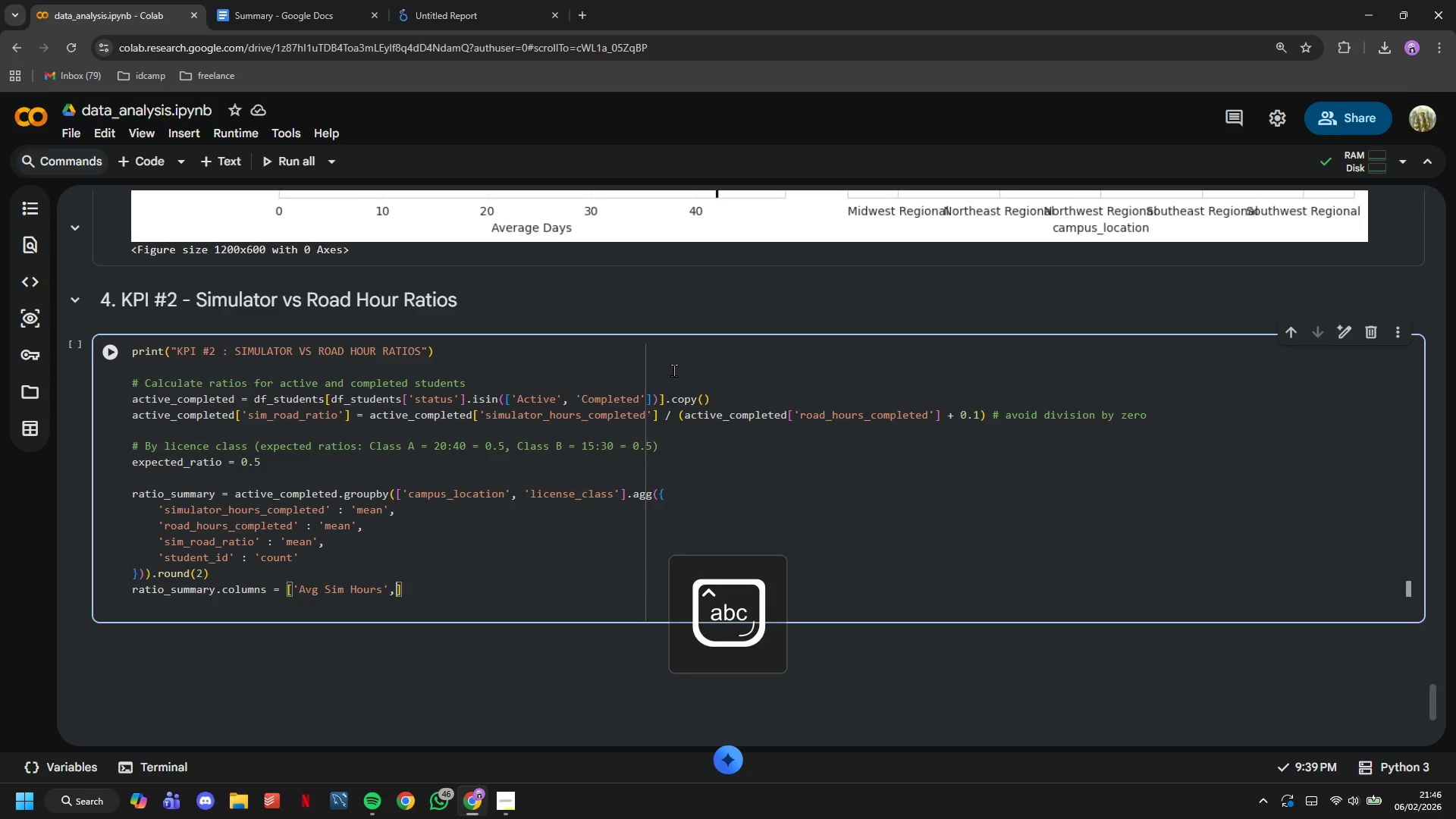 
type(, 'Avg H)
key(Backspace)
type(Road Hours)
 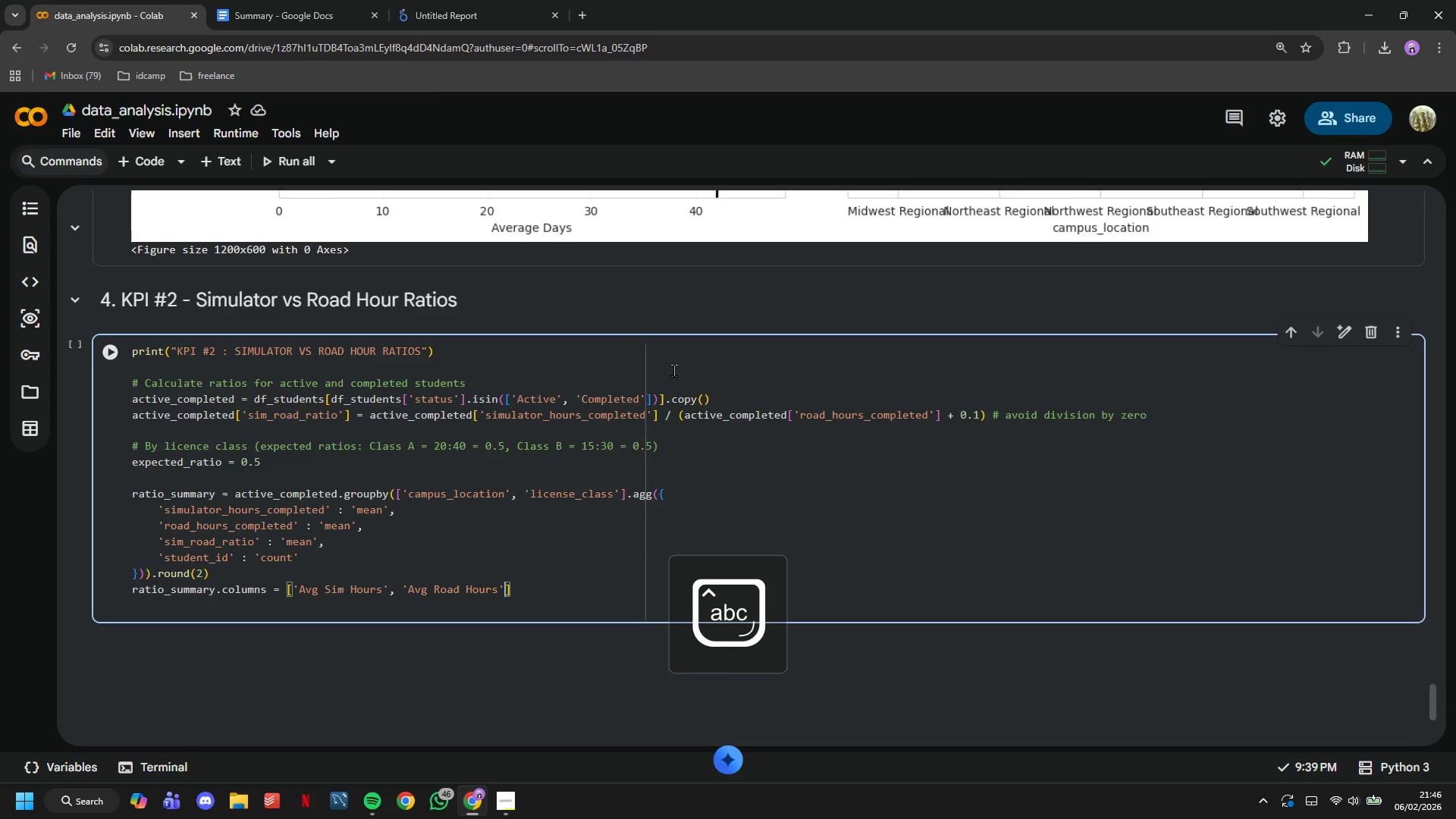 
key(ArrowRight)
 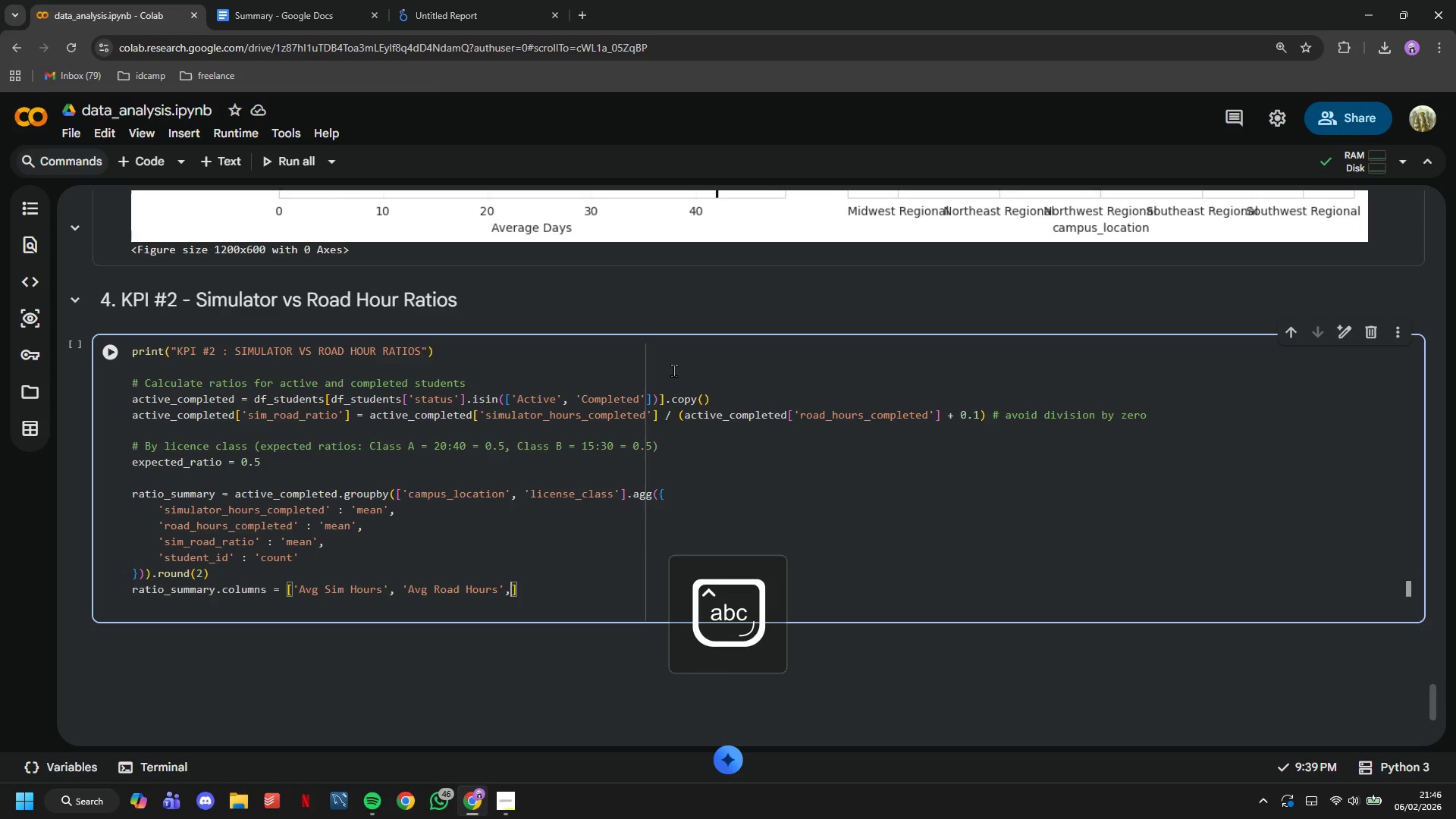 
type(, 'Sim )
 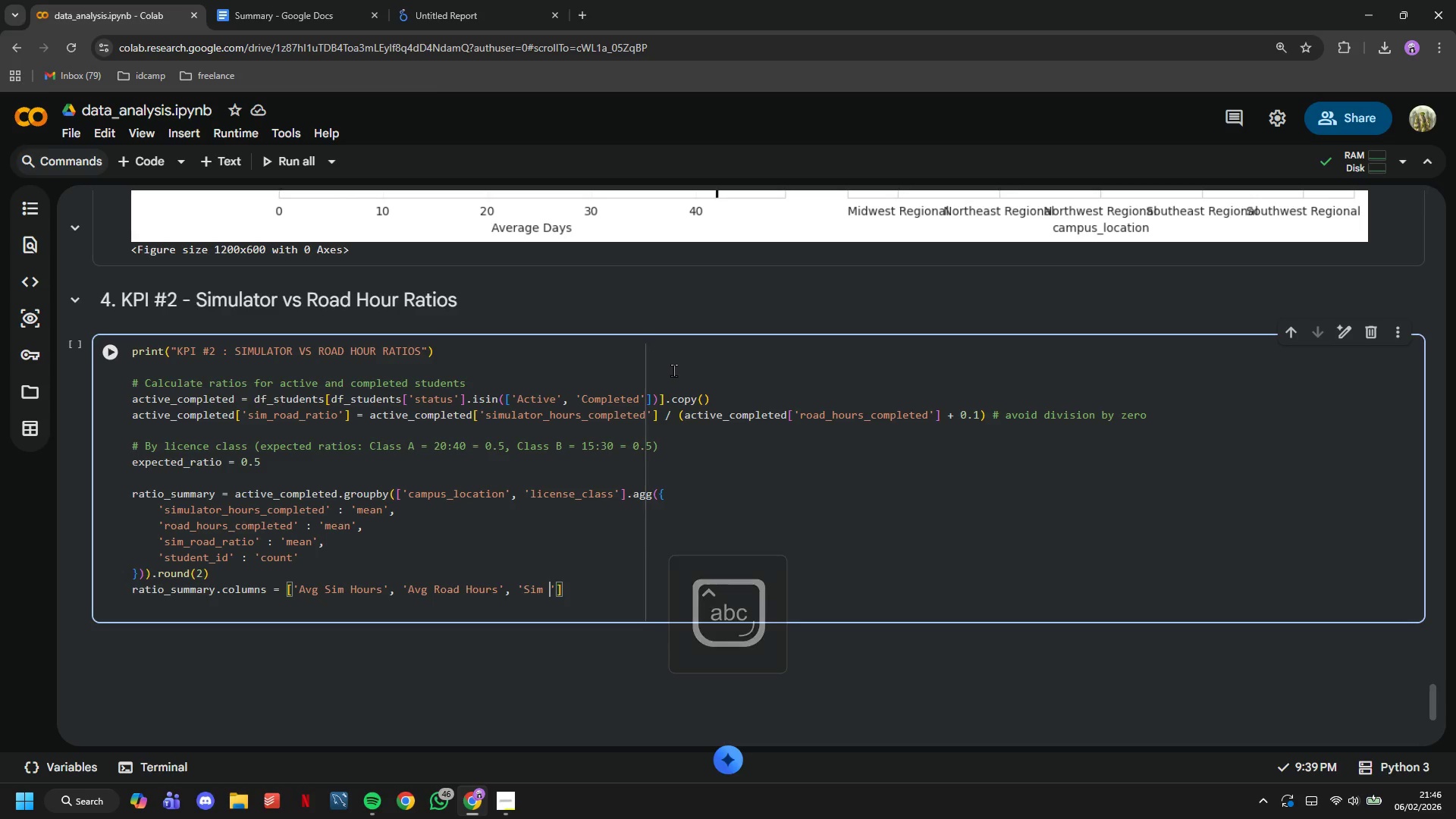 
key(Backspace)
type(: Road Ratio)
 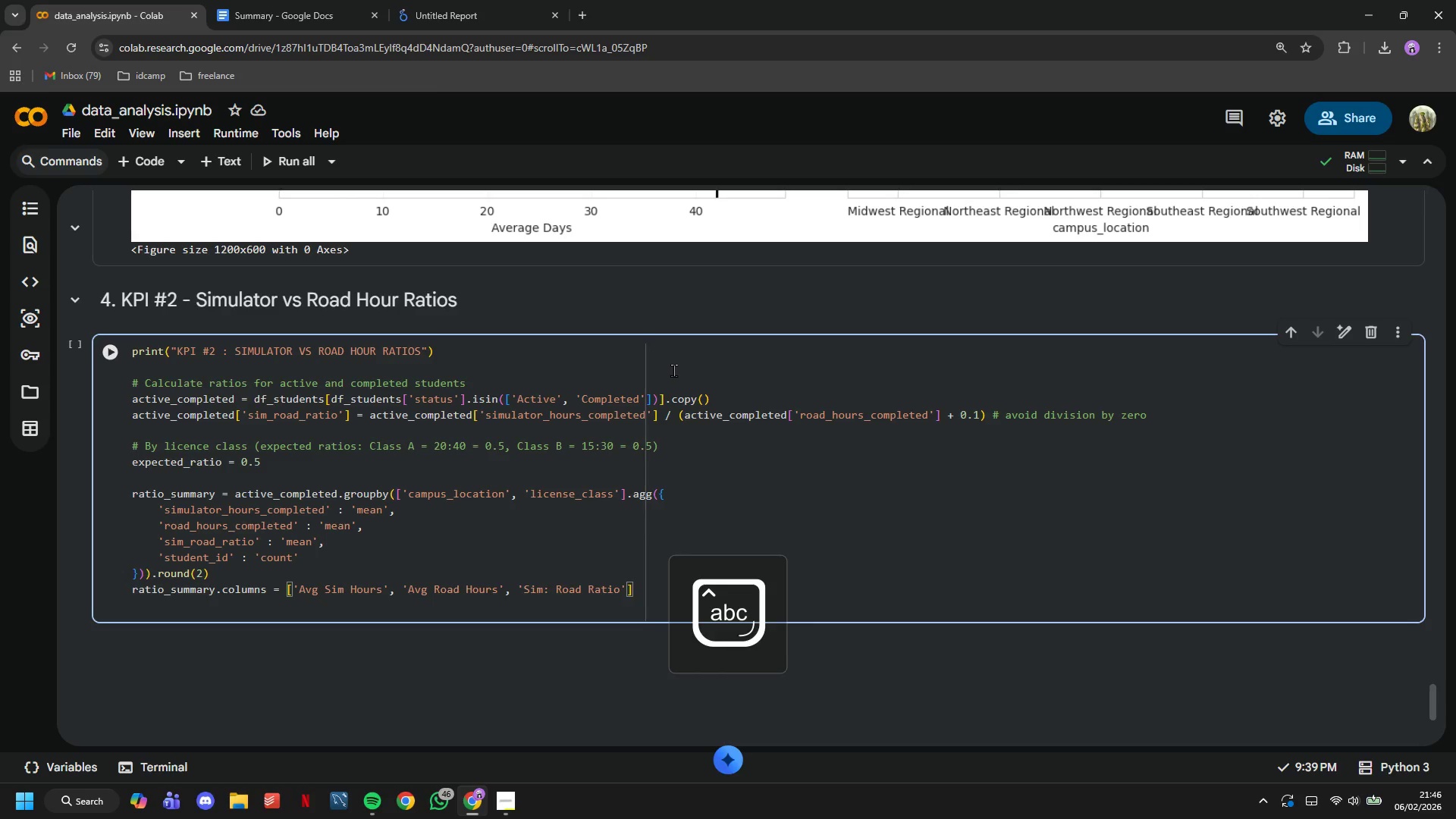 
hold_key(key=ArrowLeft, duration=0.83)
 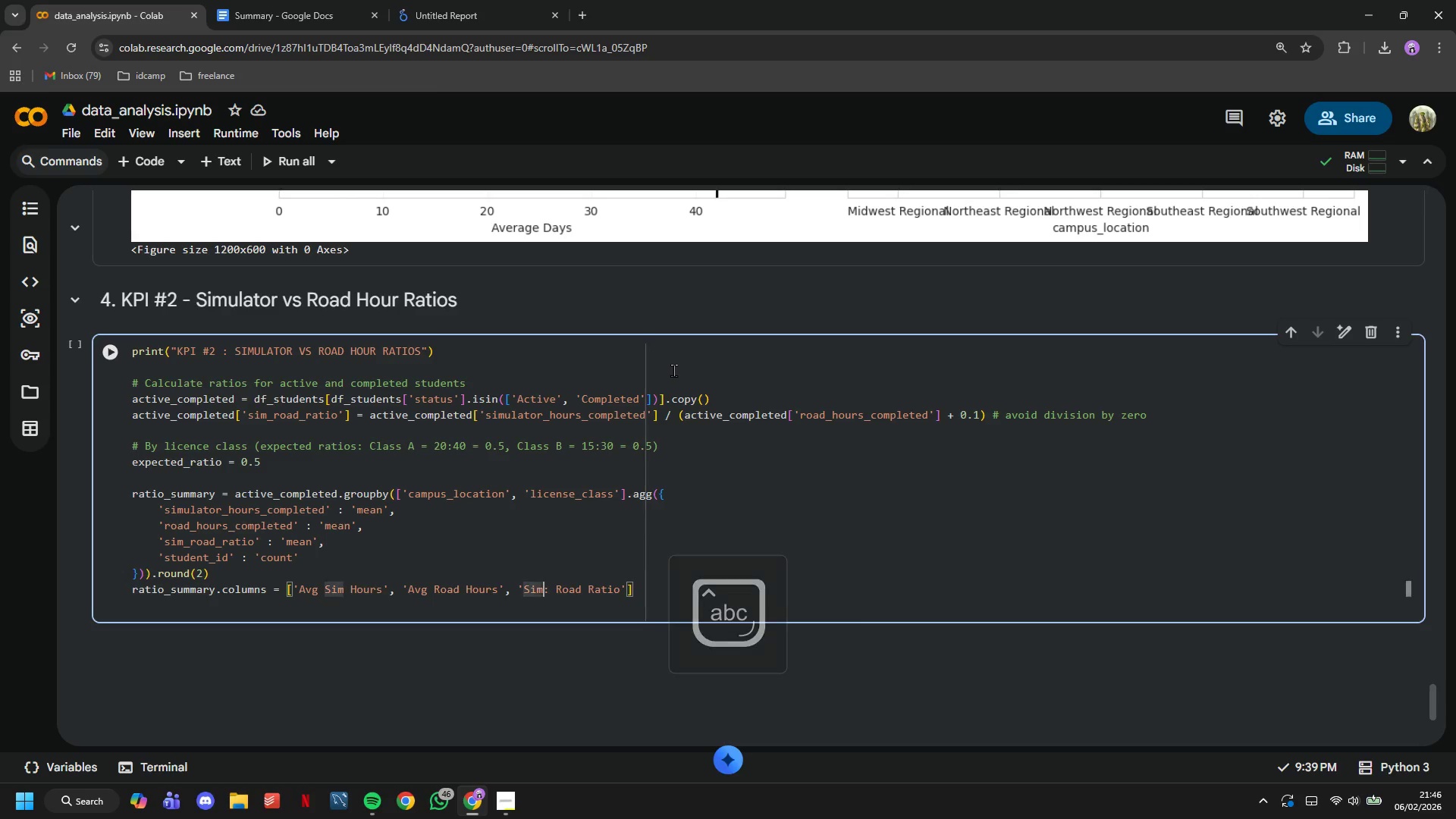 
key(ArrowRight)
 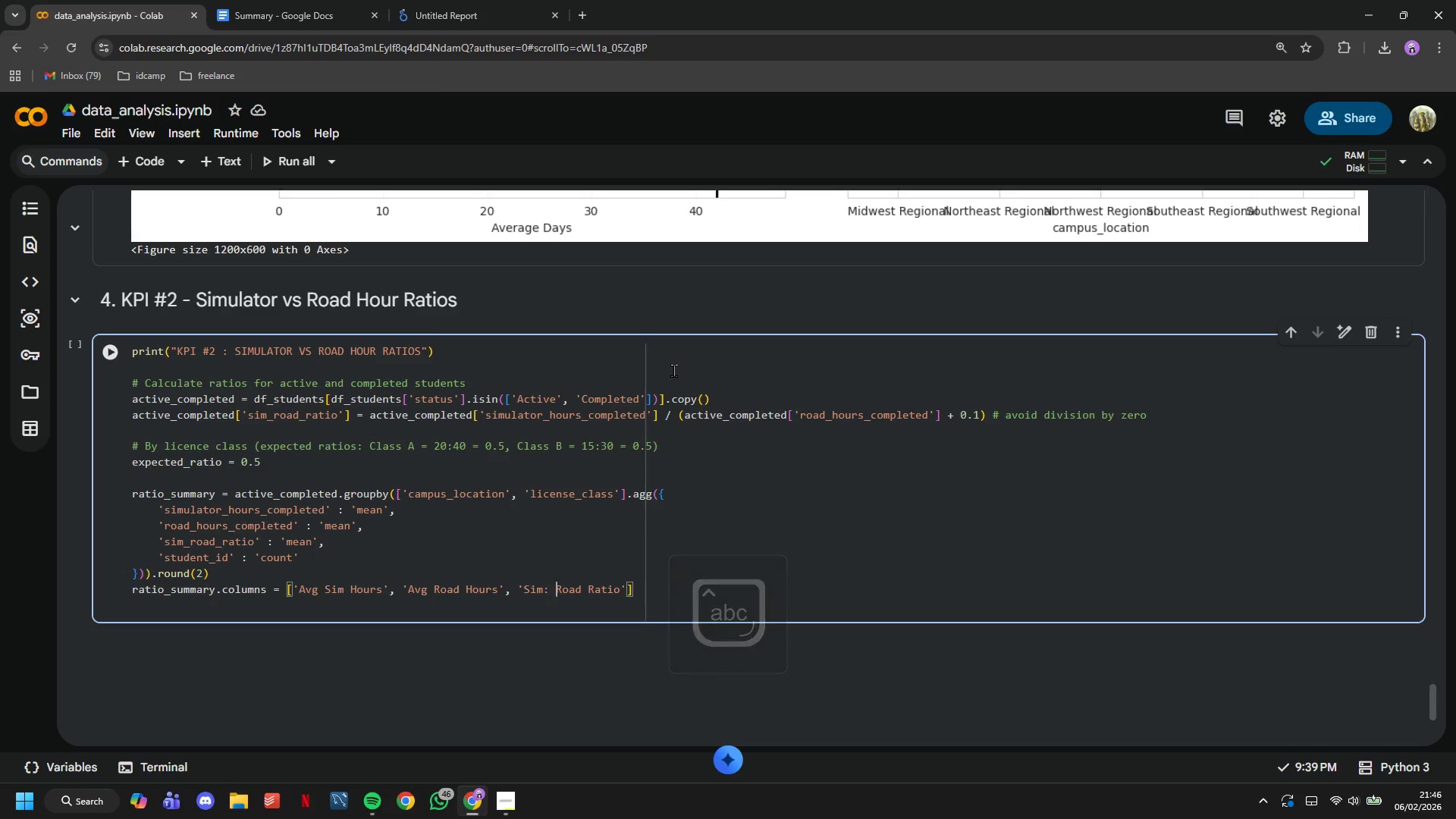 
key(ArrowRight)
 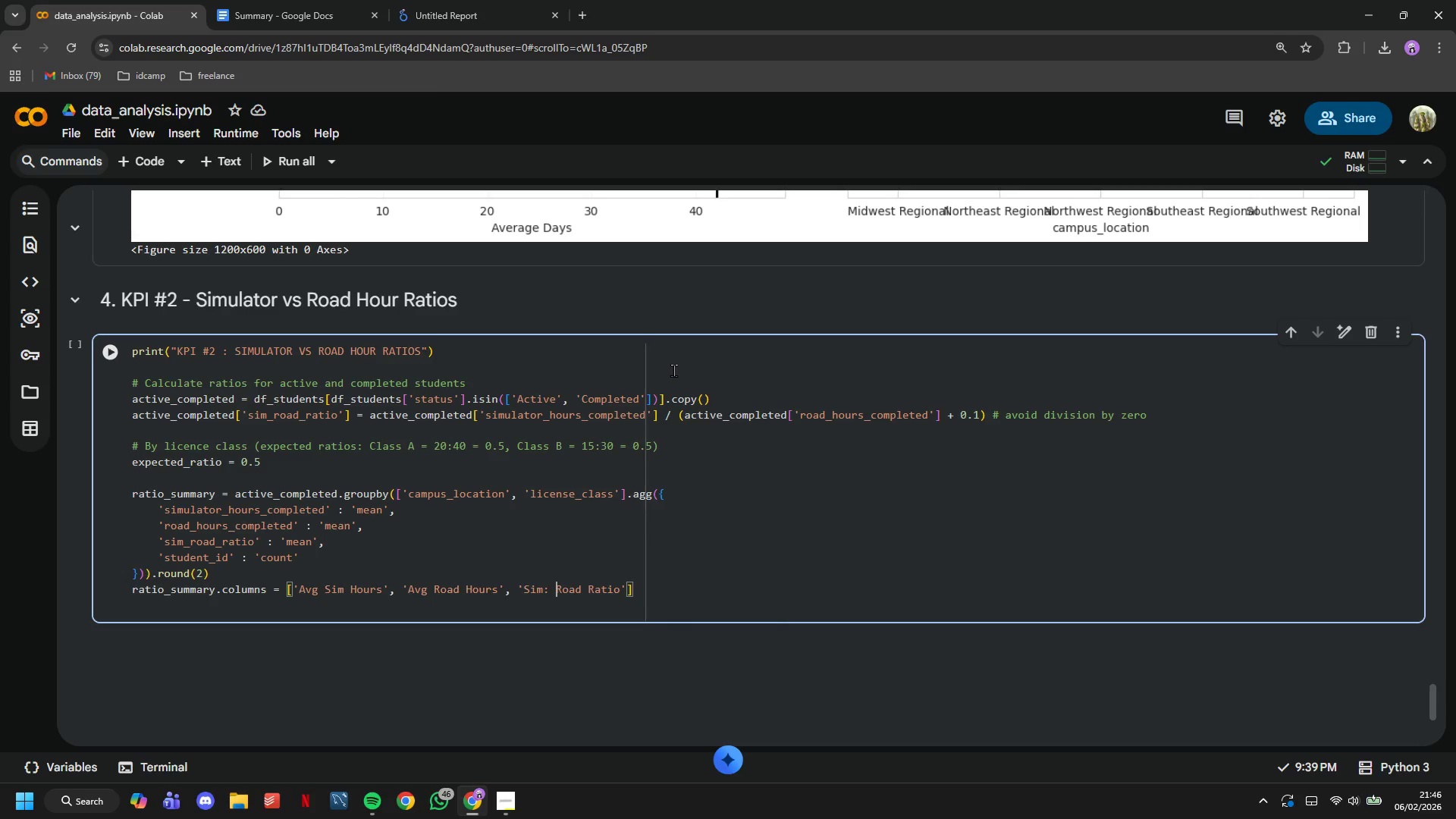 
key(Backspace)
 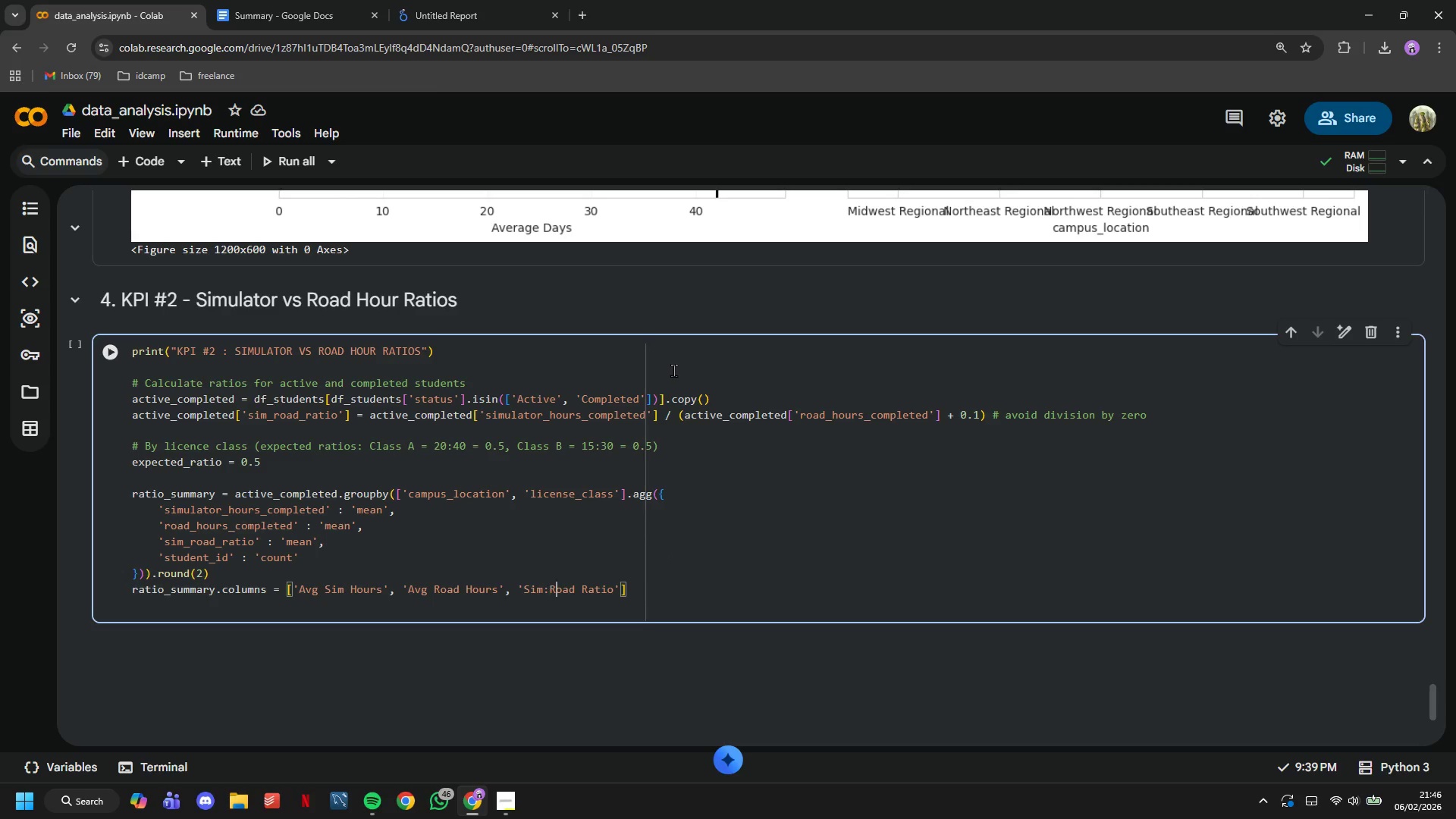 
hold_key(key=ArrowRight, duration=0.8)
 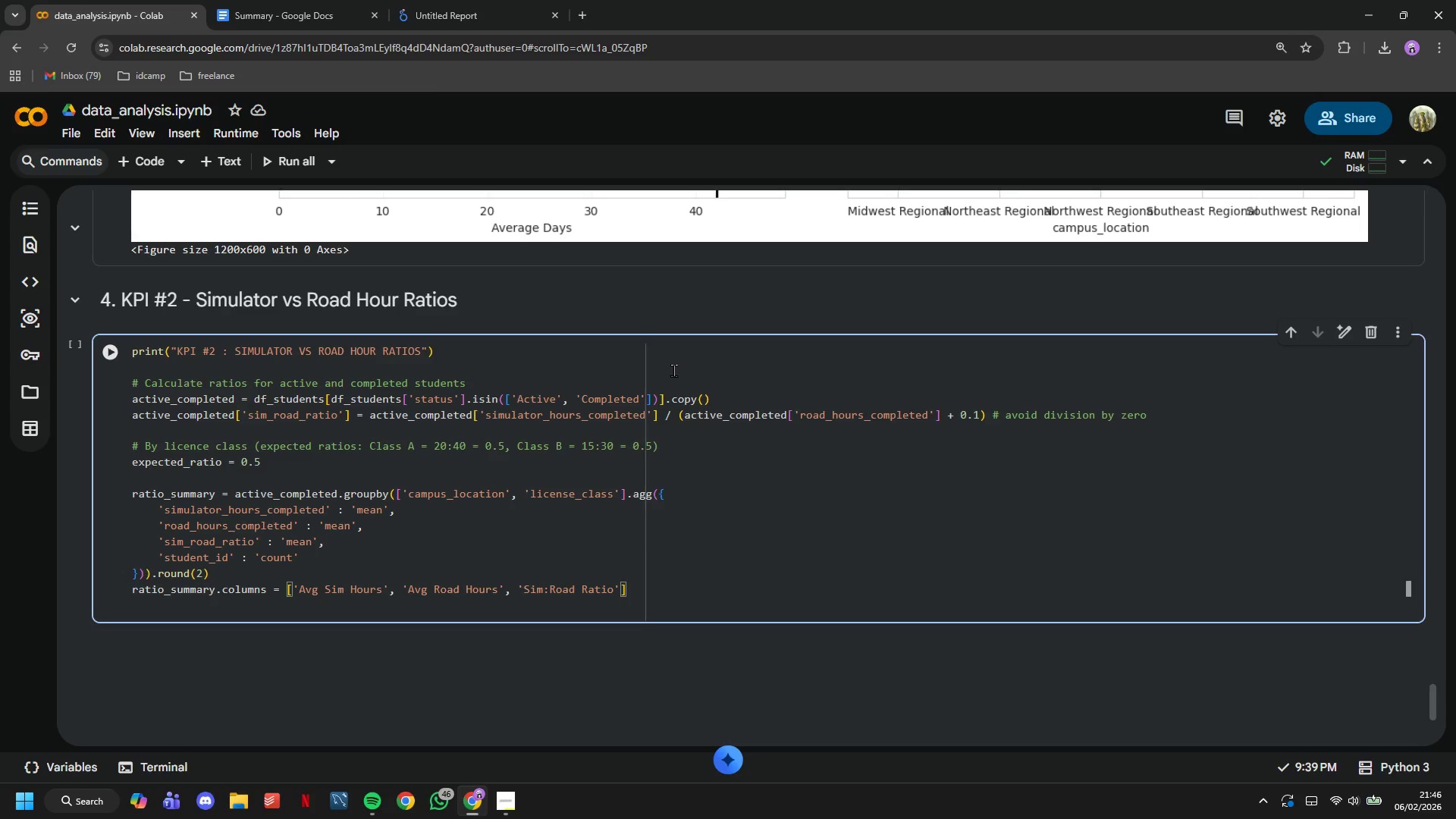 
key(ArrowLeft)
 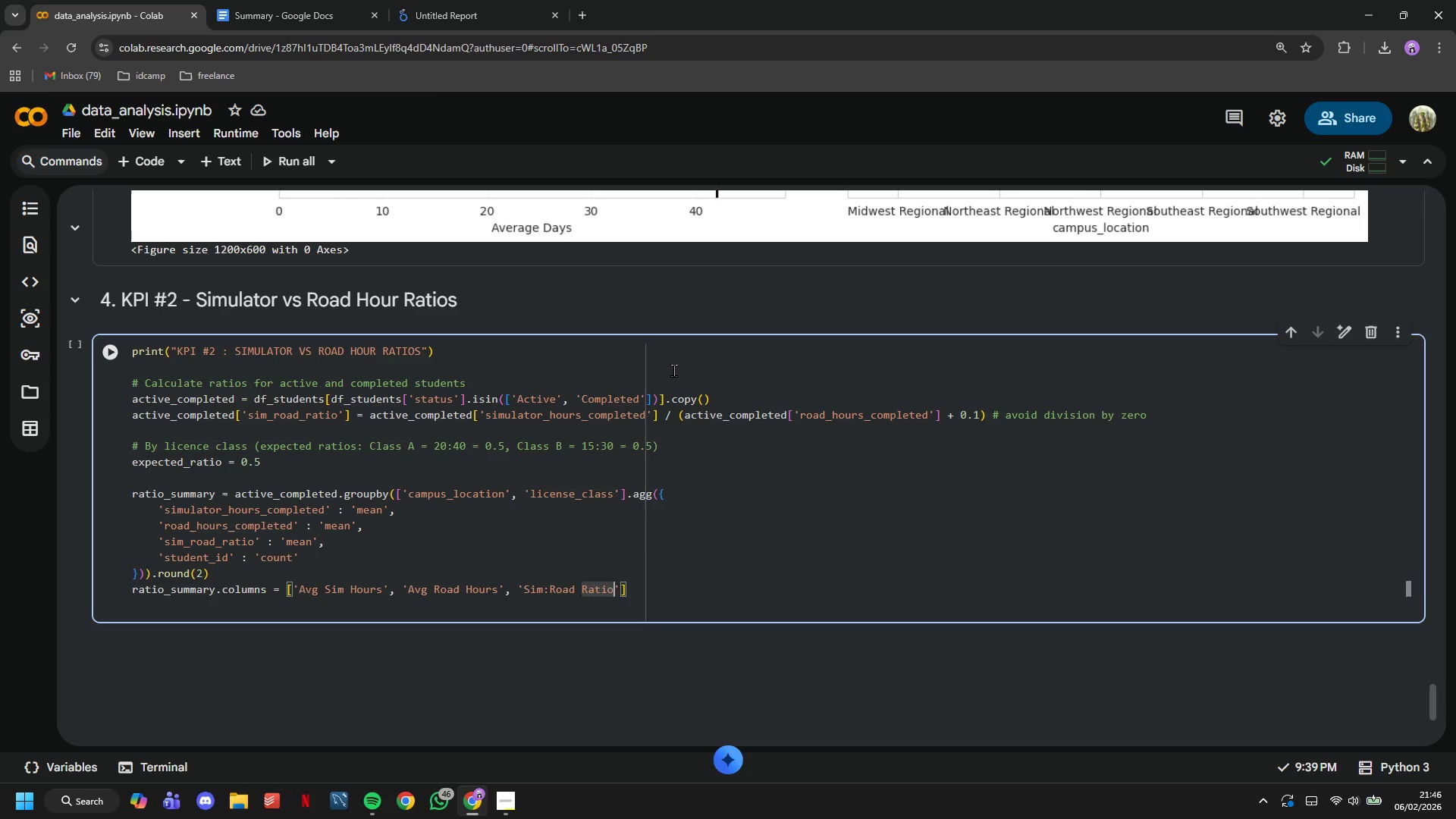 
key(ArrowRight)
 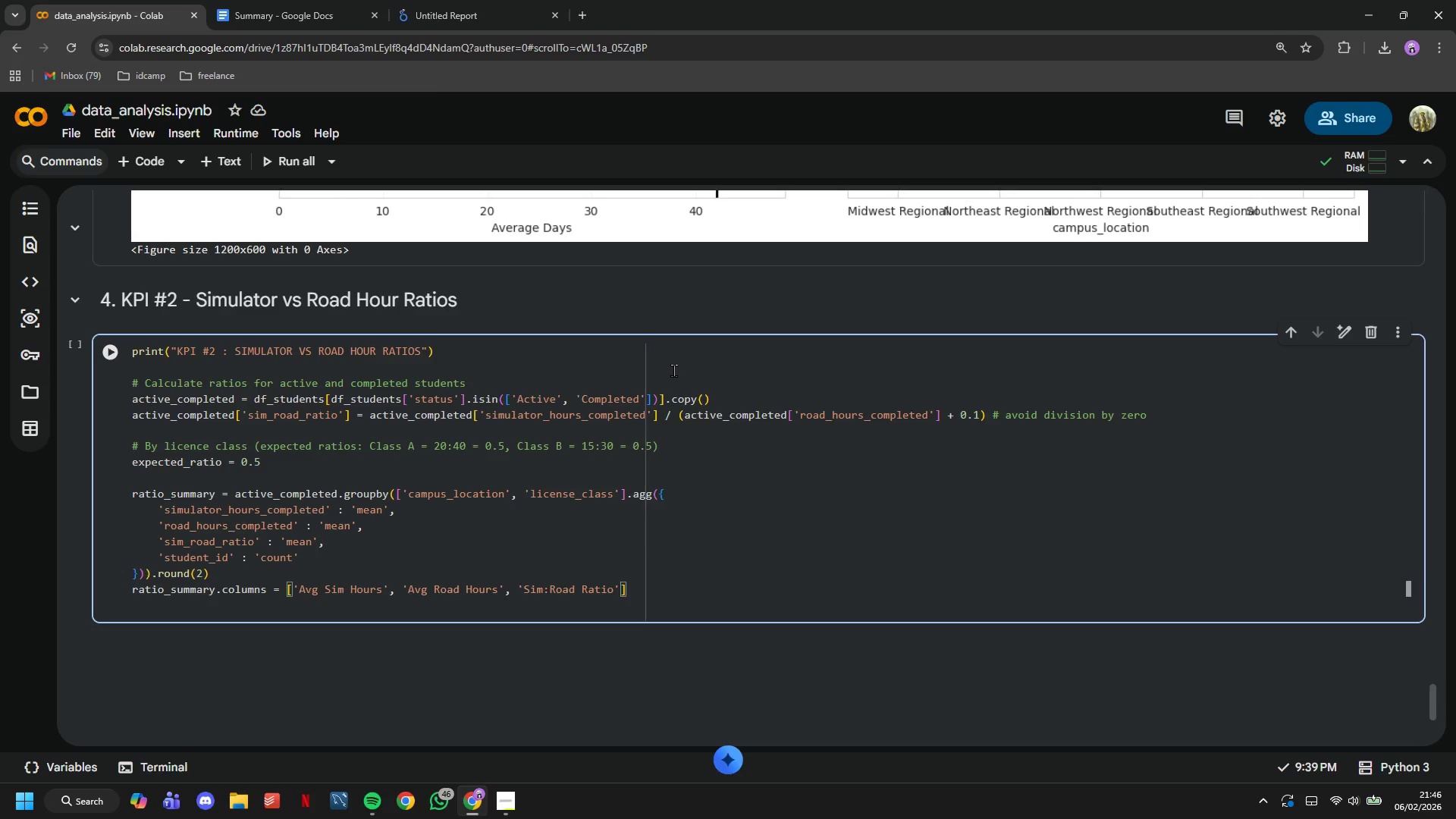 
type(, 'Student Count)
 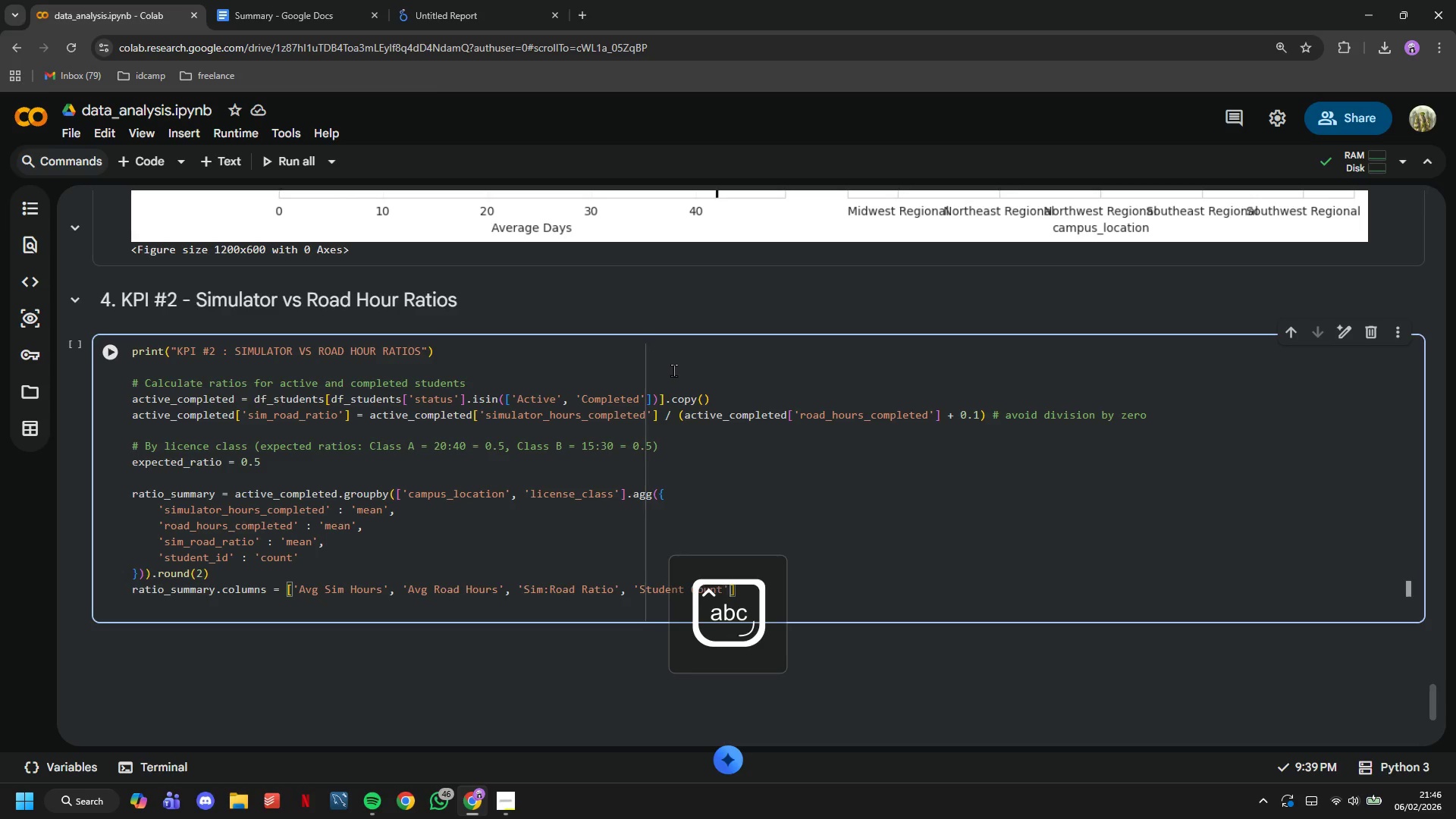 
key(ArrowRight)
 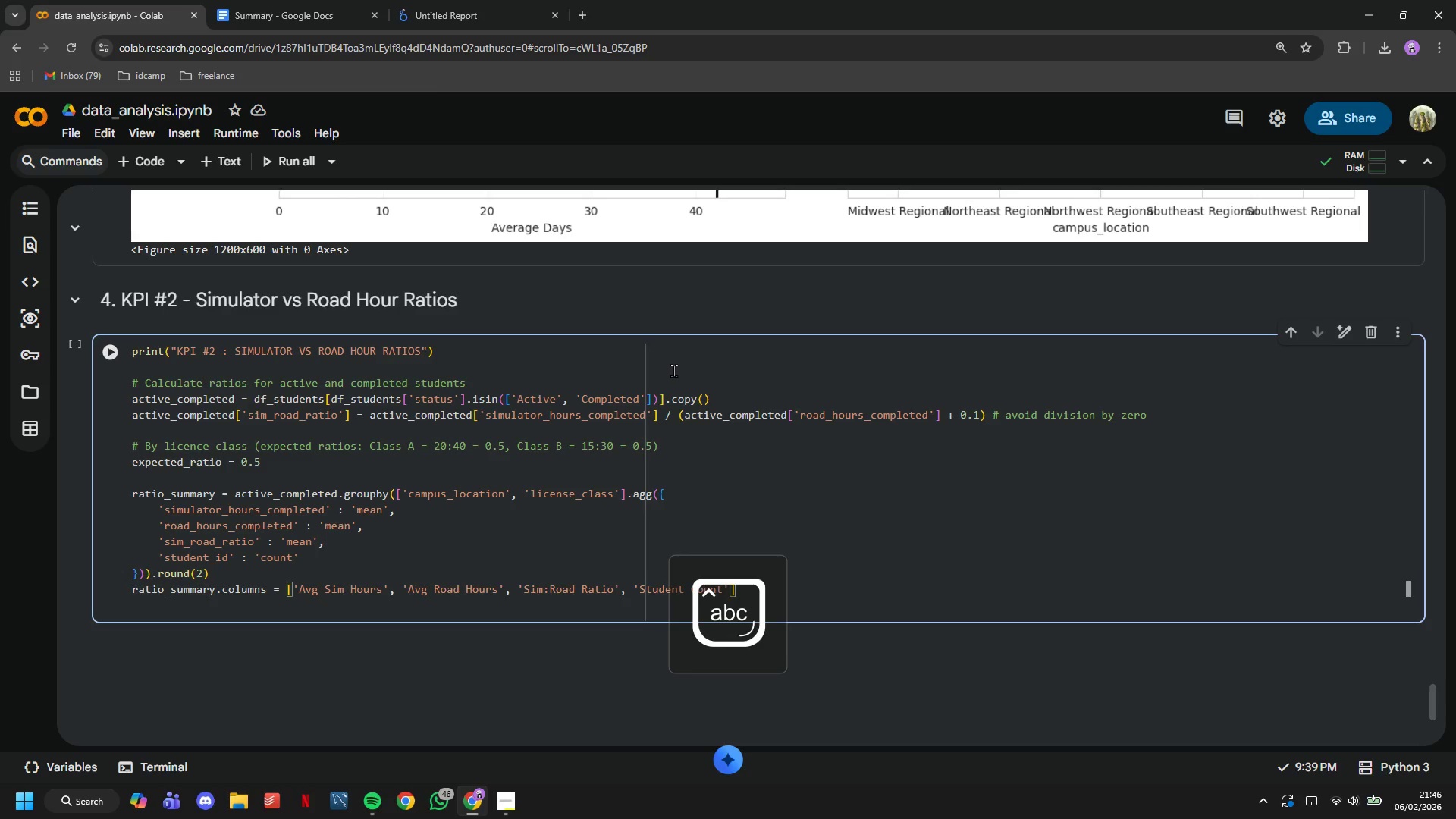 
key(ArrowRight)
 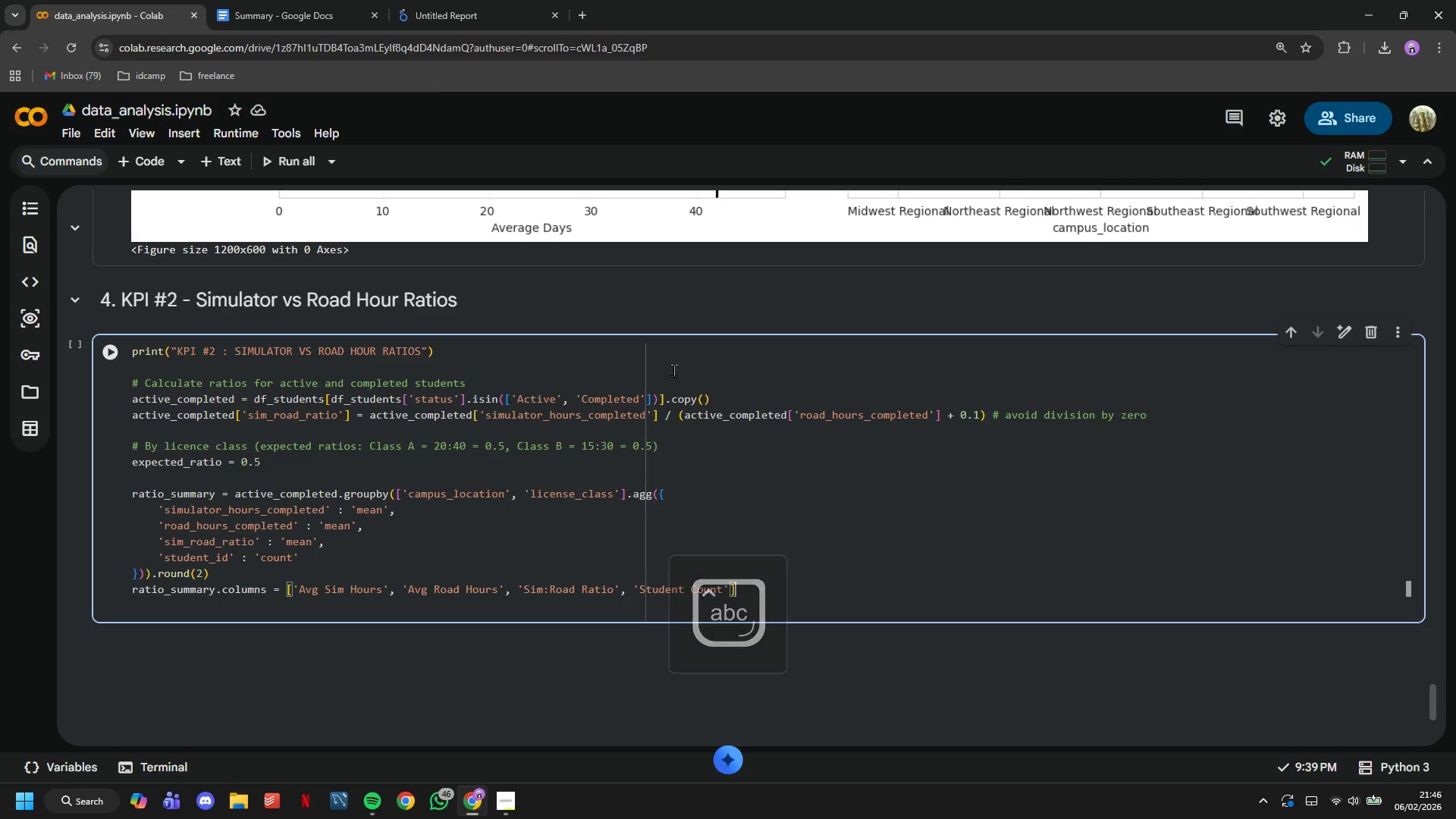 
key(Enter)
 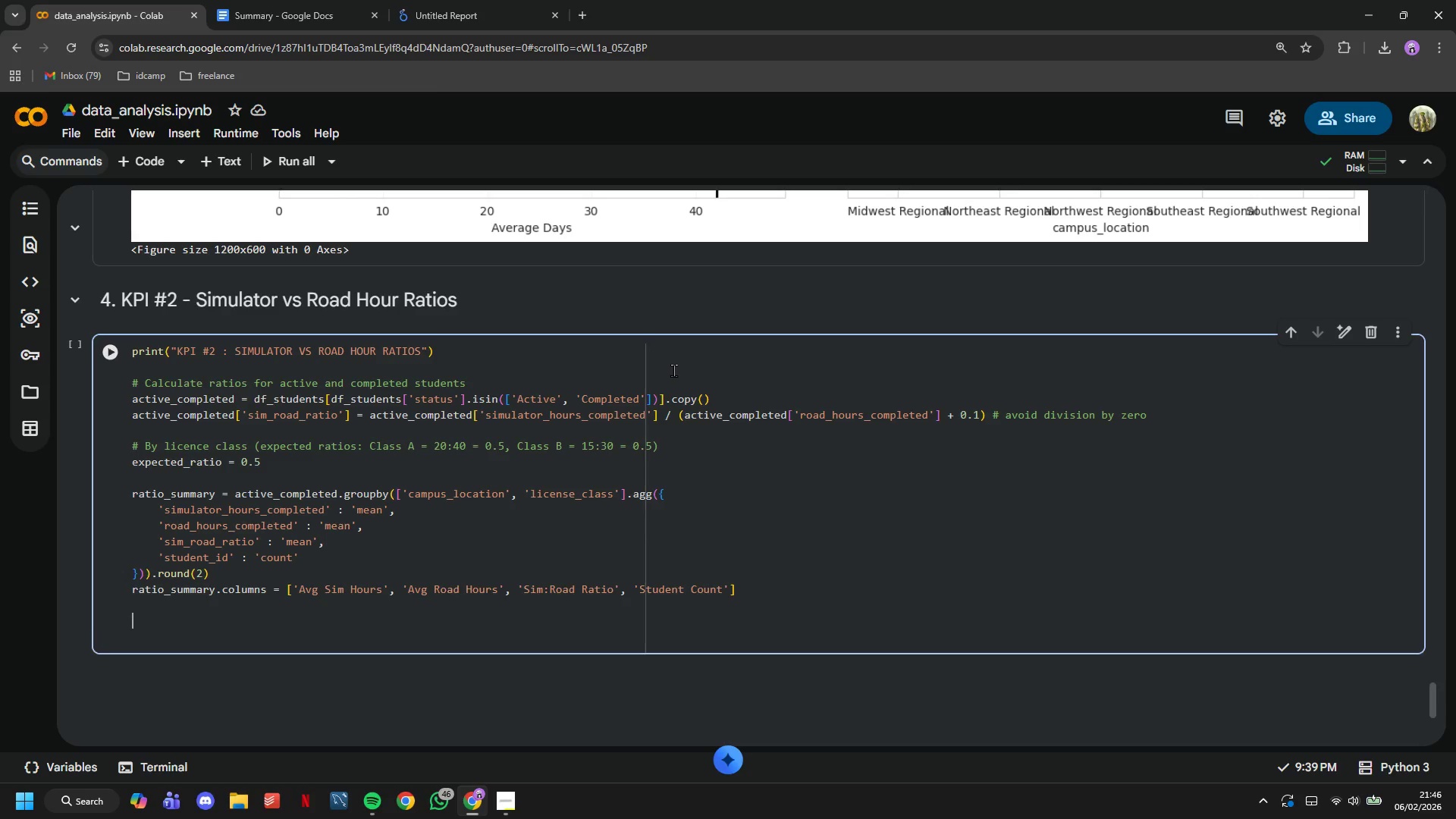 
key(Enter)
 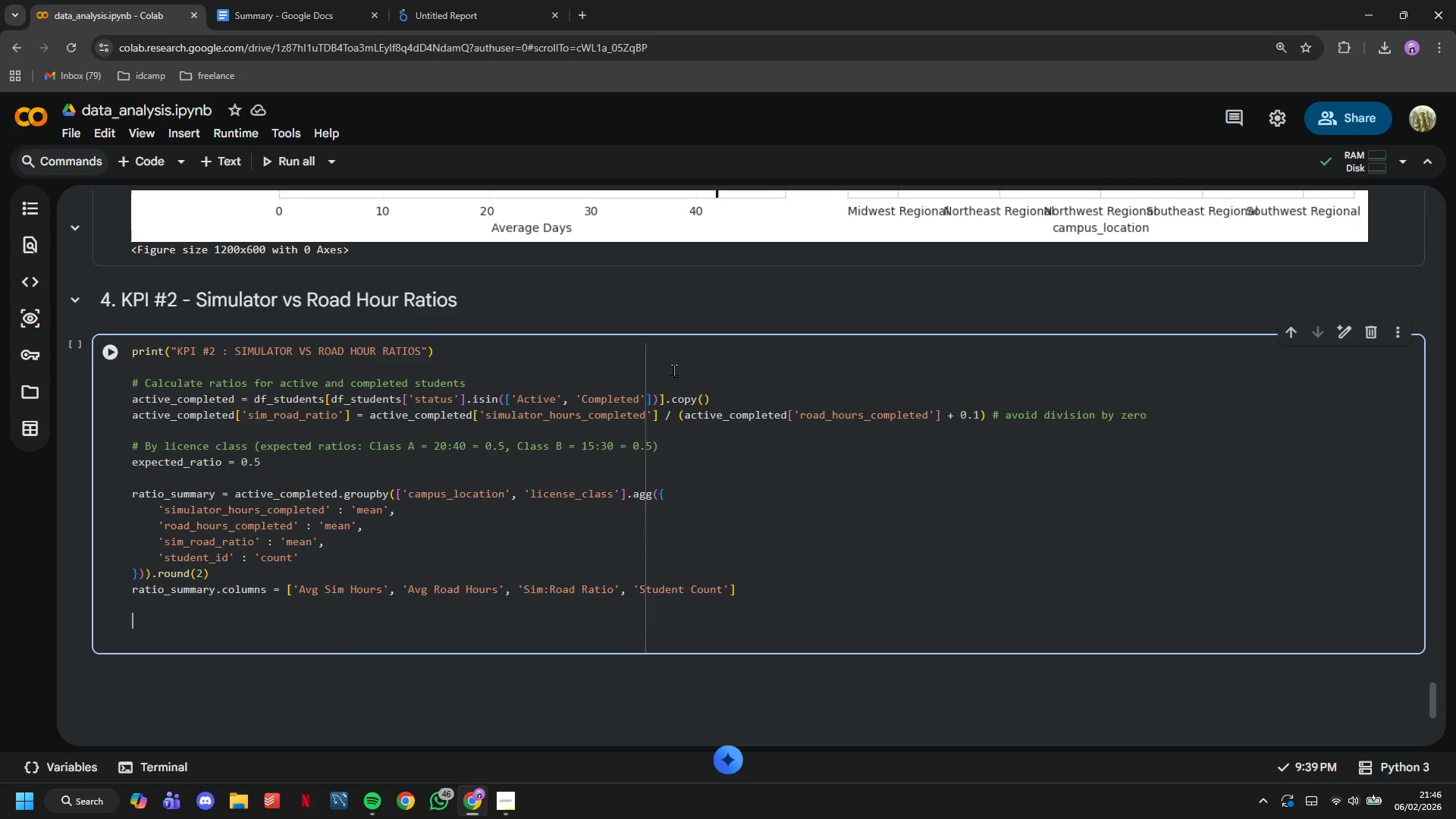 
type(print("\nSimulator vs Road Hours )
 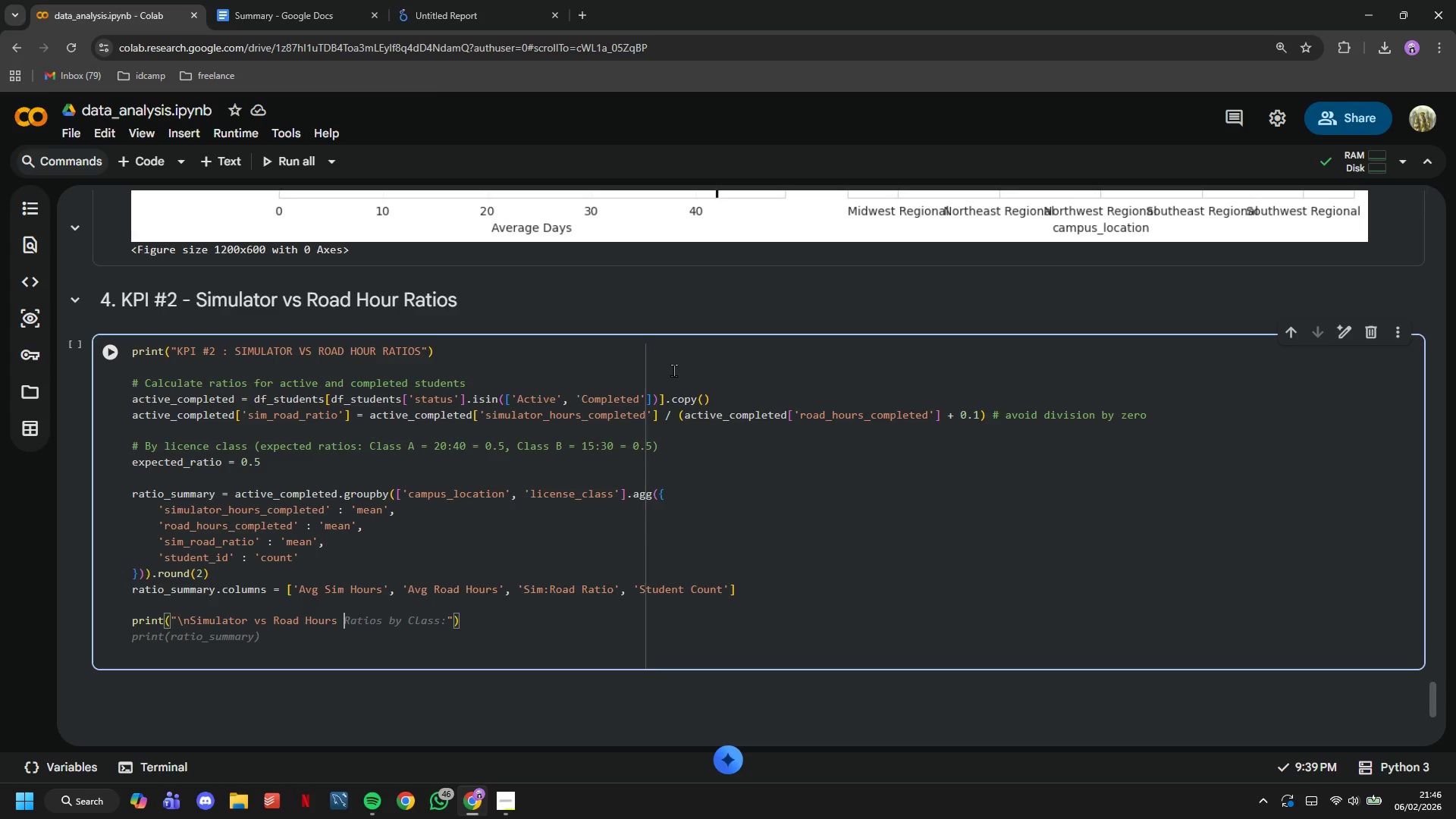 
type(by Camous)
key(Backspace)
key(Backspace)
key(Backspace)
type(pus and License Class: )
 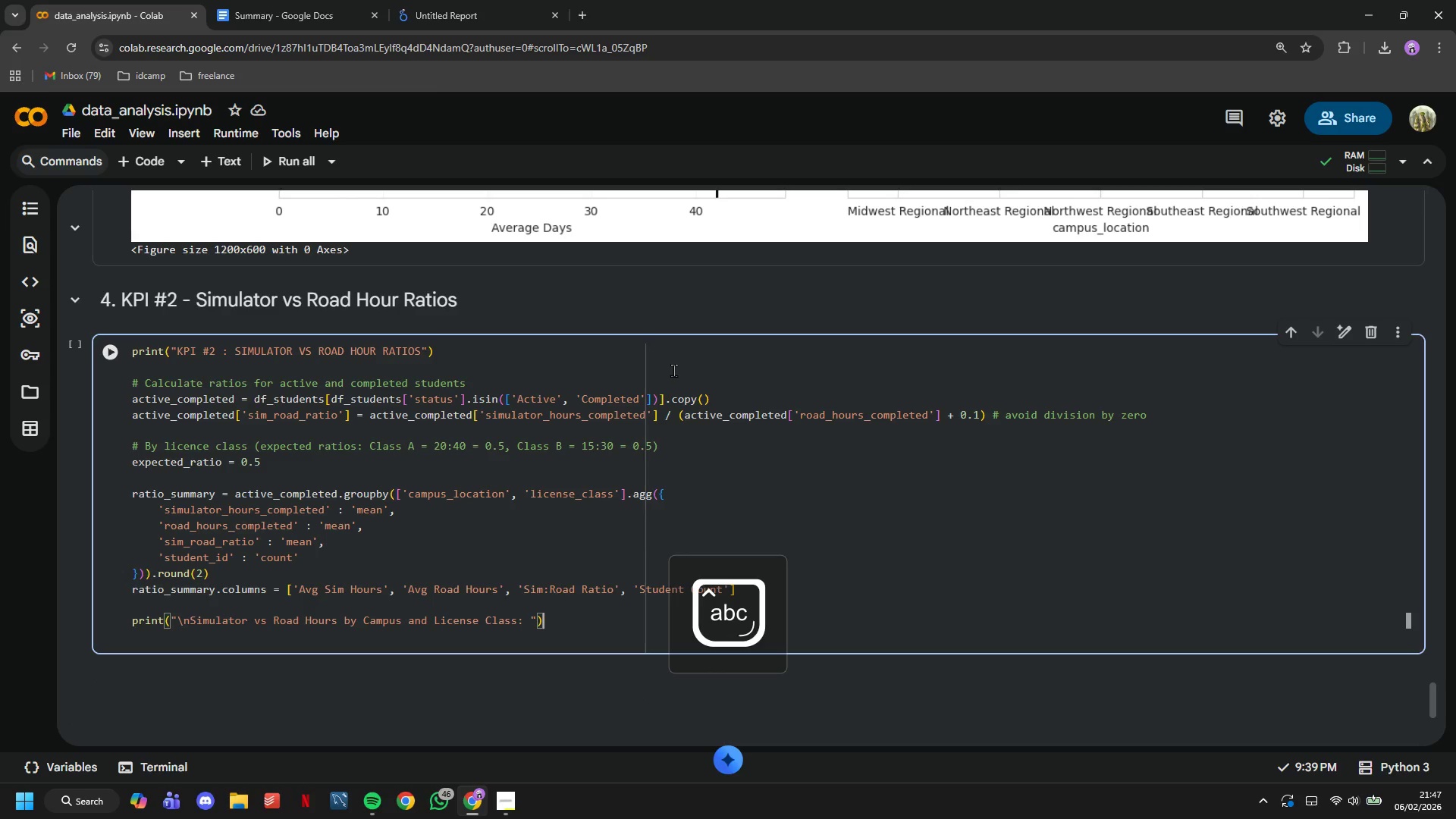 
 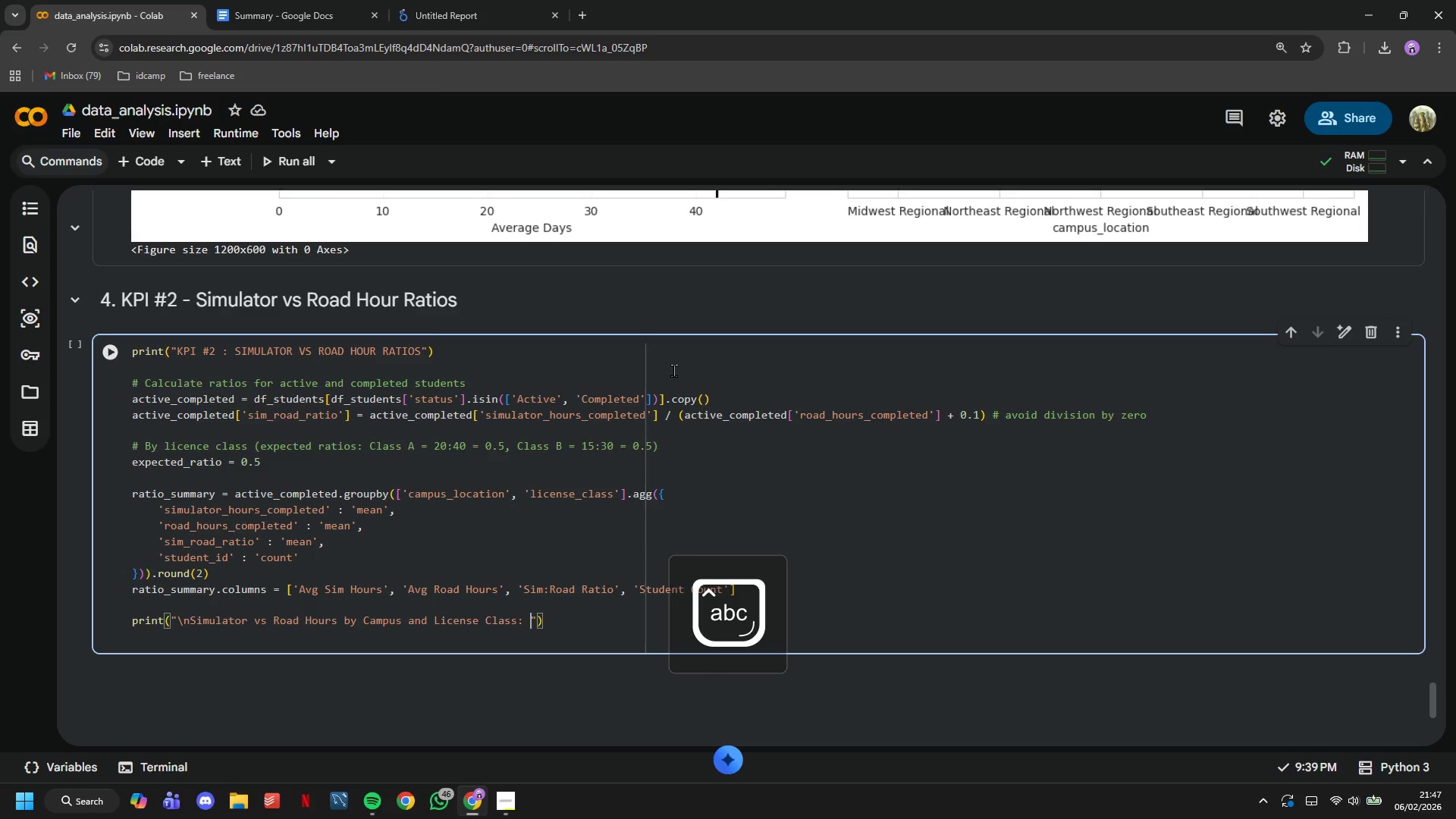 
key(ArrowRight)
 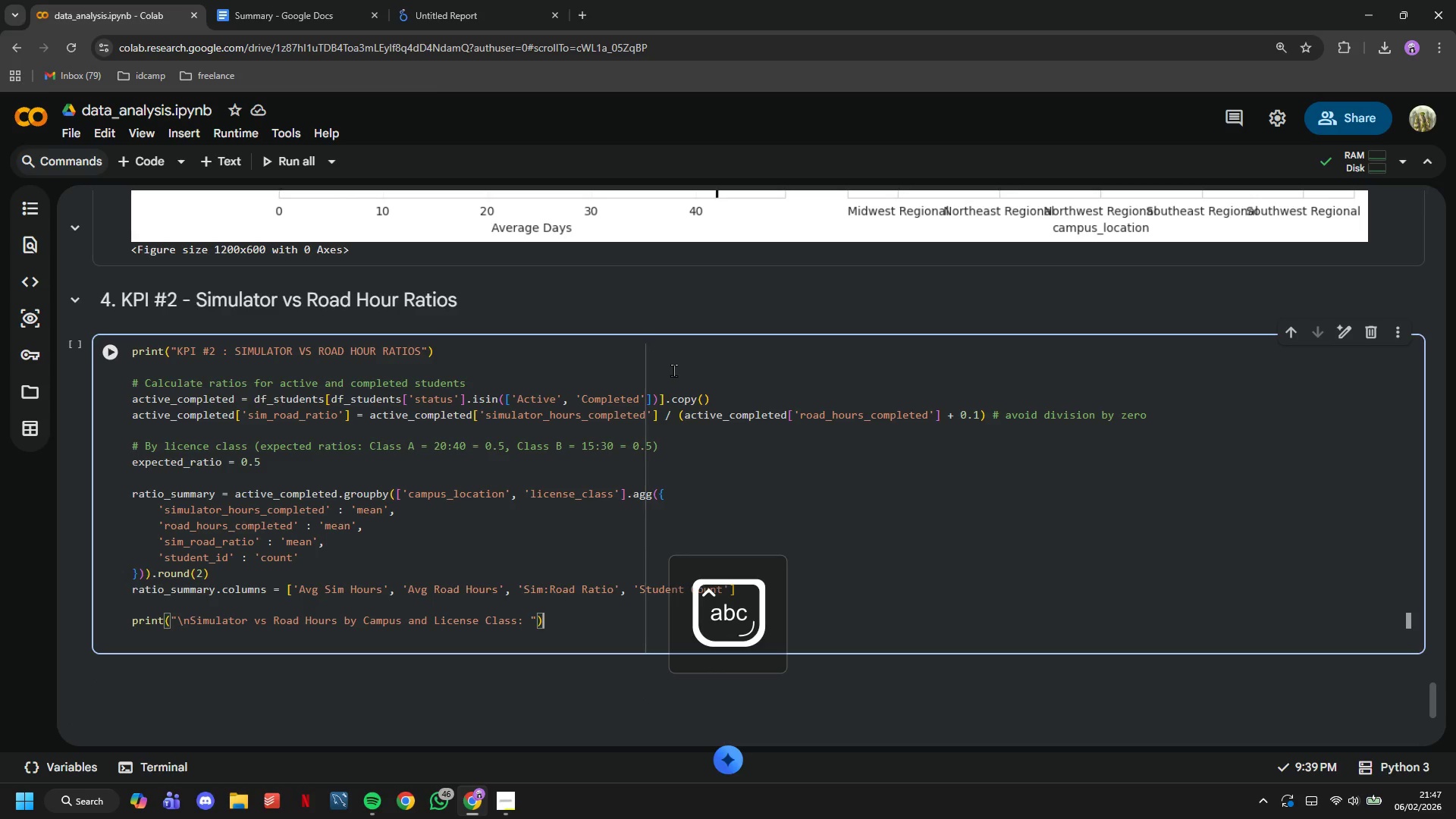 
key(ArrowRight)
 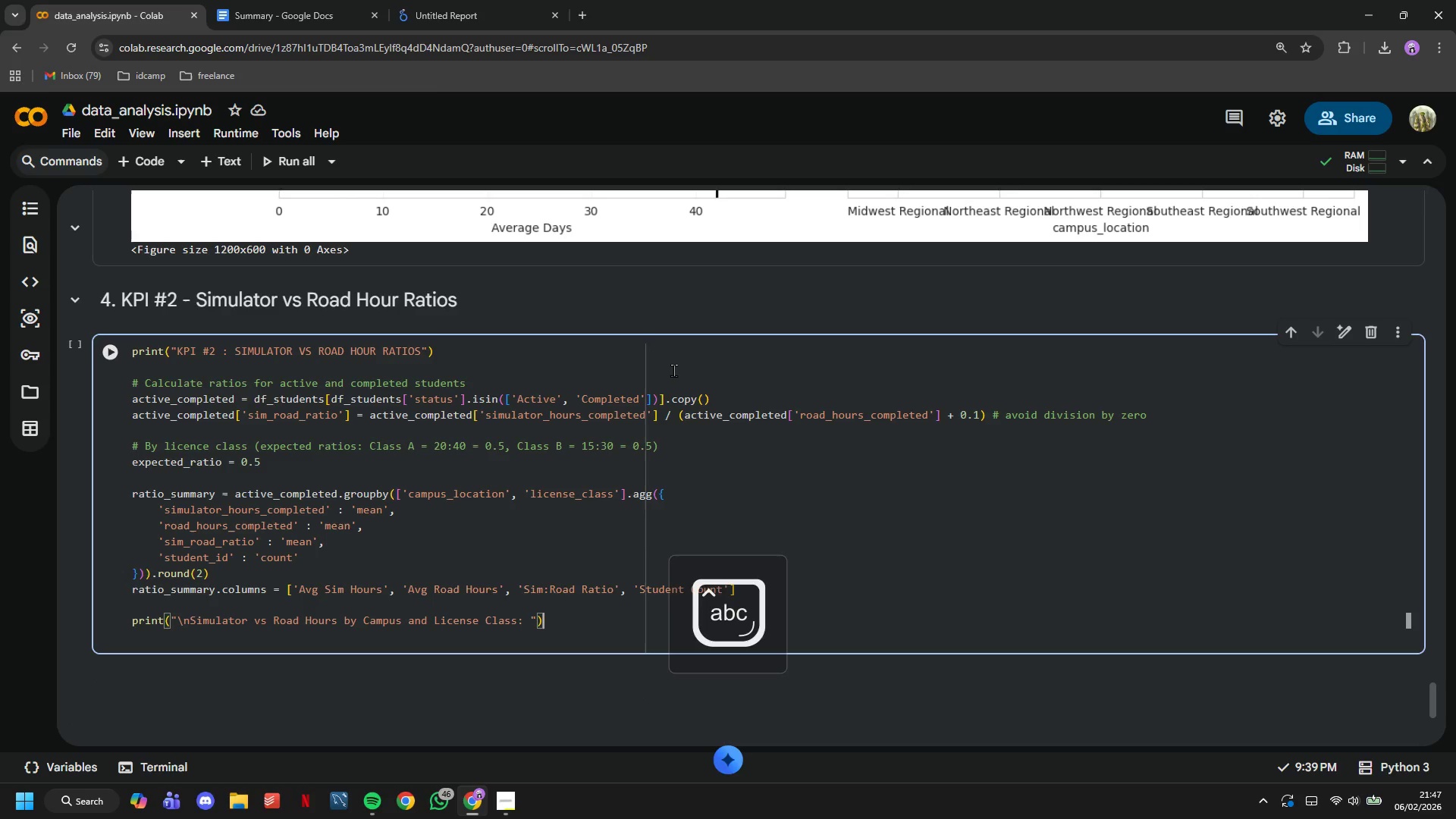 
key(Enter)
 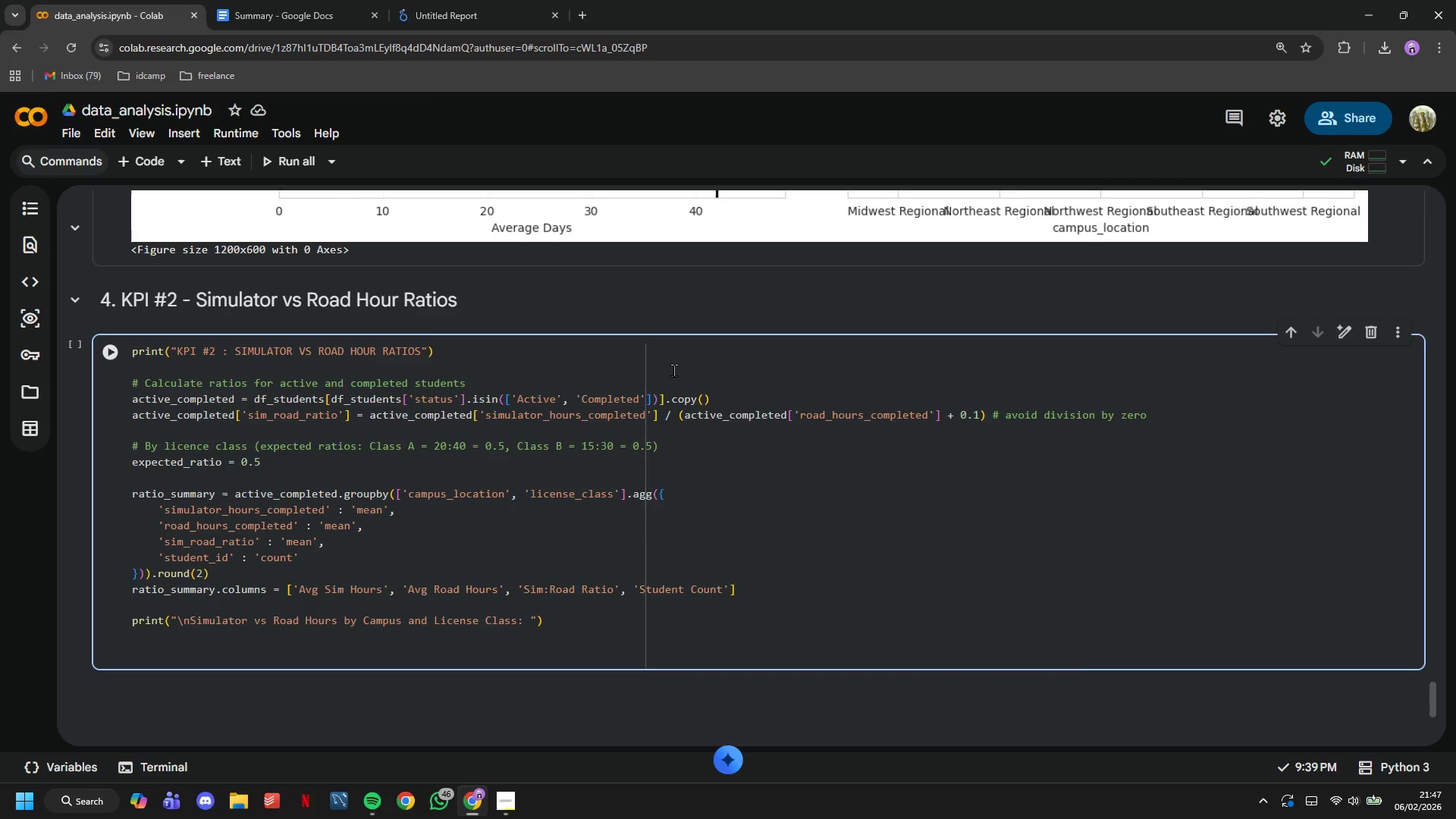 
type(ratio_sumamry)
 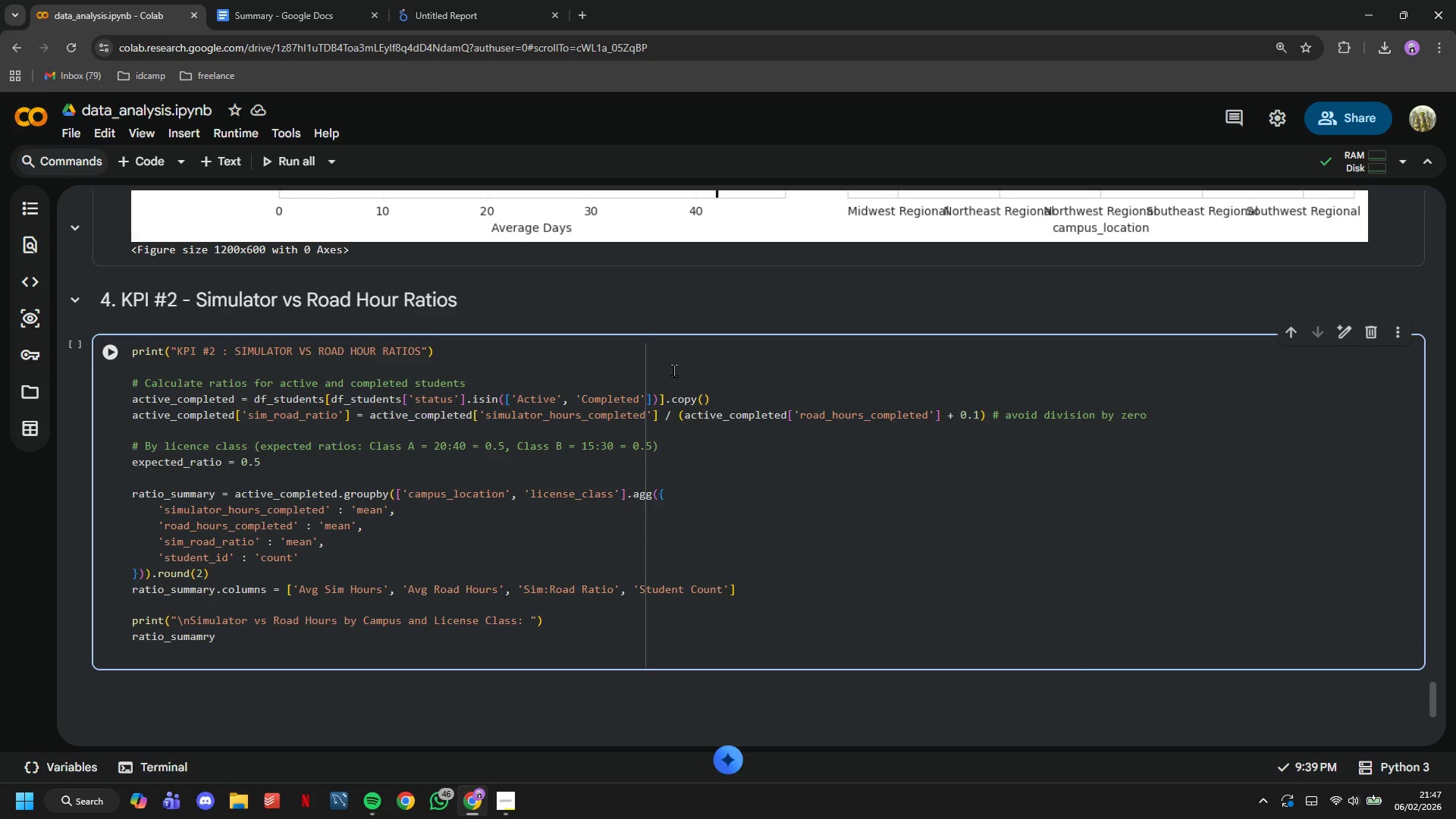 
key(ArrowLeft)
 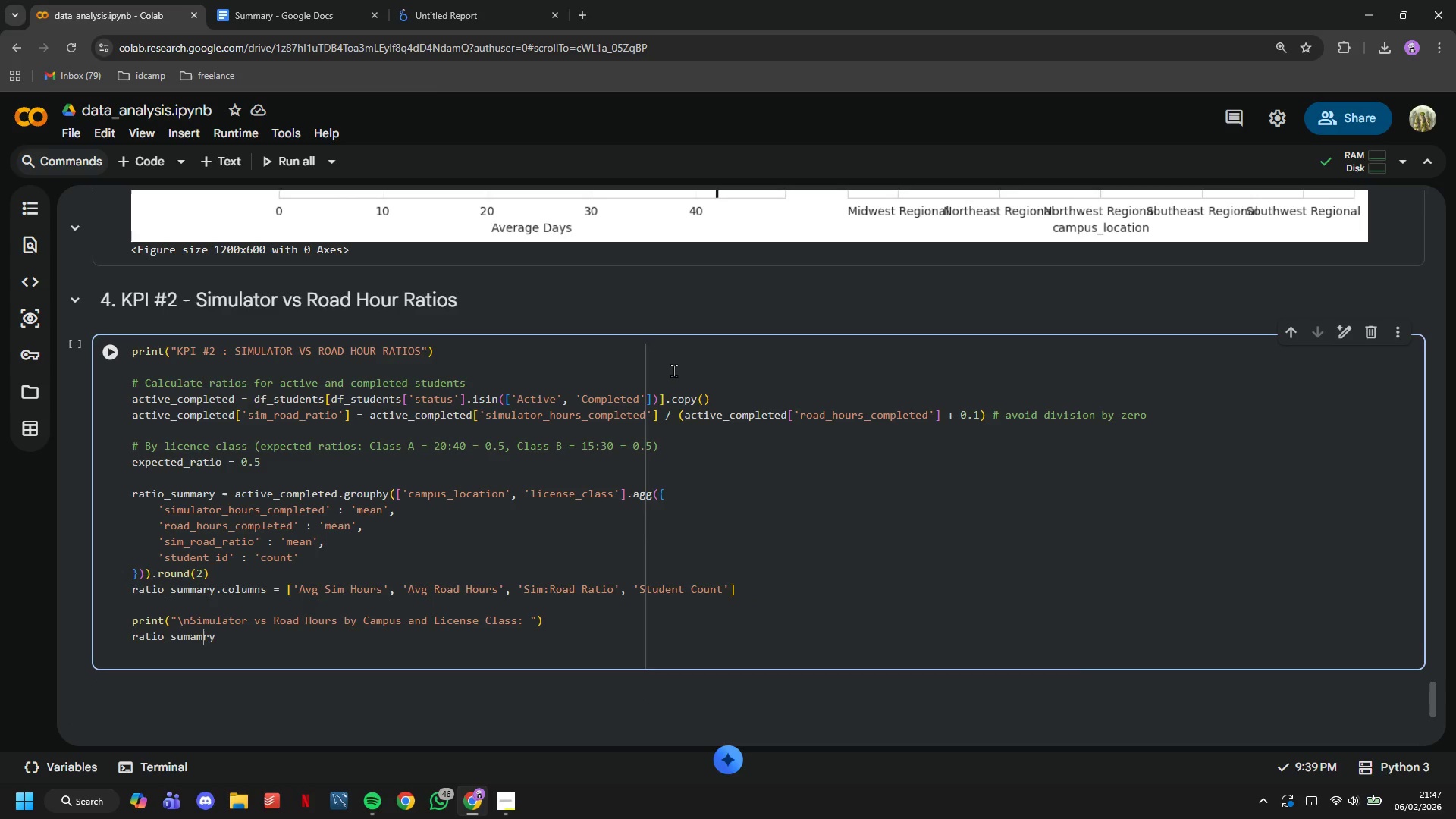 
key(ArrowLeft)
 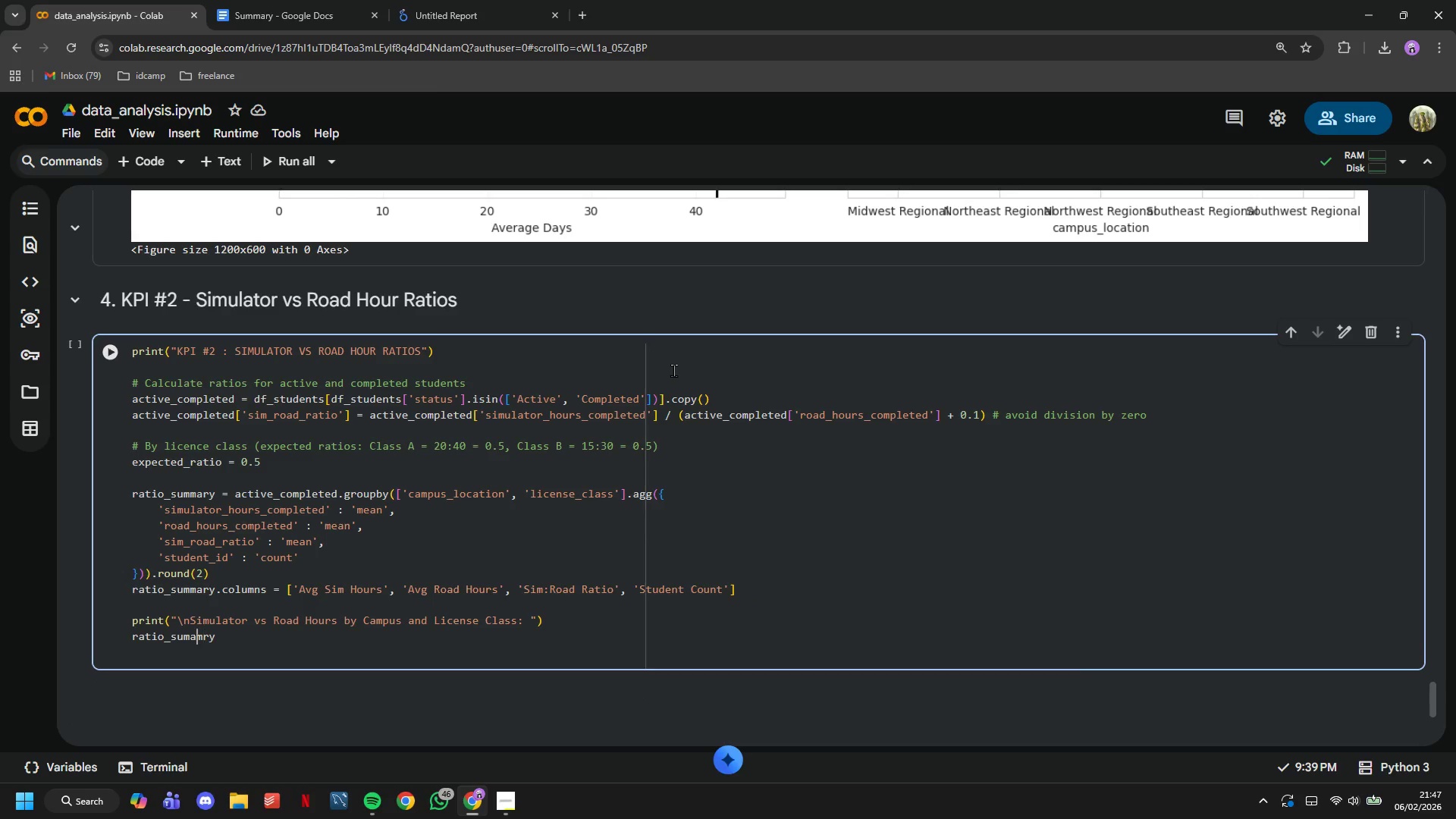 
key(ArrowLeft)
 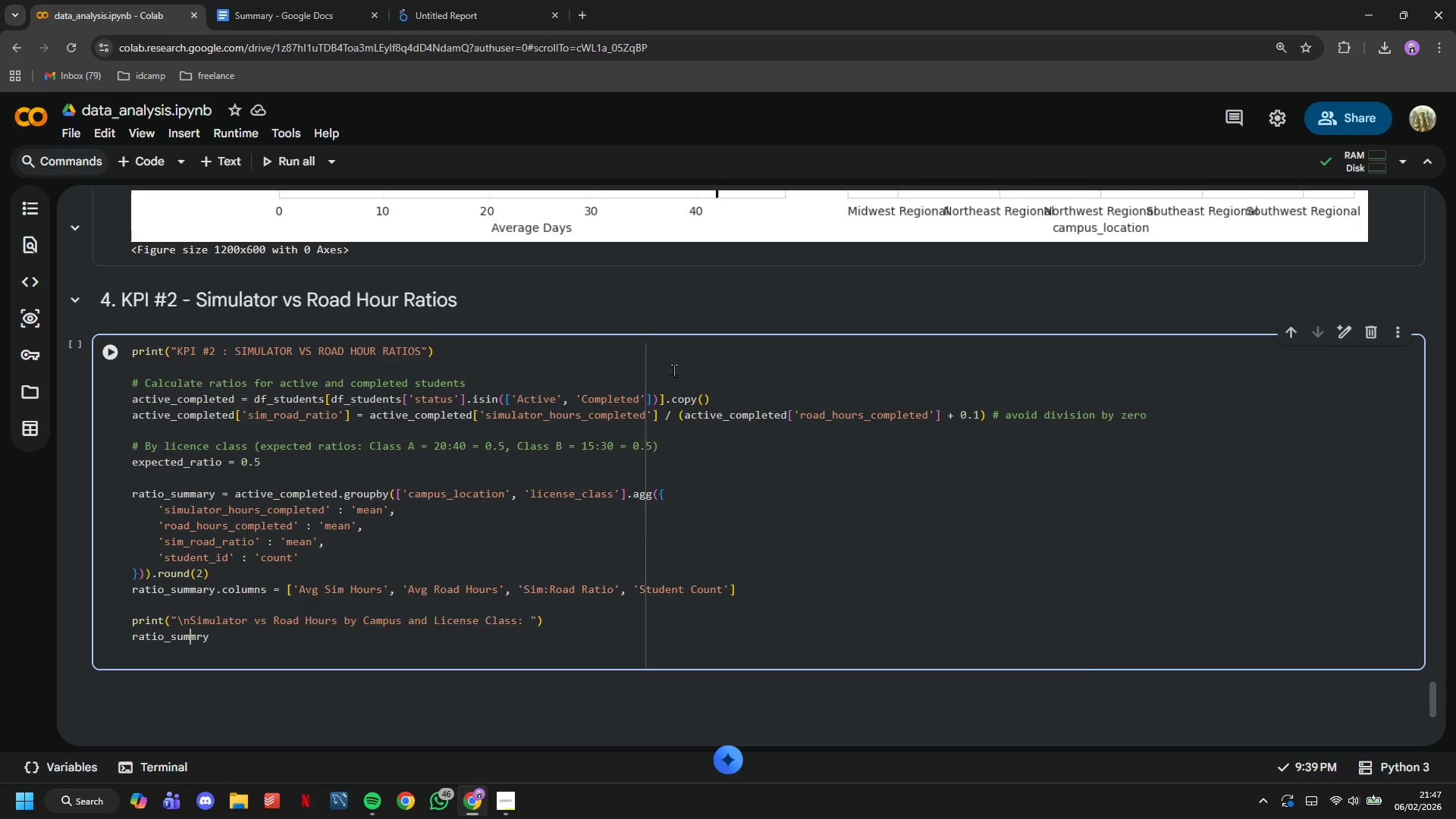 
key(Backspace)
 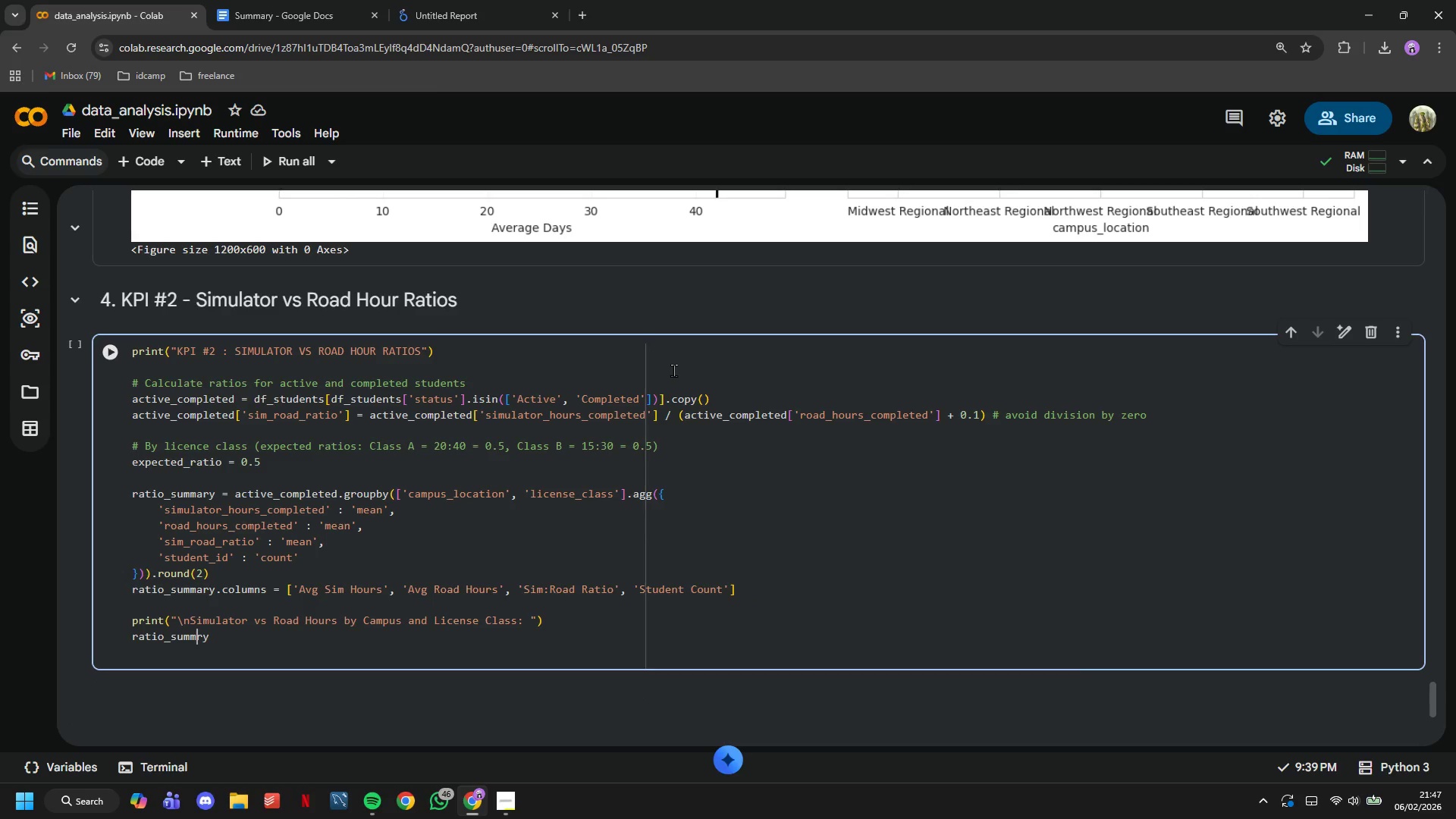 
key(ArrowRight)
 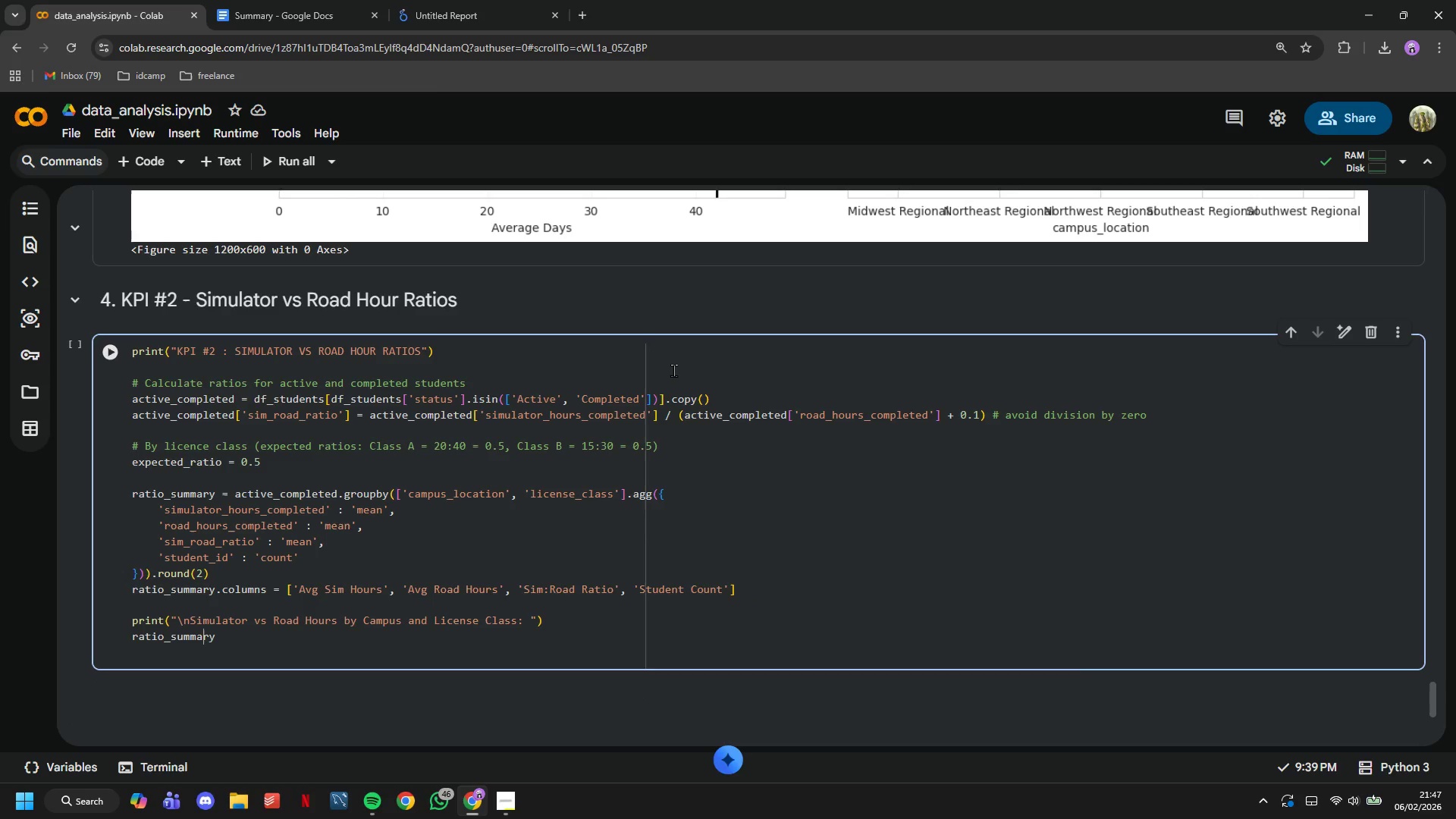 
key(A)
 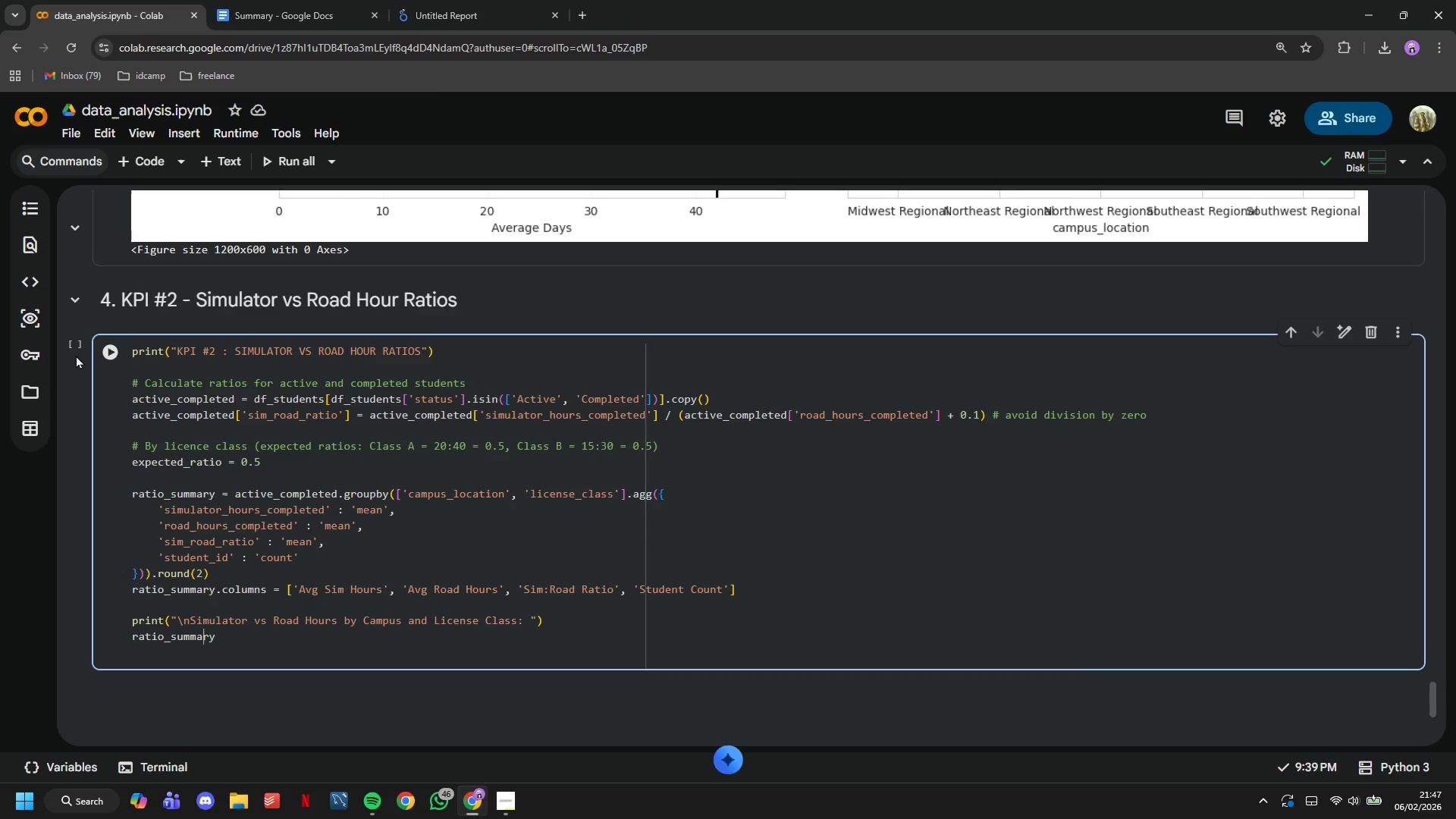 
left_click([124, 346])
 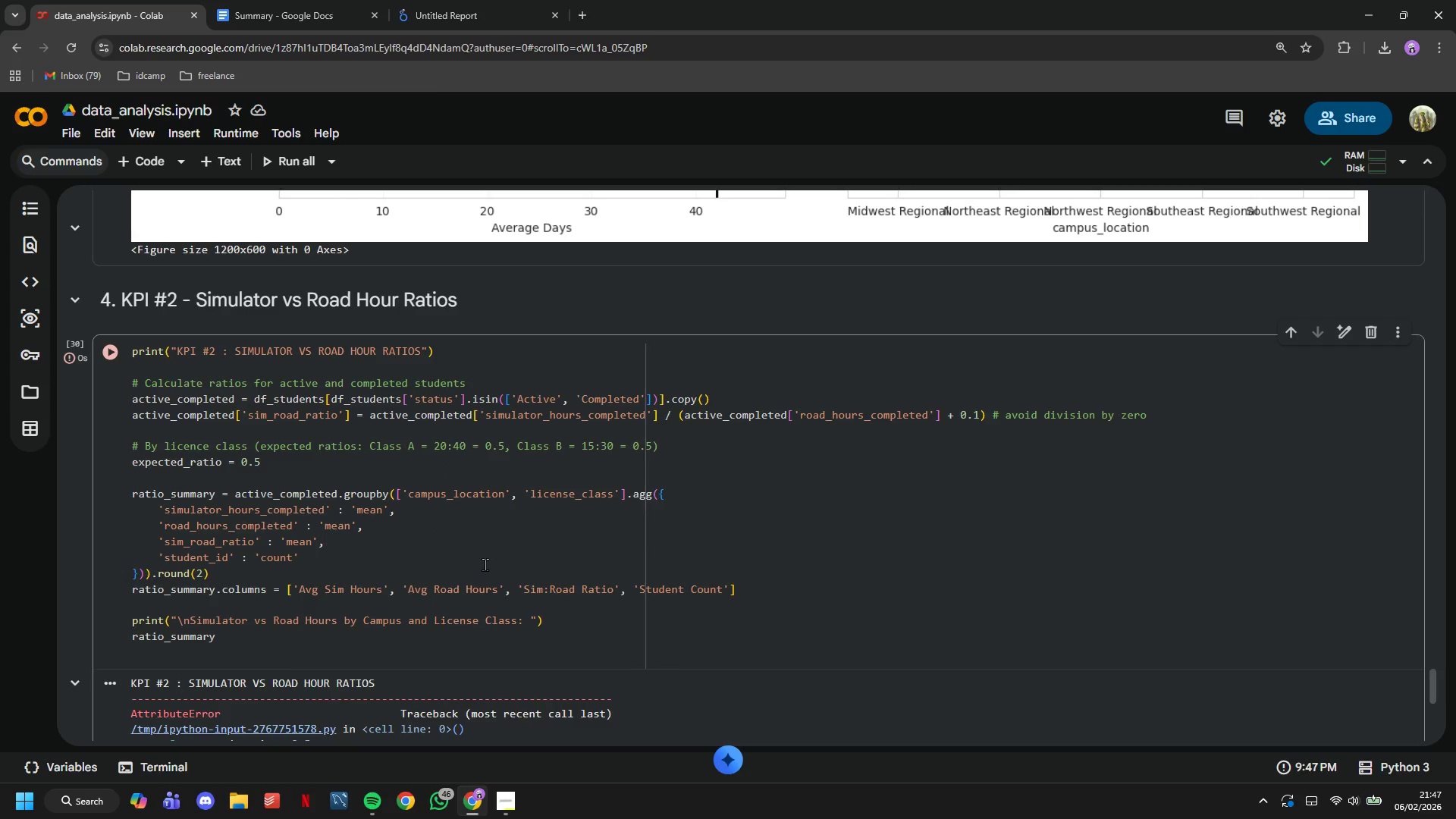 
scroll: coordinate [513, 507], scroll_direction: down, amount: 5.0
 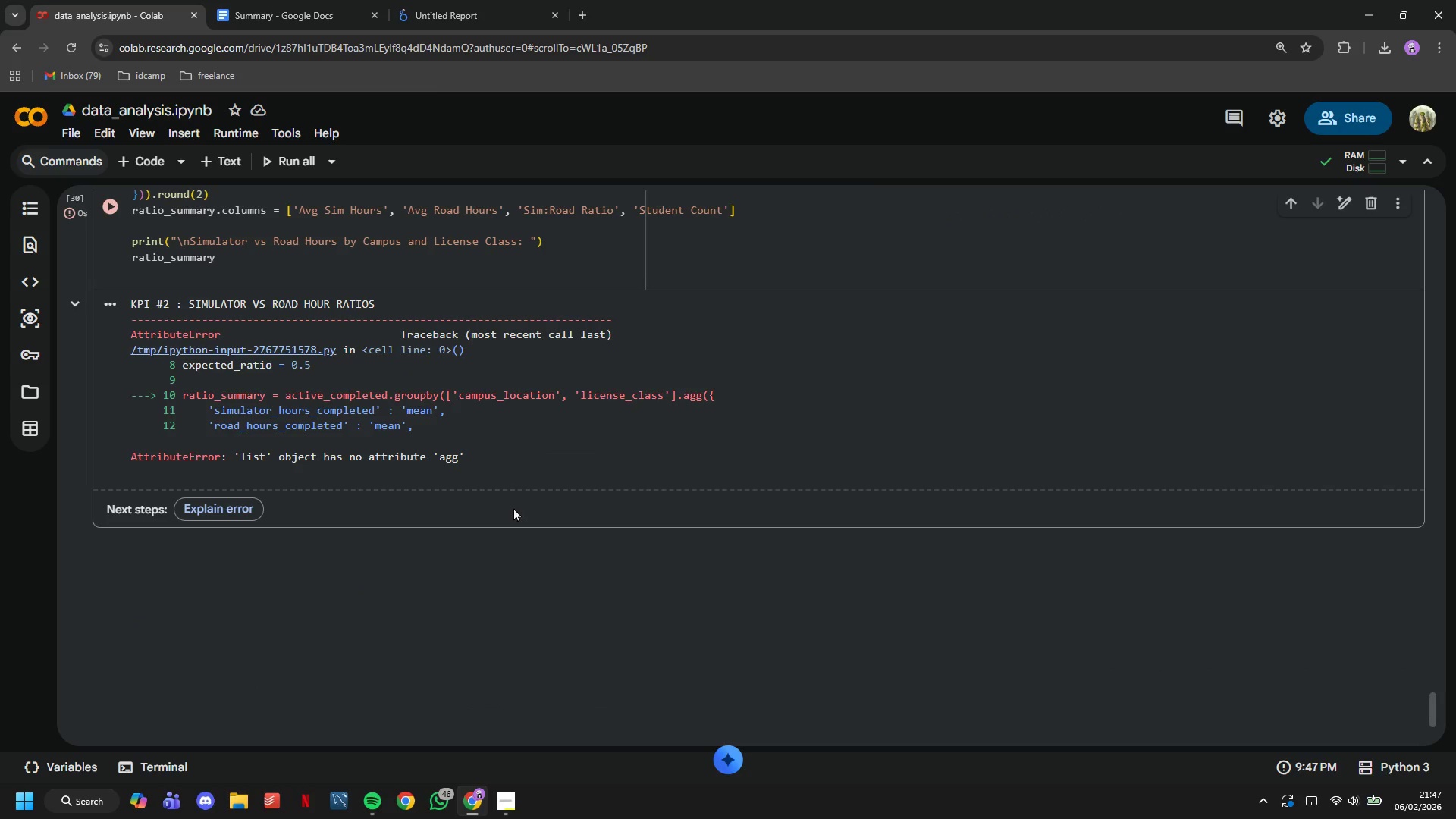 
scroll: coordinate [513, 507], scroll_direction: up, amount: 2.0
 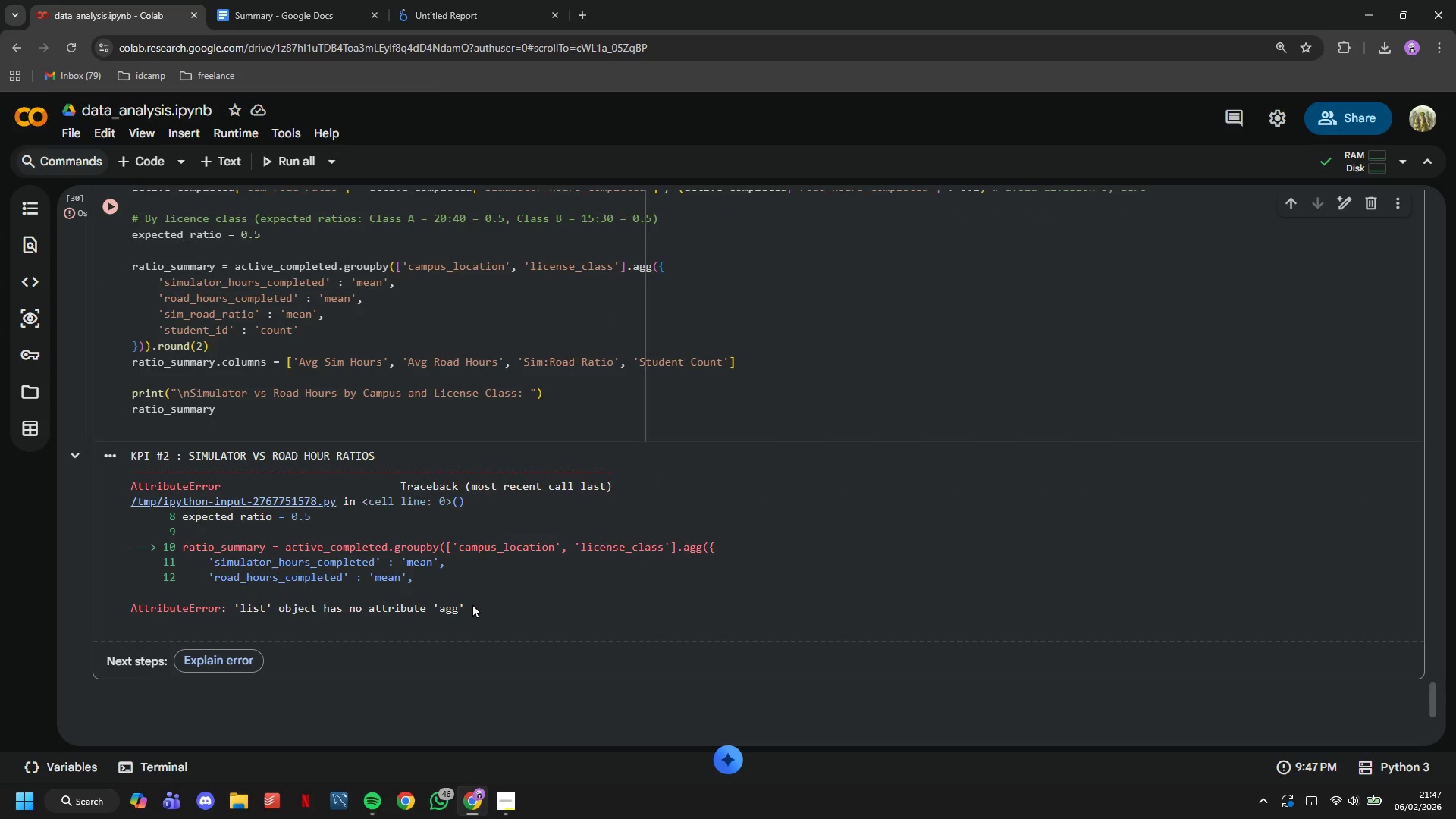 
wait(9.71)
 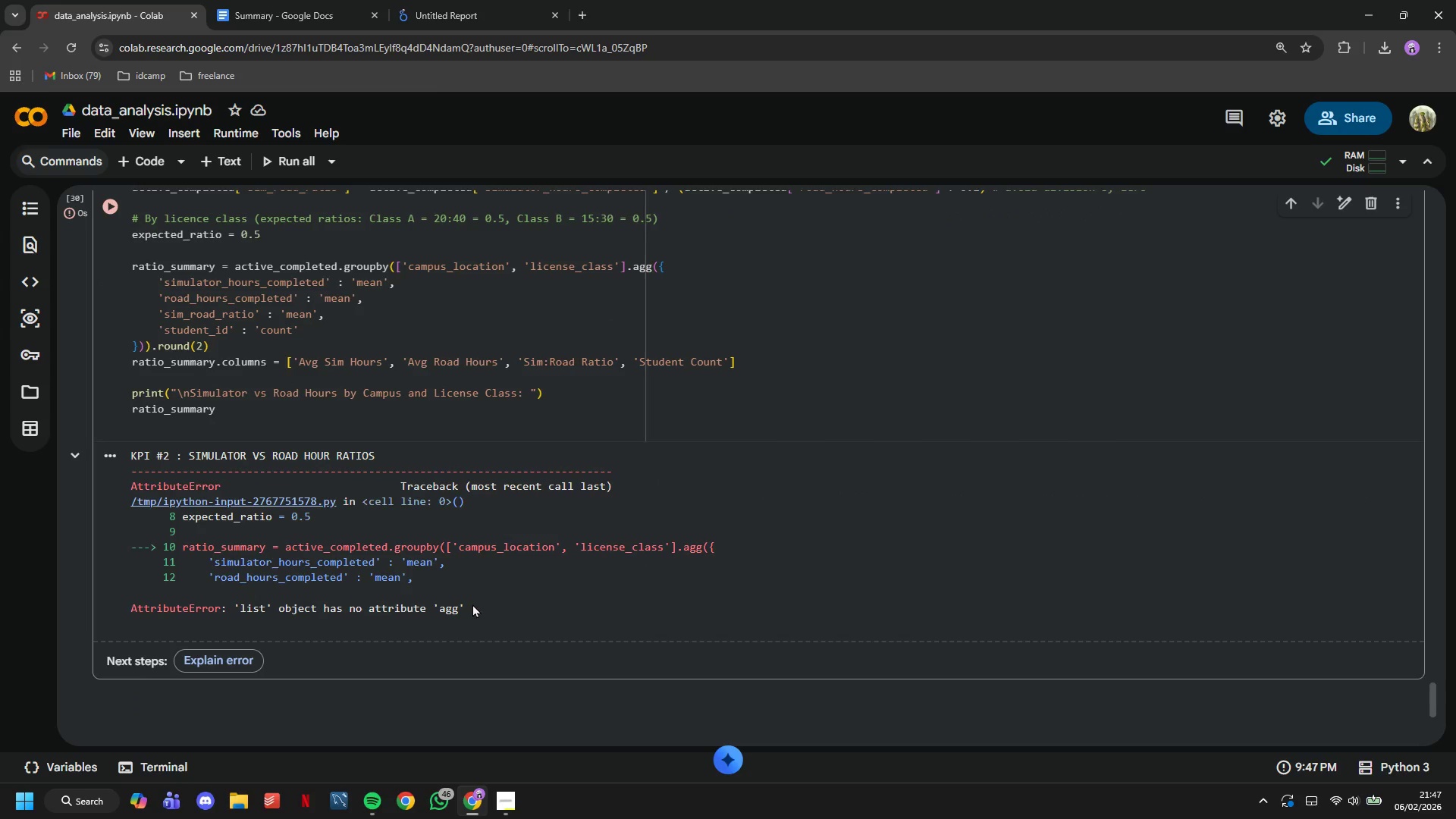 
left_click([609, 261])
 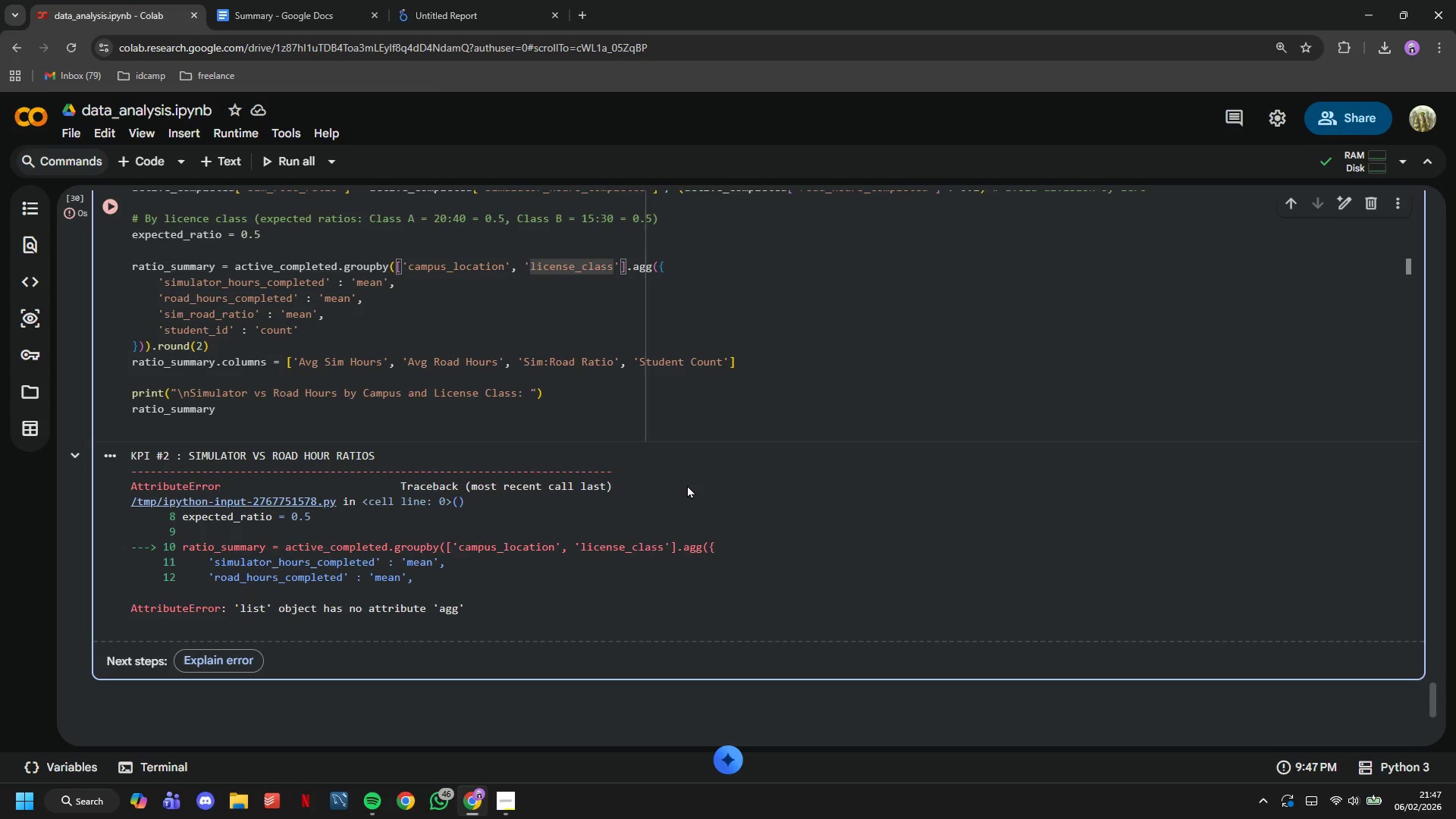 
key(ArrowRight)
 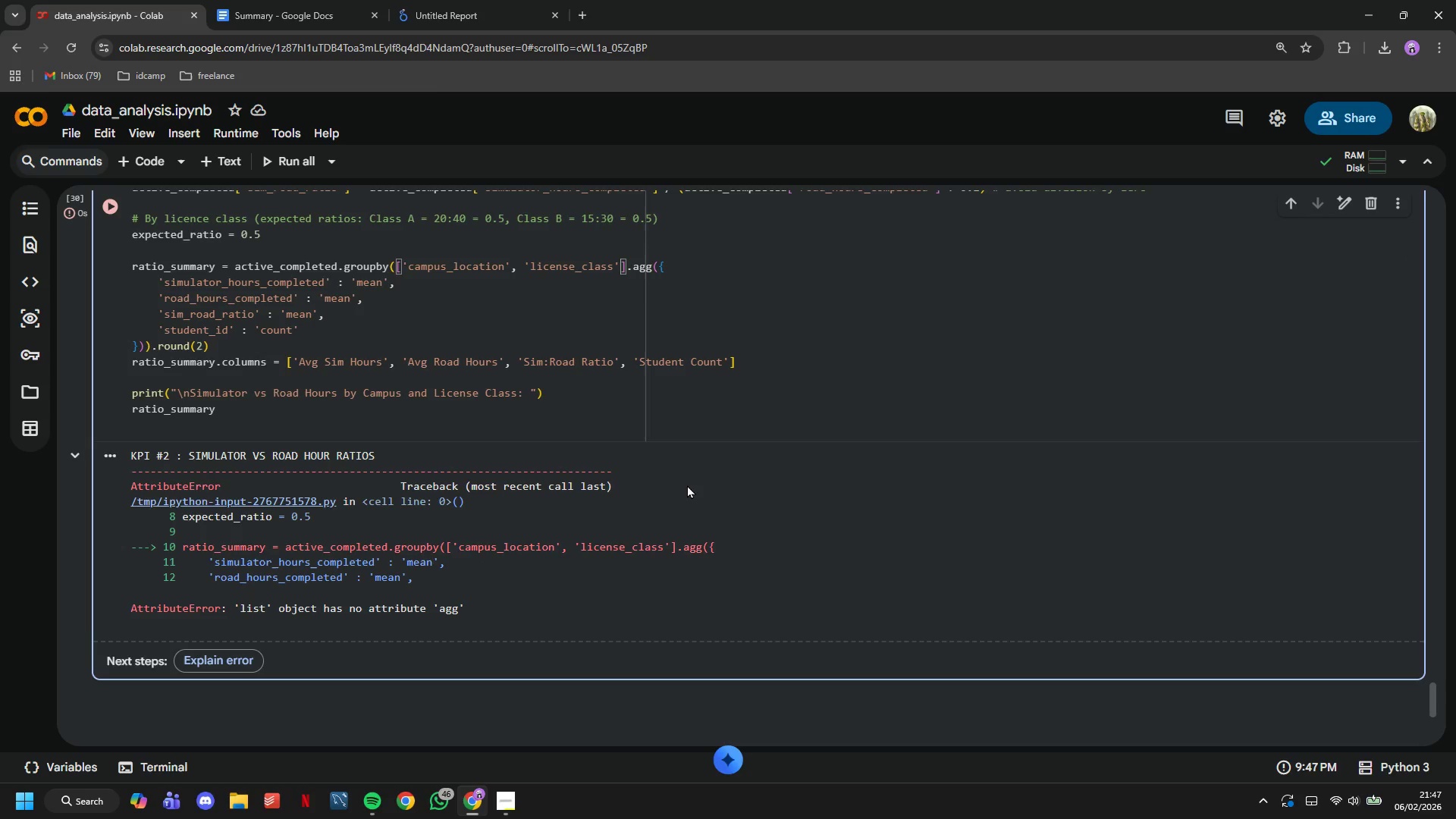 
key(ArrowRight)
 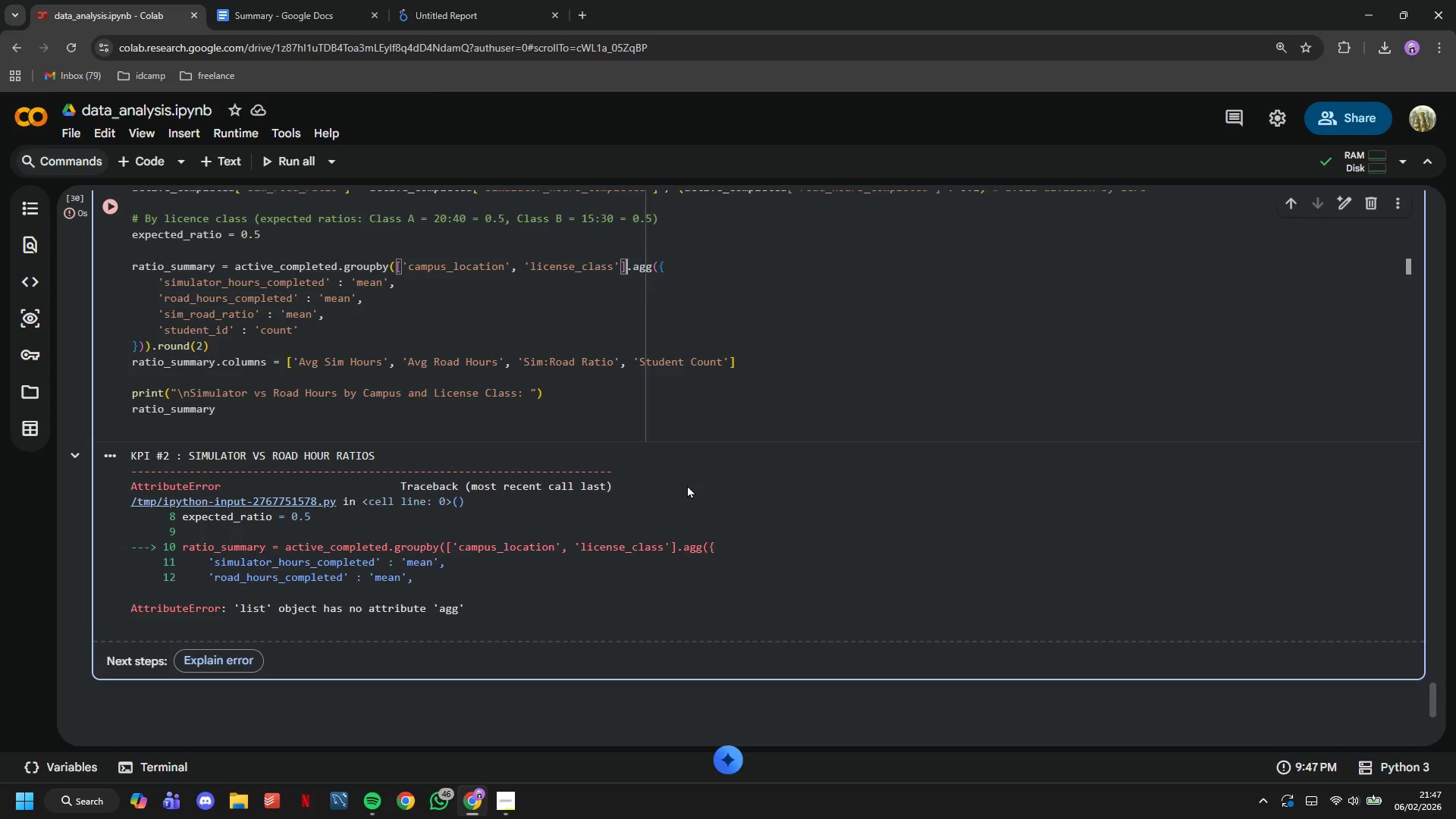 
key(ArrowRight)
 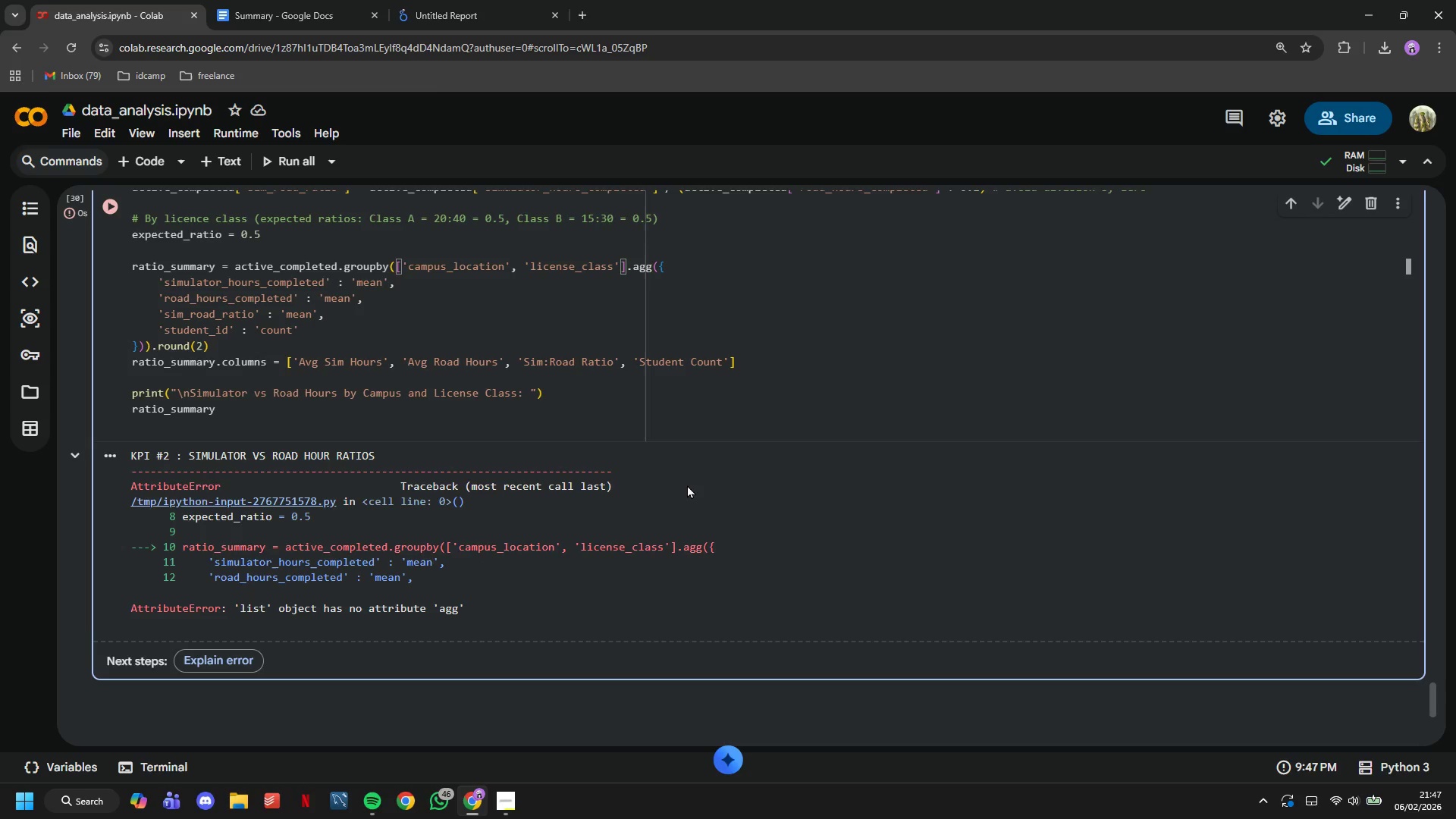 
key(Shift+0)
 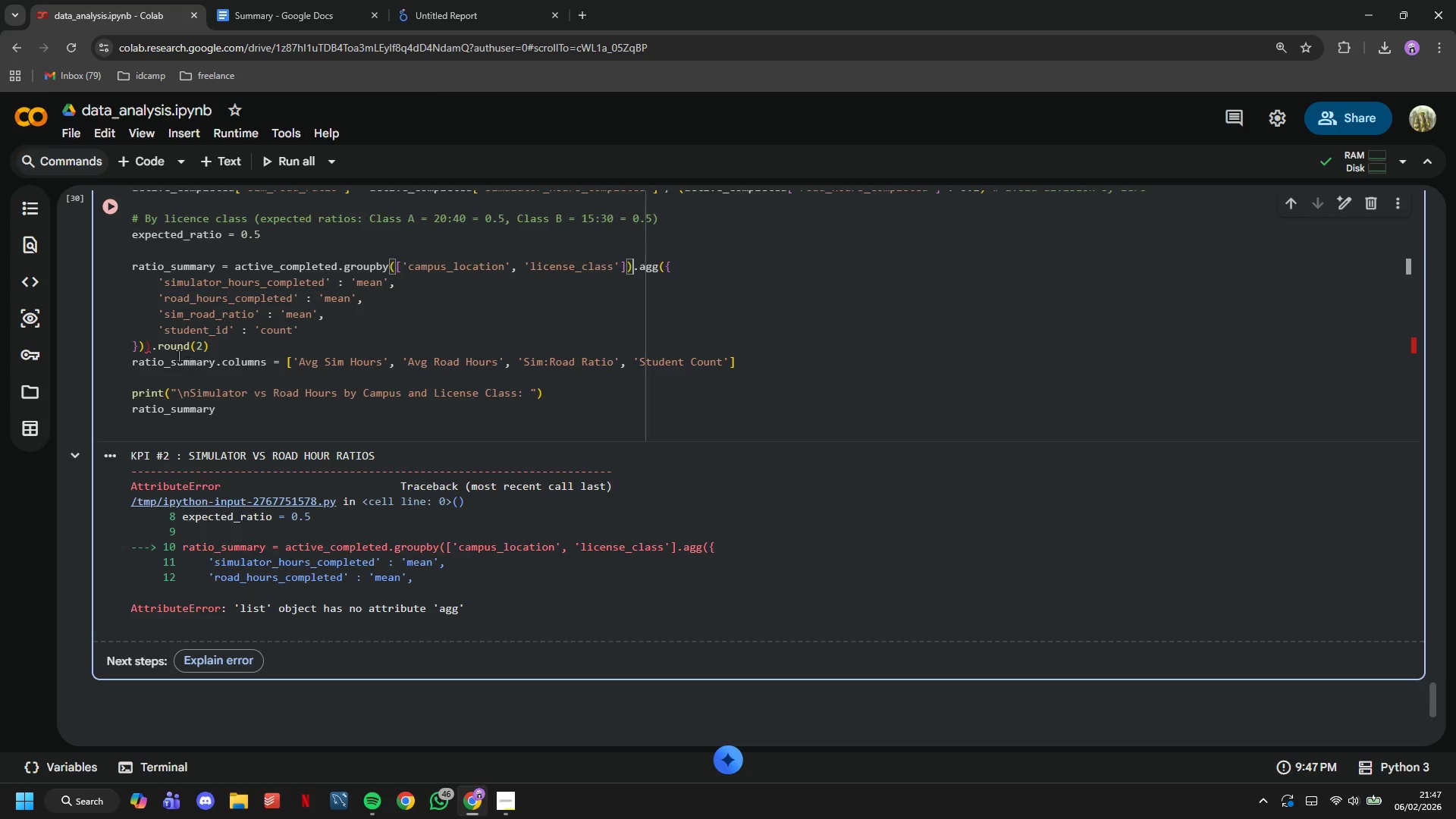 
left_click([146, 346])
 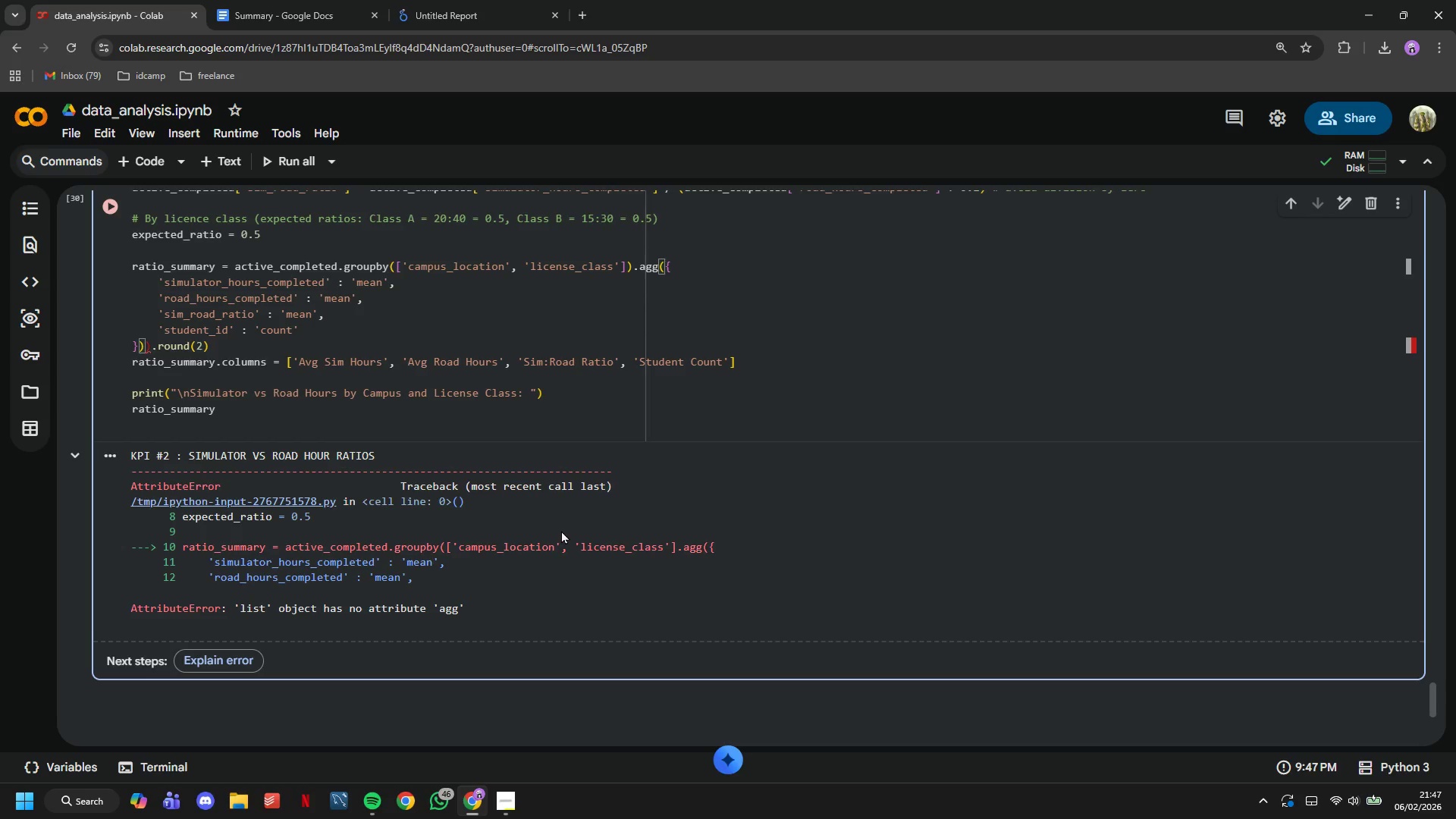 
key(Backspace)
 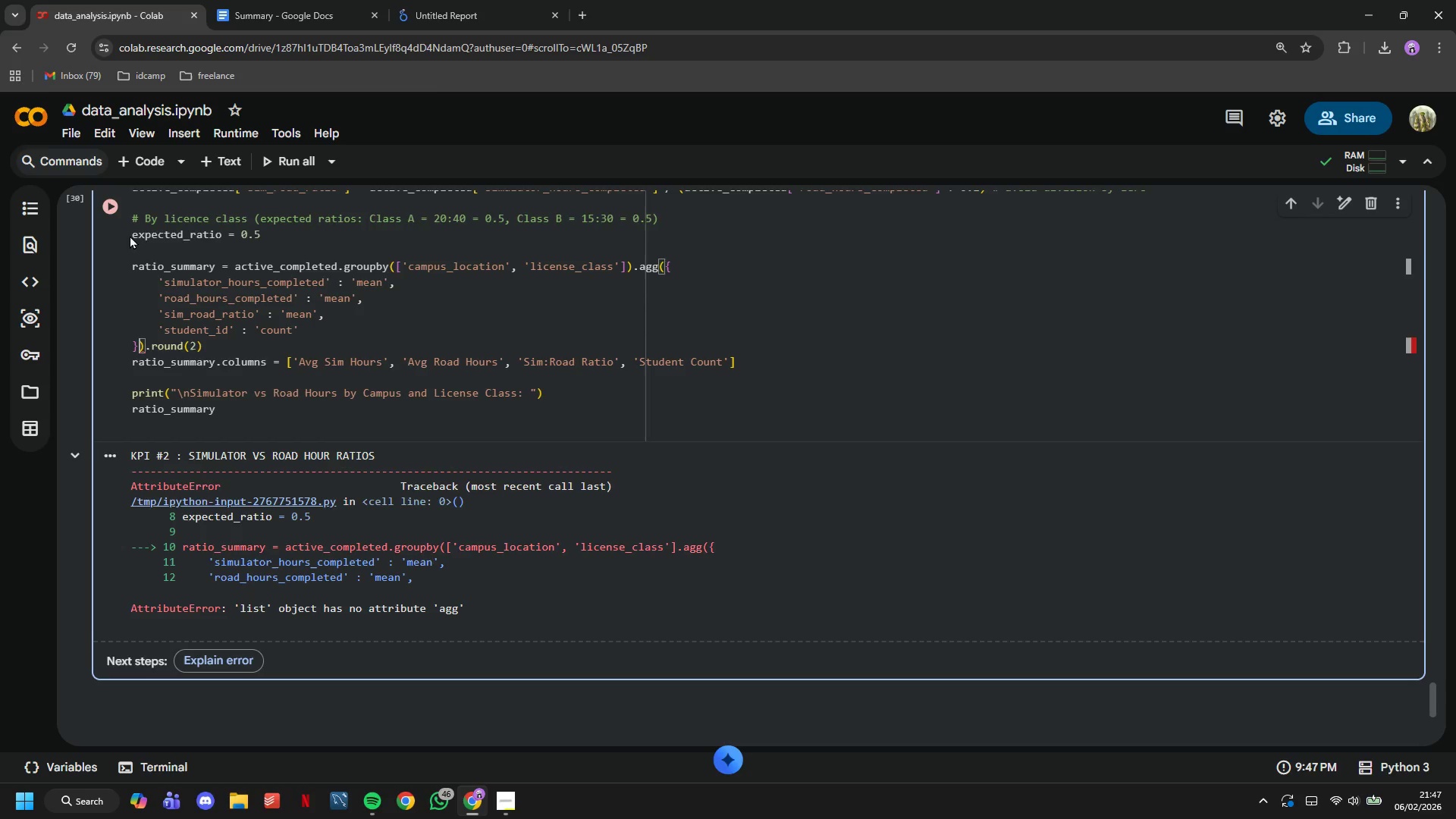 
left_click([107, 213])
 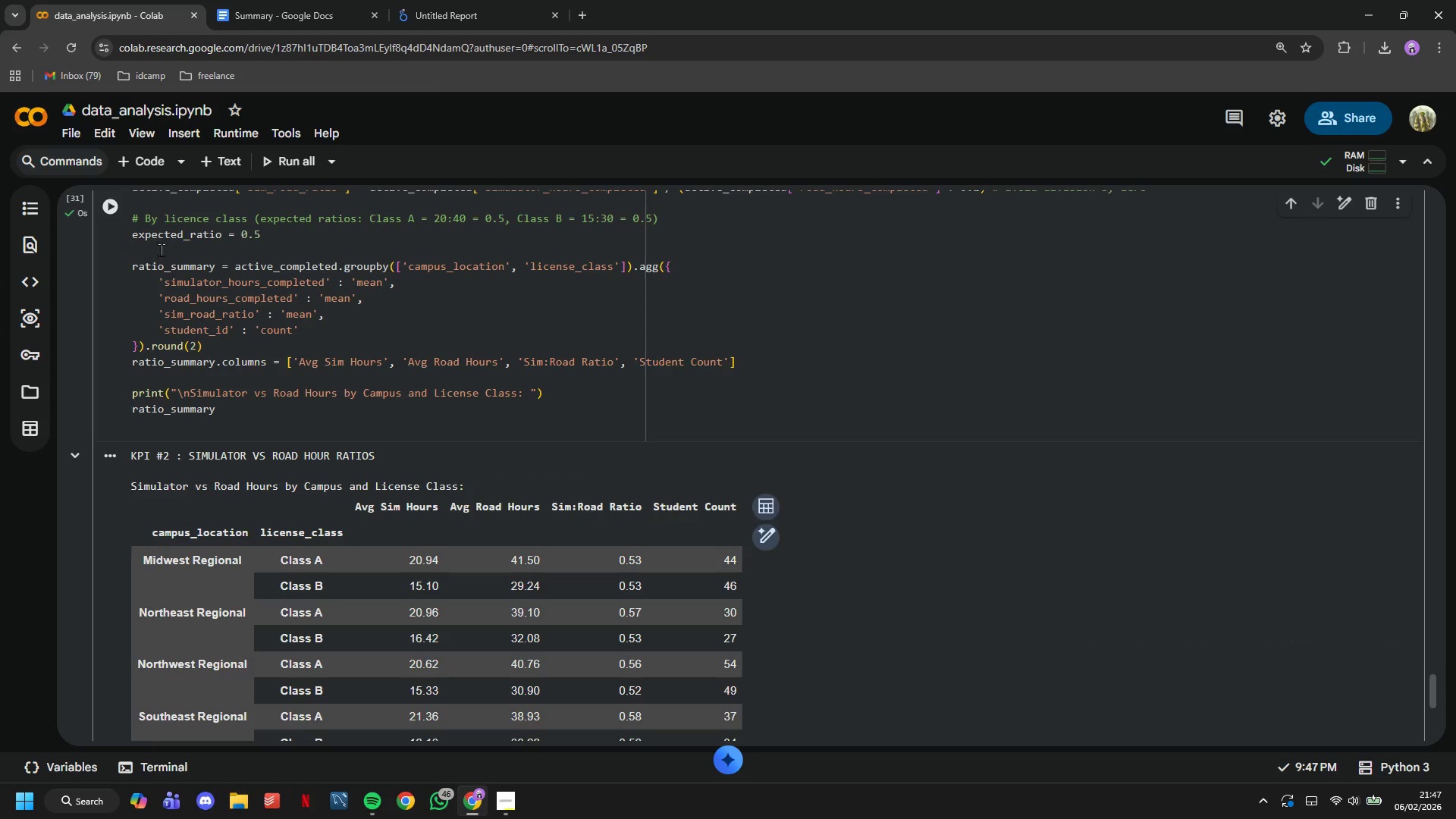 
scroll: coordinate [349, 358], scroll_direction: down, amount: 3.0
 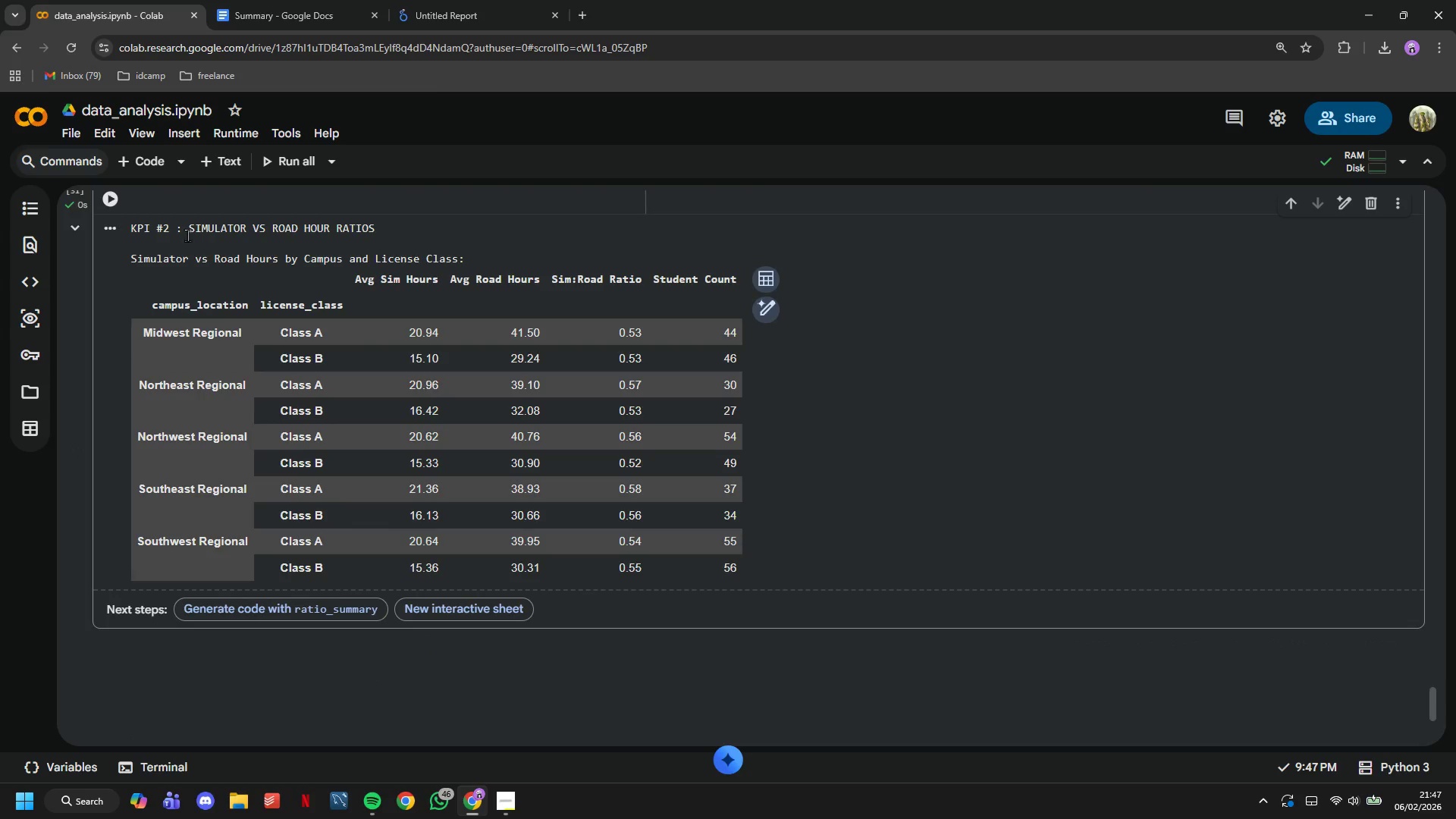 
scroll: coordinate [187, 224], scroll_direction: up, amount: 2.0
 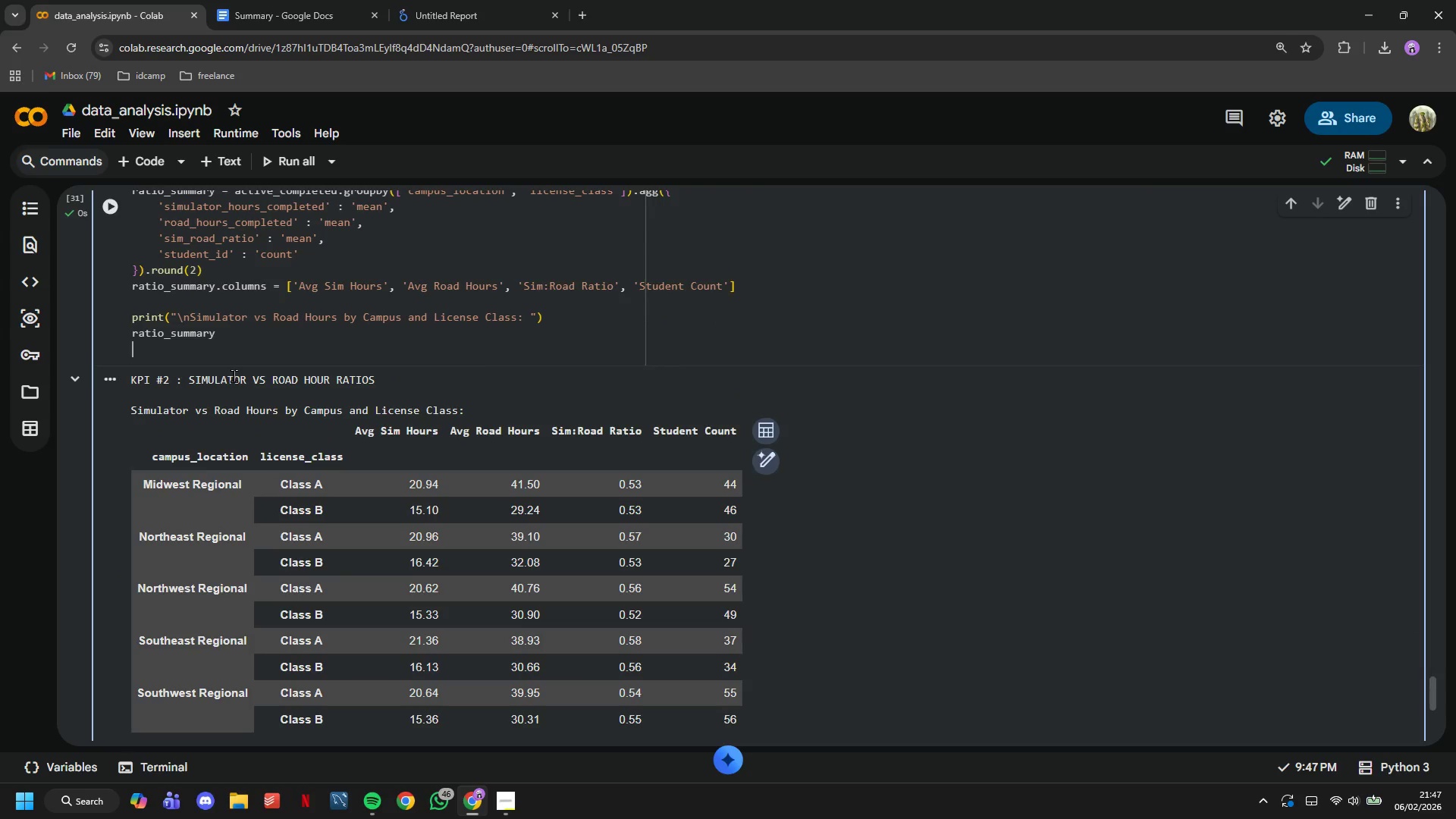 
key(Backspace)
 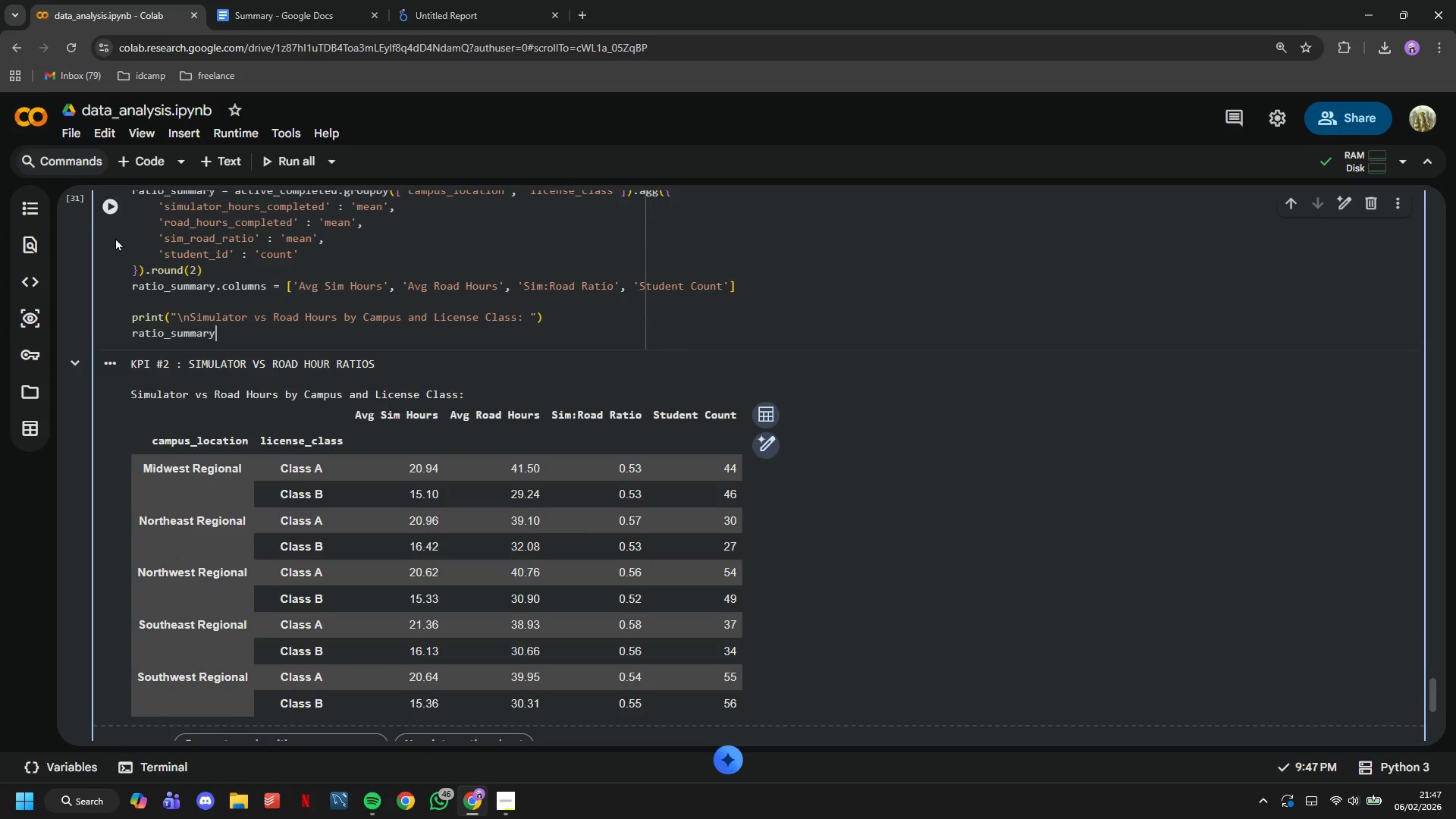 
left_click([111, 204])
 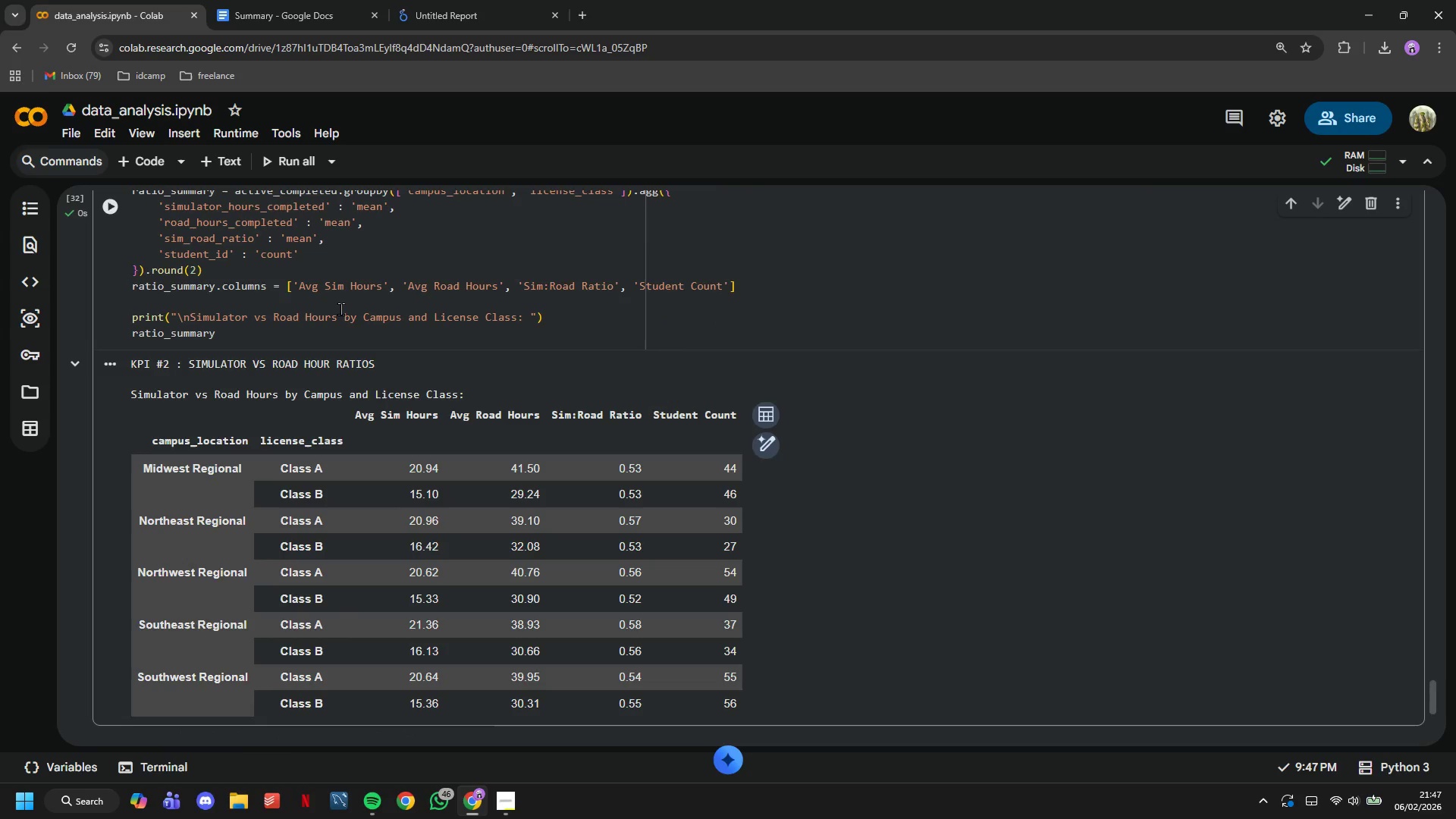 
scroll: coordinate [340, 309], scroll_direction: down, amount: 2.0
 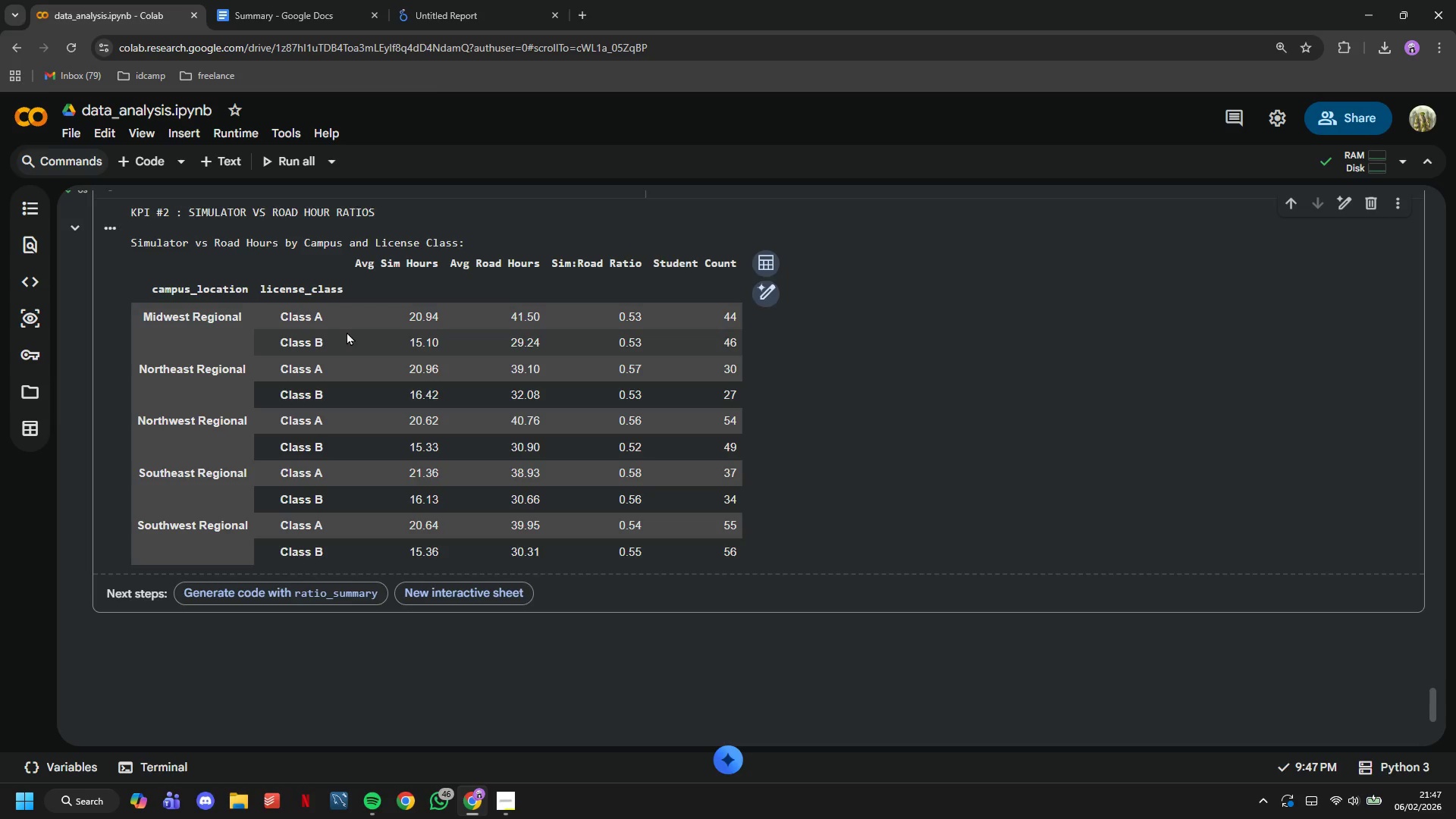 
wait(7.01)
 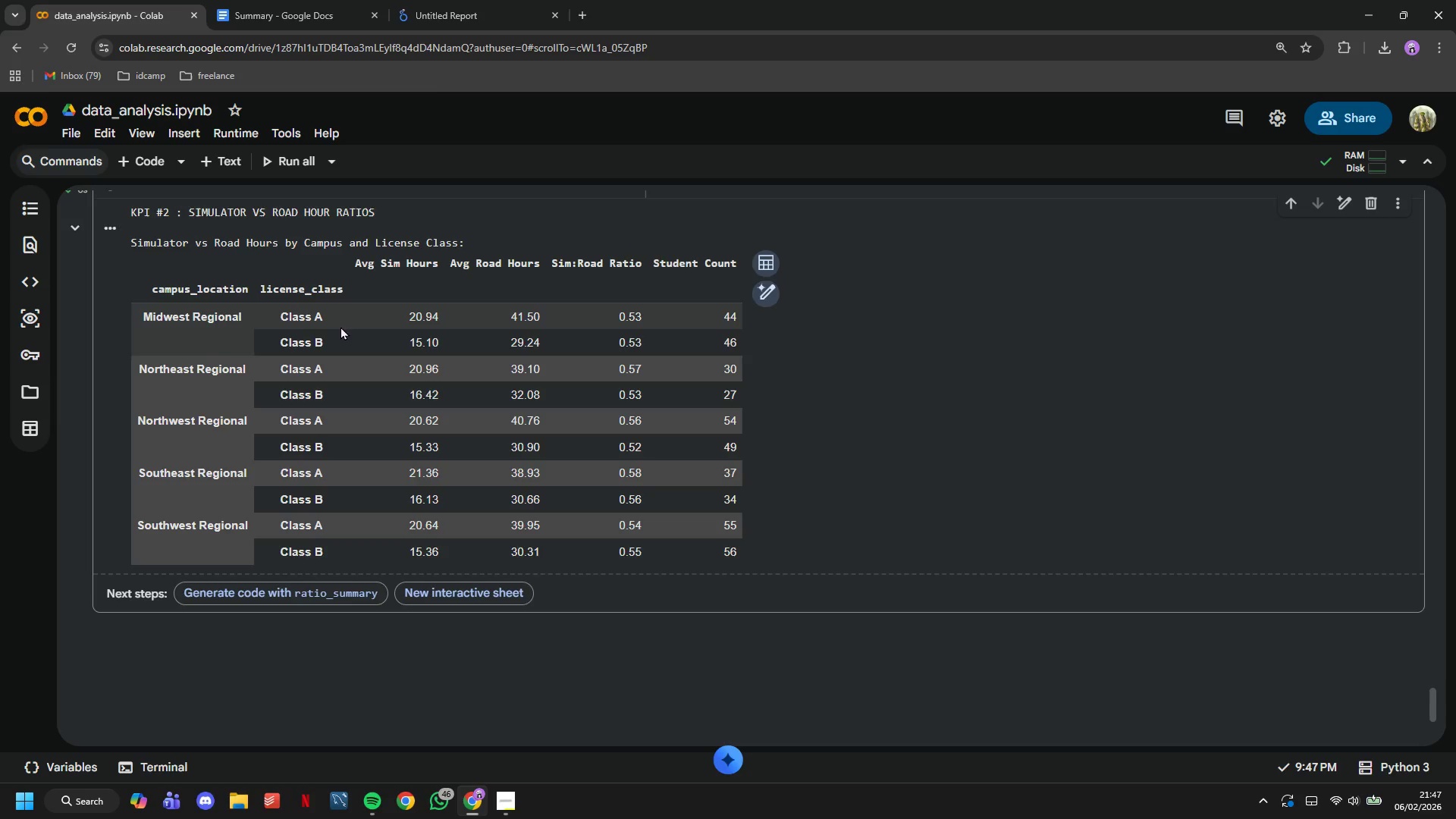 
scroll: coordinate [375, 342], scroll_direction: up, amount: 2.0
 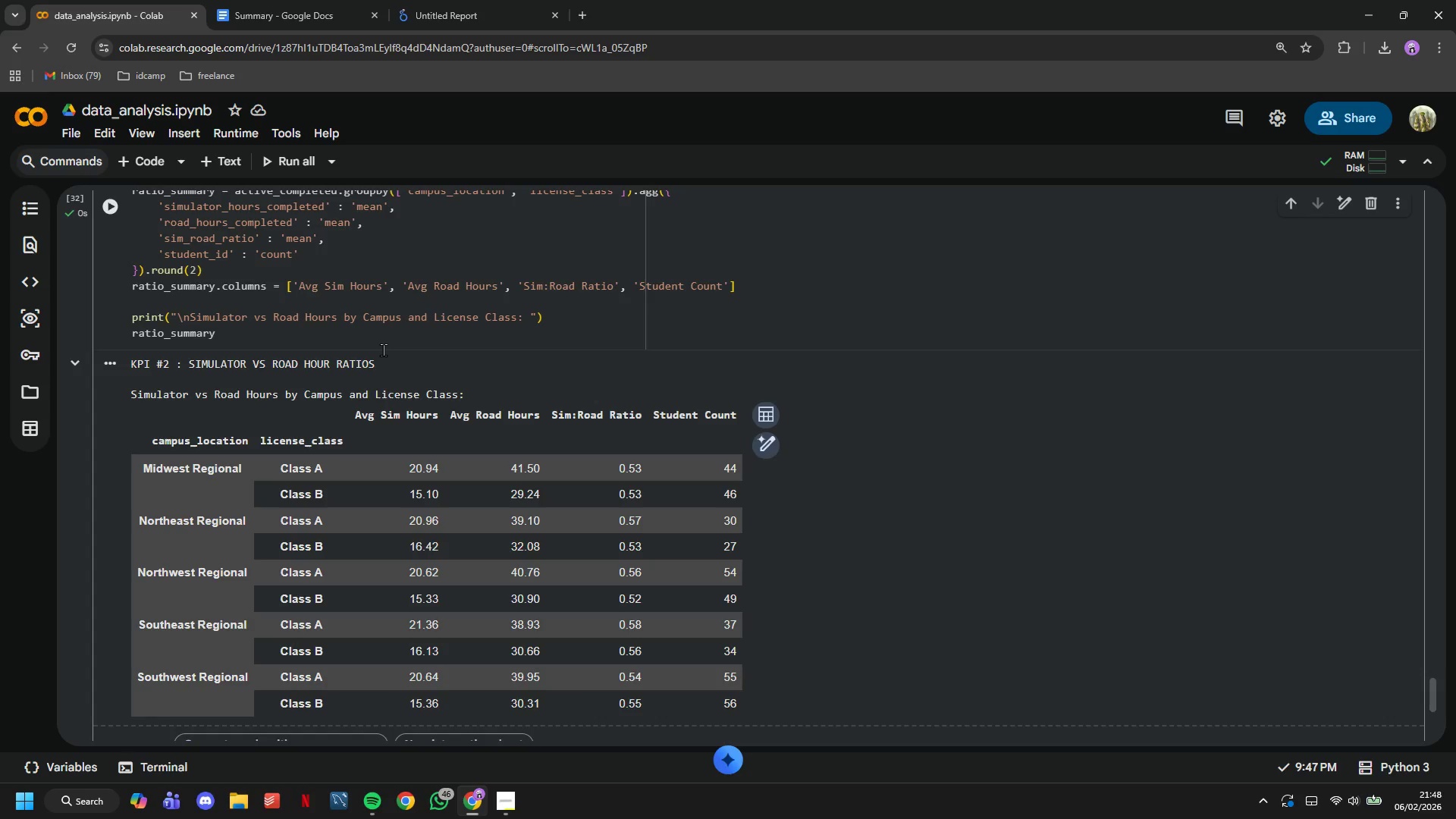 
wait(6.22)
 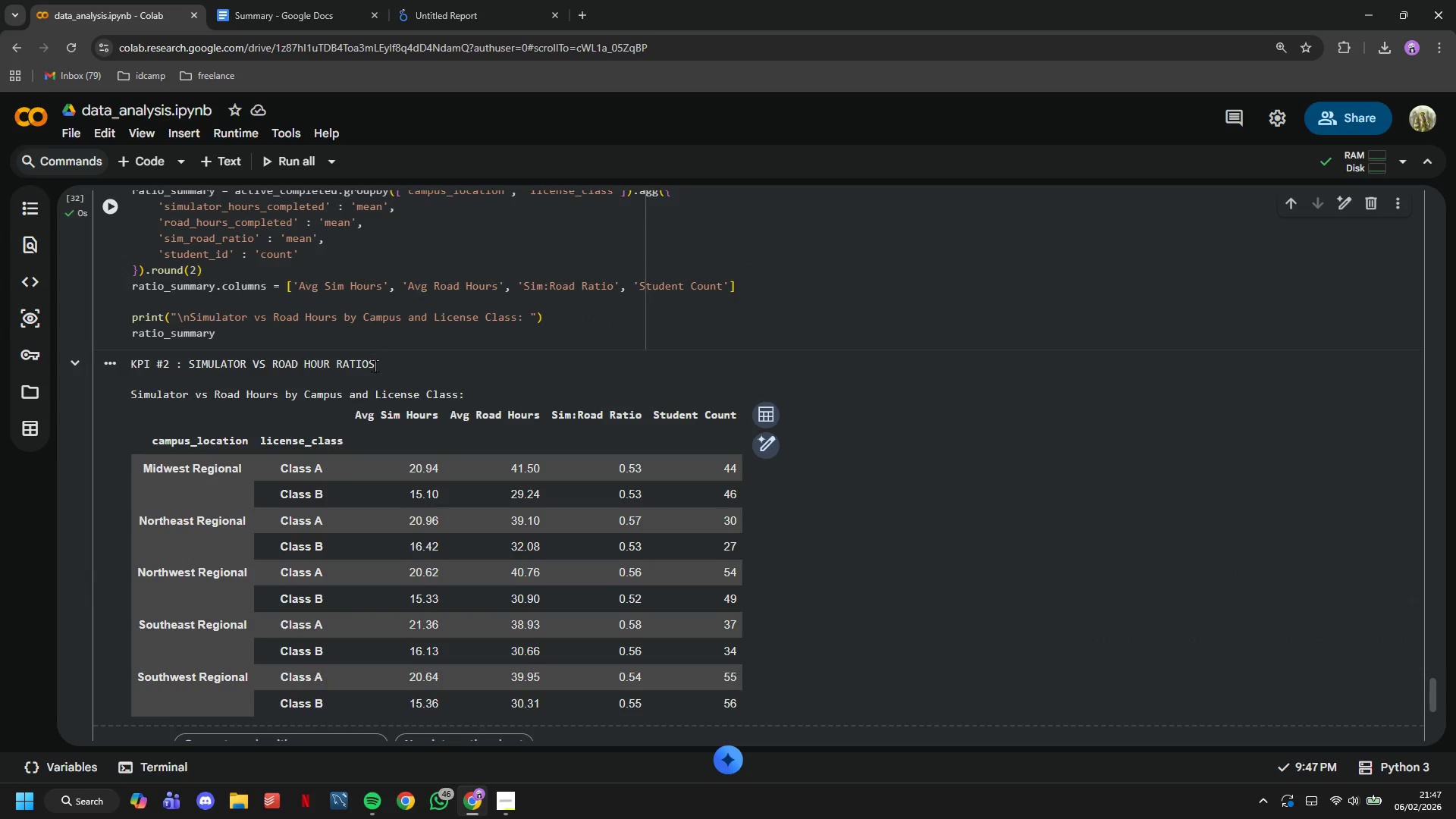 
scroll: coordinate [384, 355], scroll_direction: down, amount: 3.0
 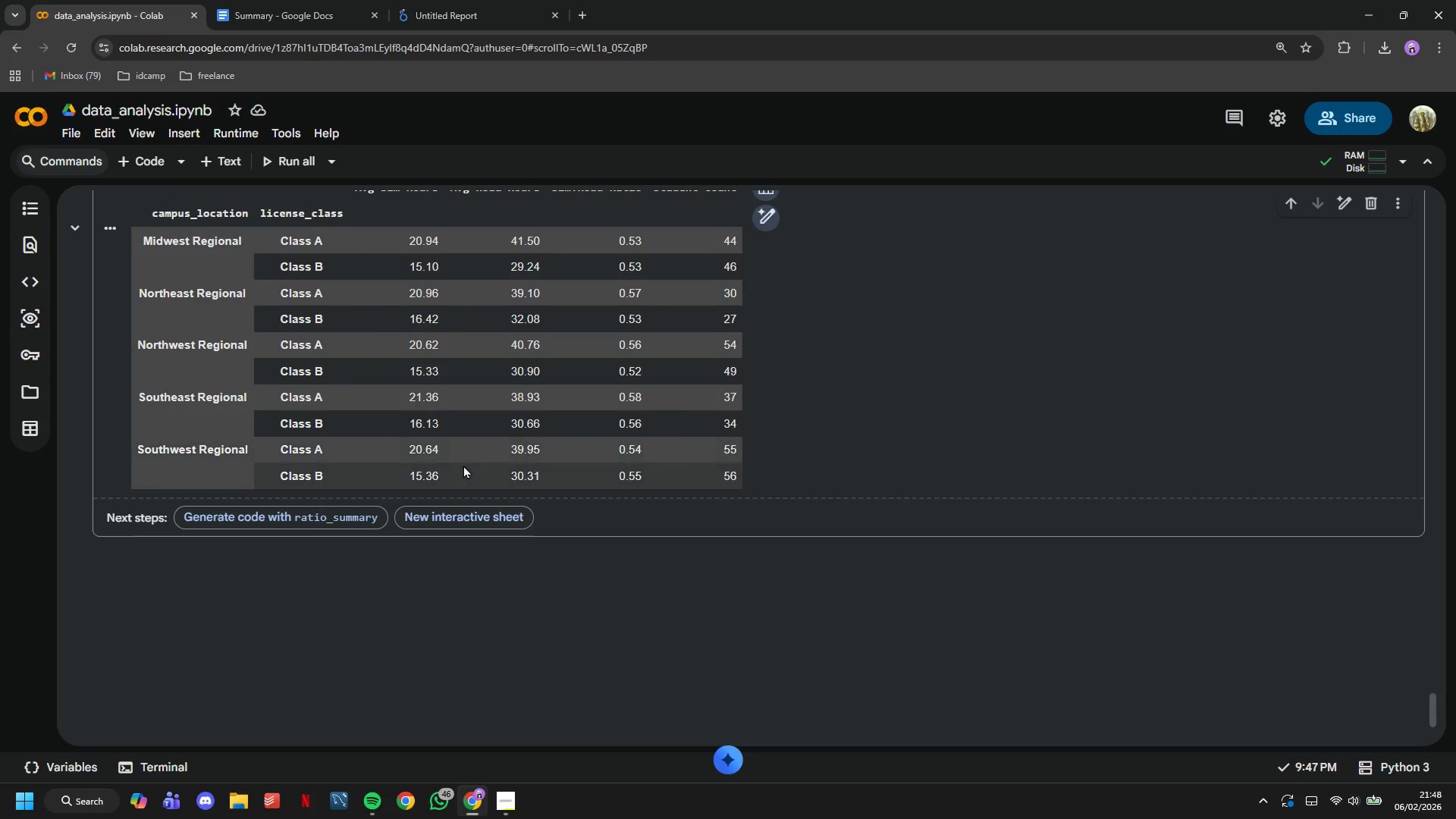 
scroll: coordinate [460, 469], scroll_direction: up, amount: 6.0
 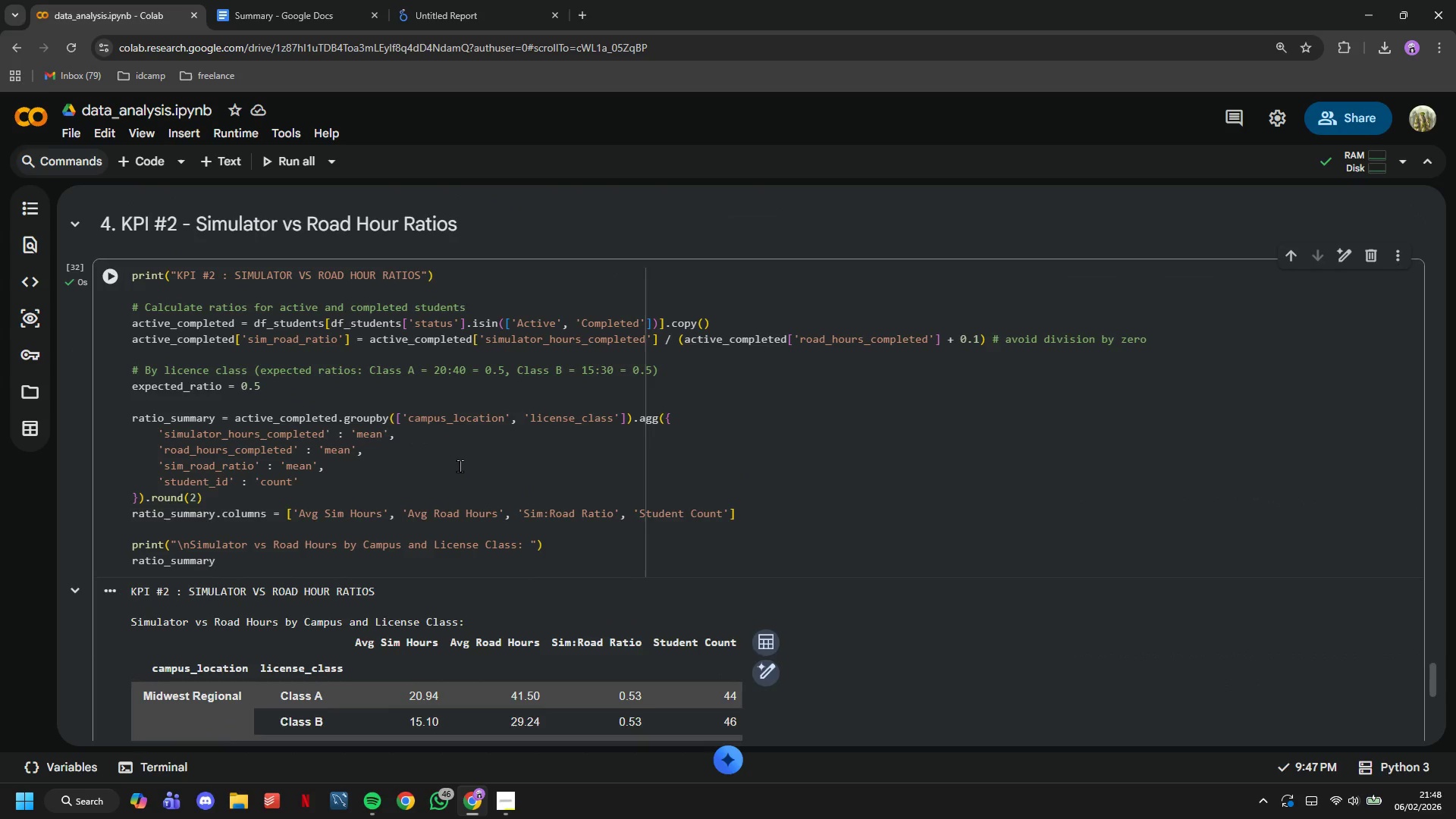 
scroll: coordinate [463, 457], scroll_direction: down, amount: 1.0
 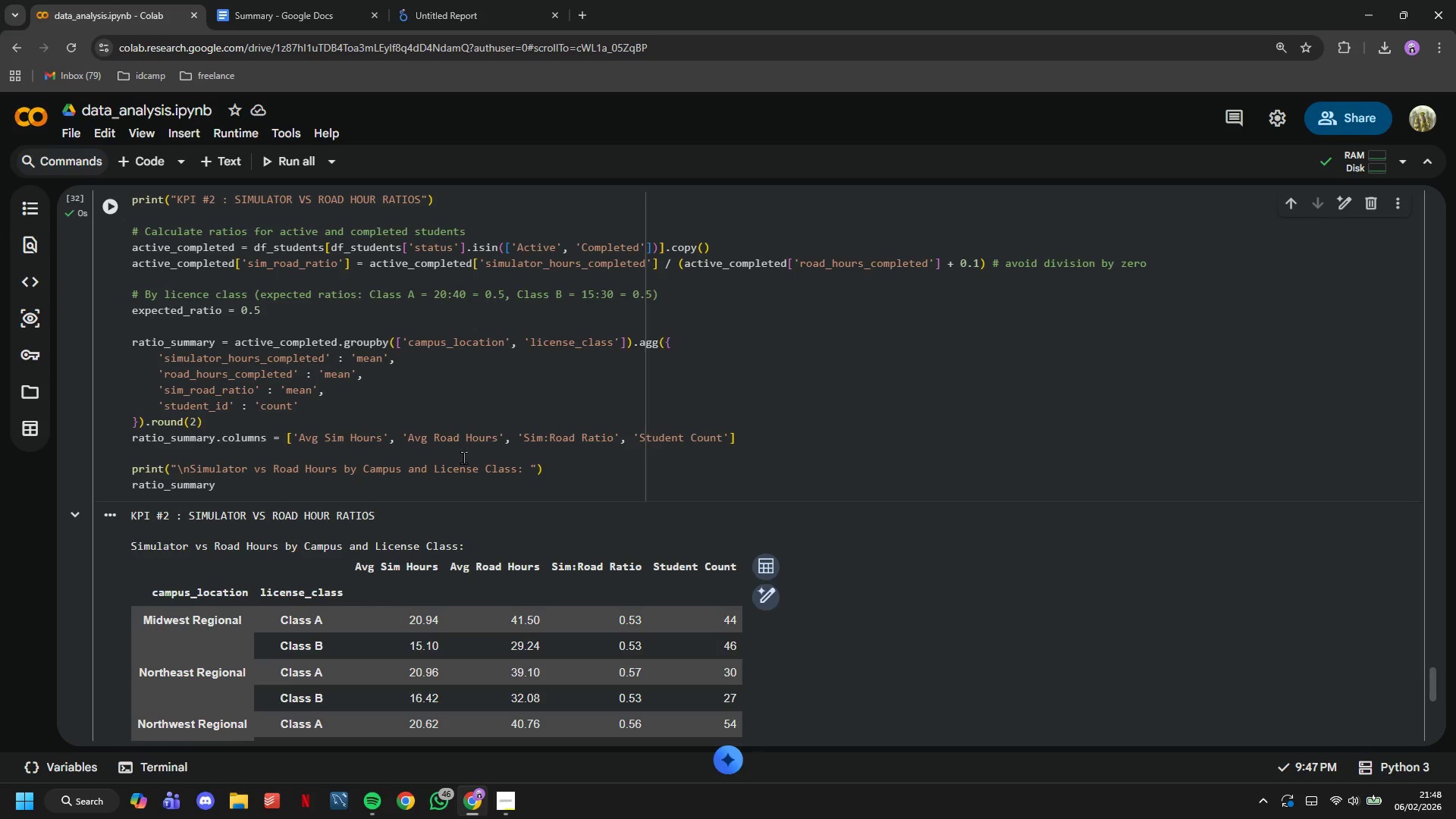 
wait(8.18)
 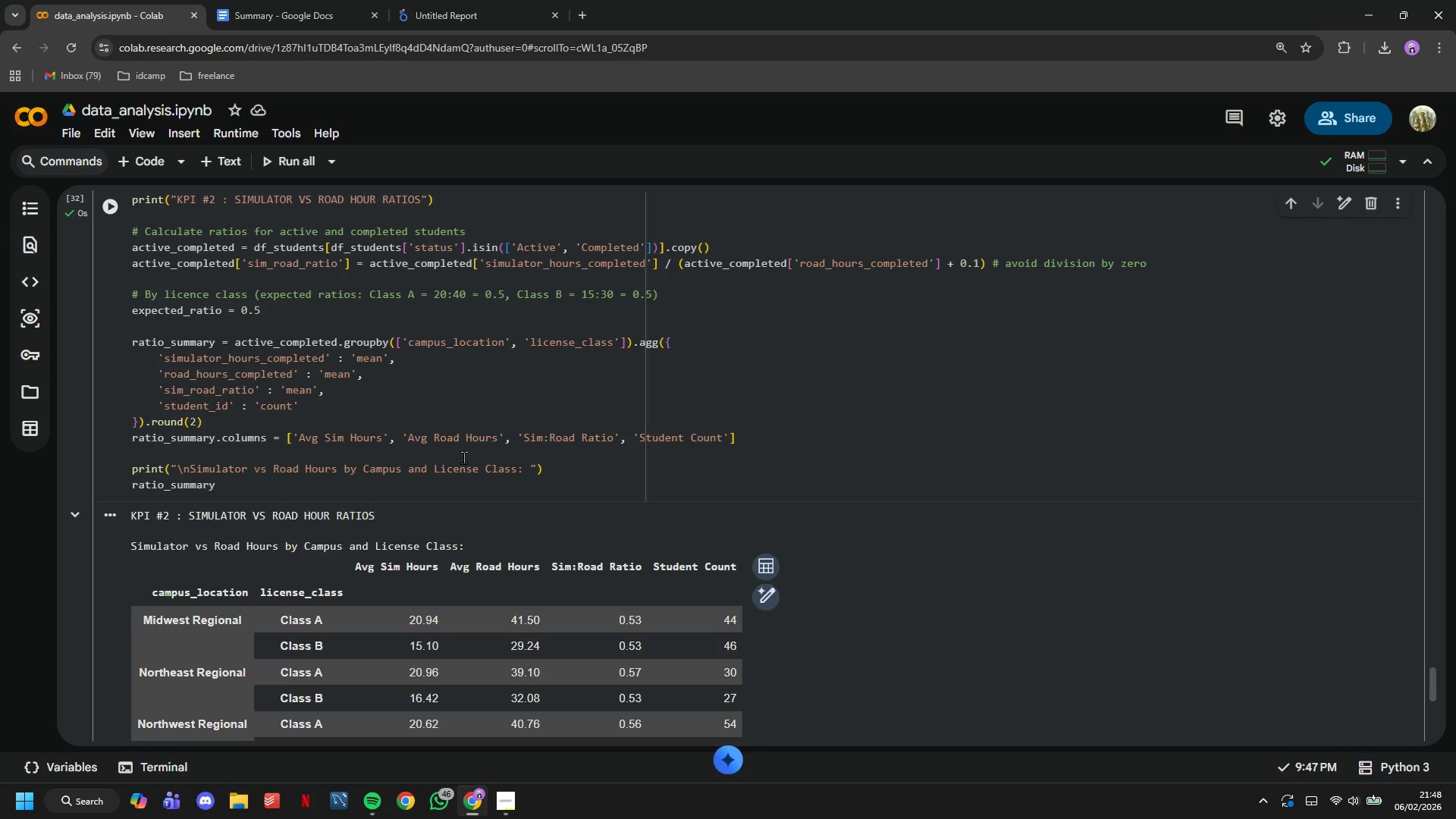 
scroll: coordinate [463, 452], scroll_direction: up, amount: 2.0
 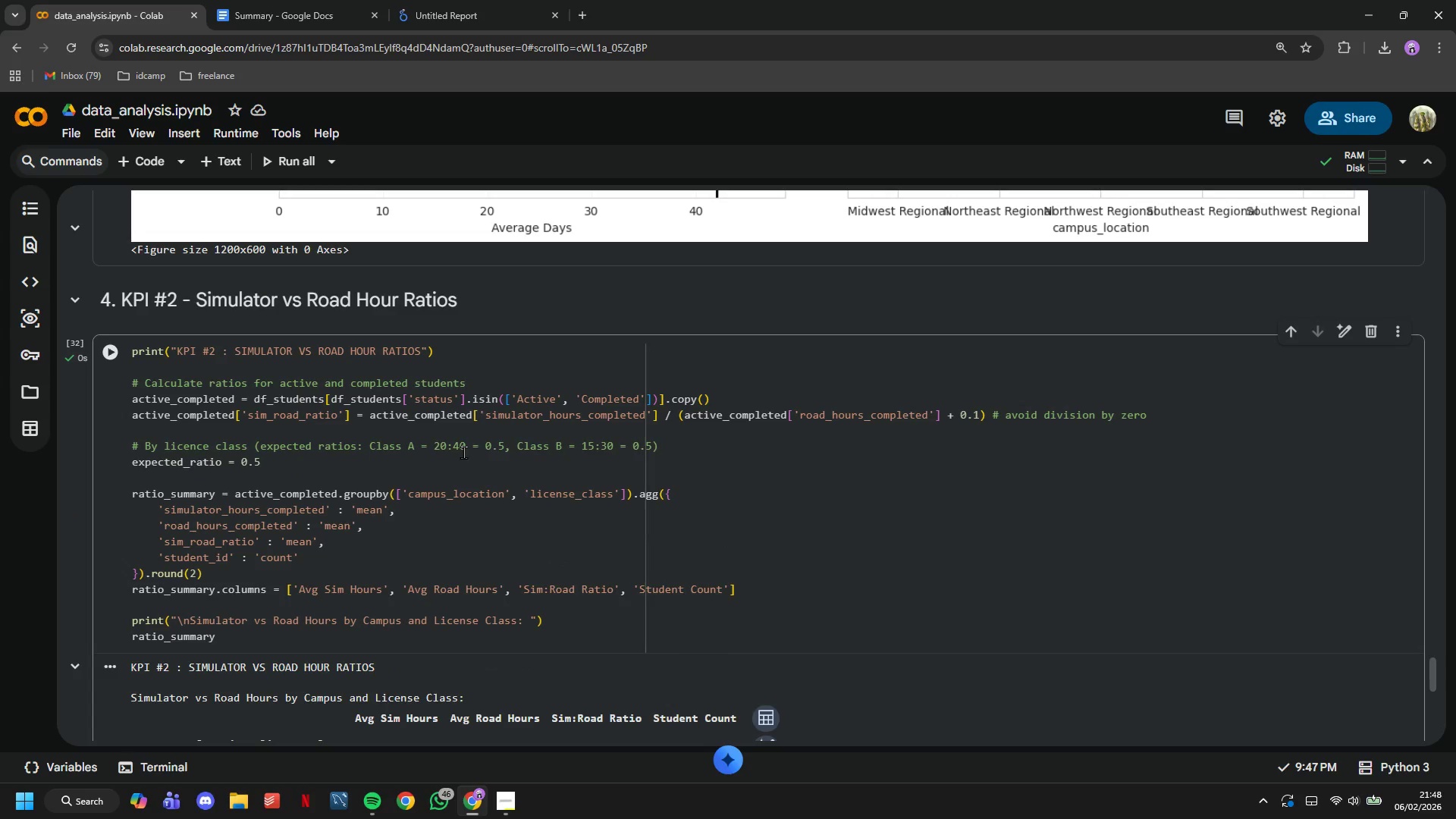 
scroll: coordinate [453, 468], scroll_direction: down, amount: 6.0
 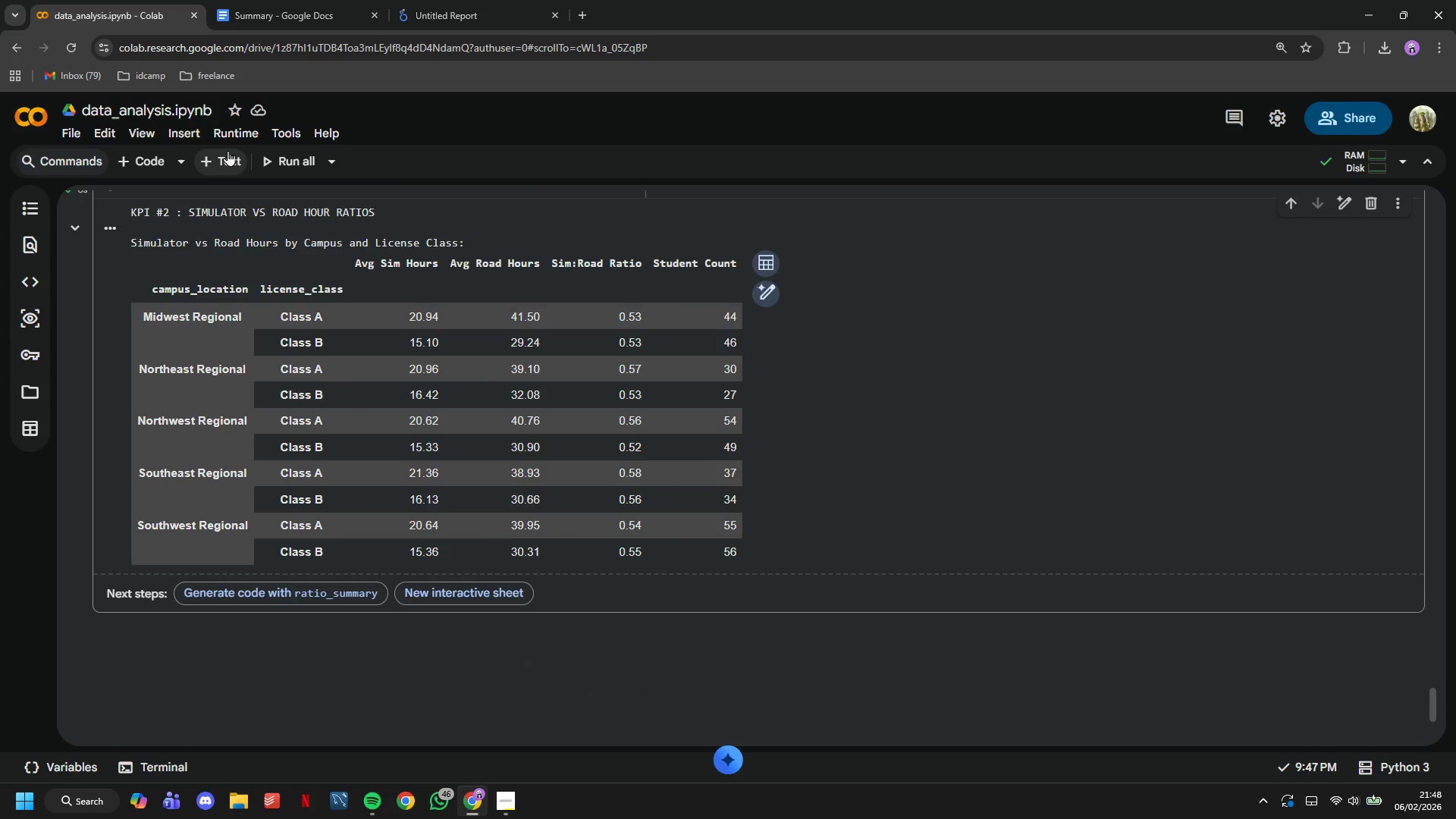 
left_click([228, 150])
 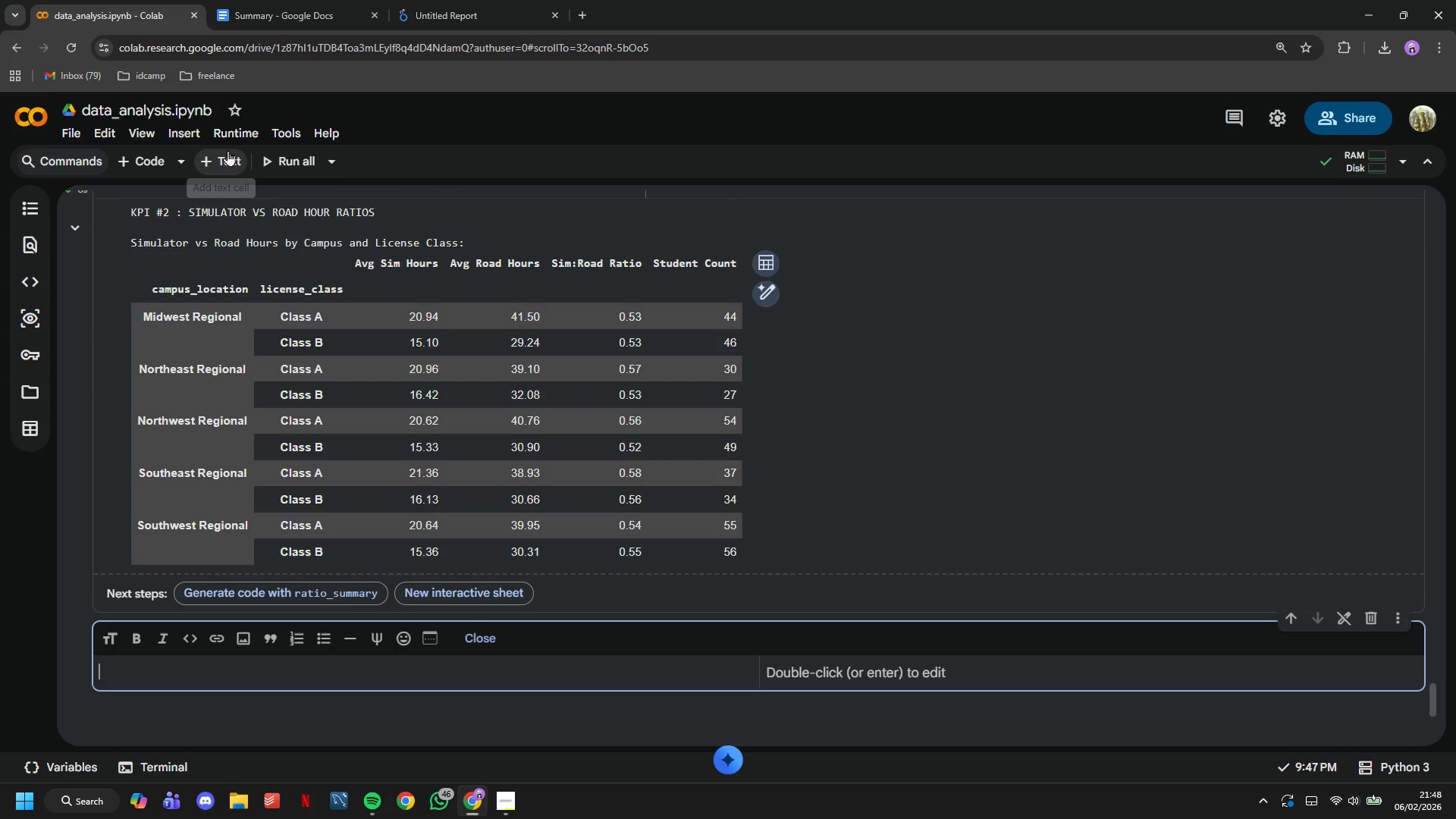 
type(## 5. )
 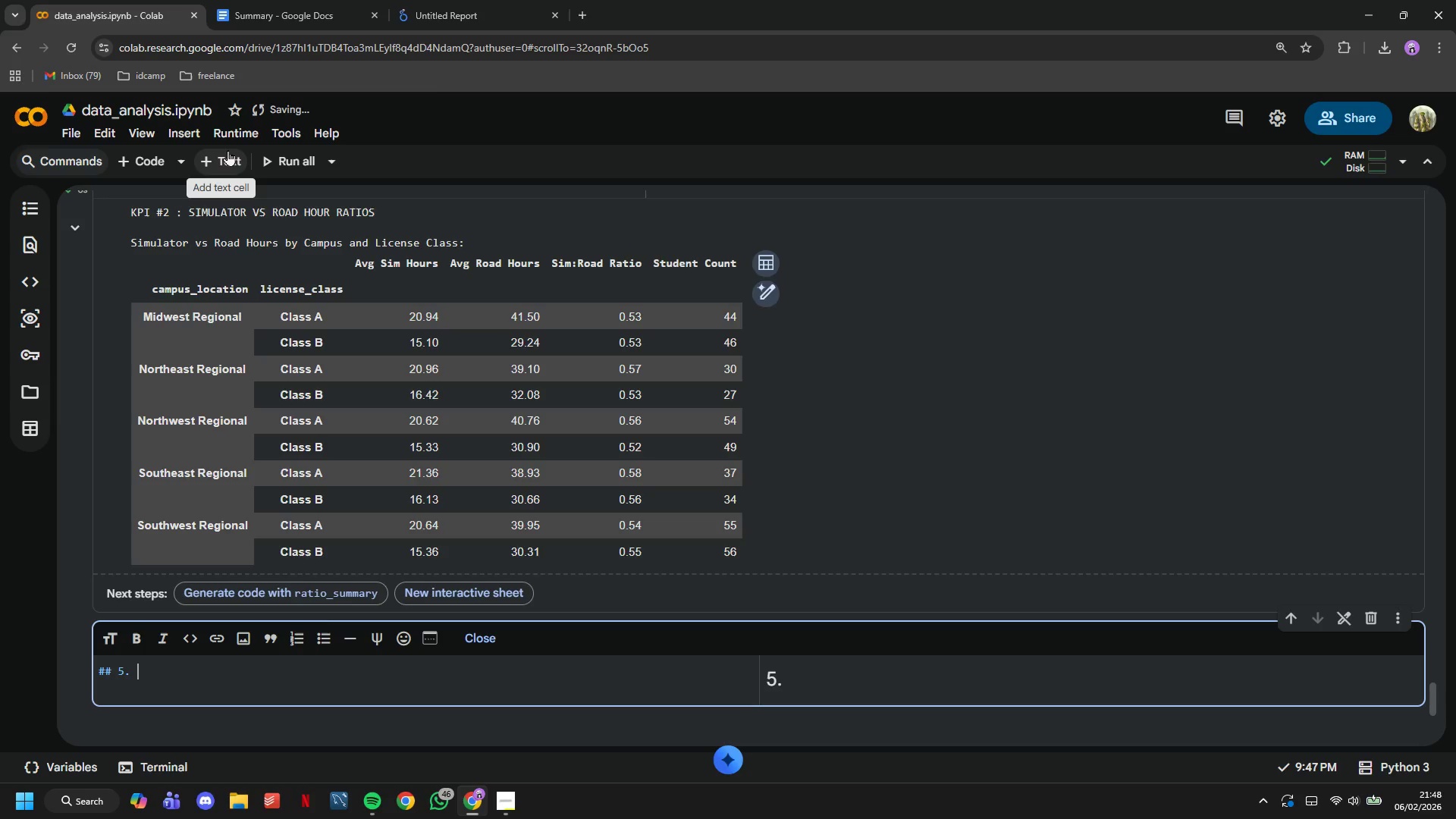 
wait(7.66)
 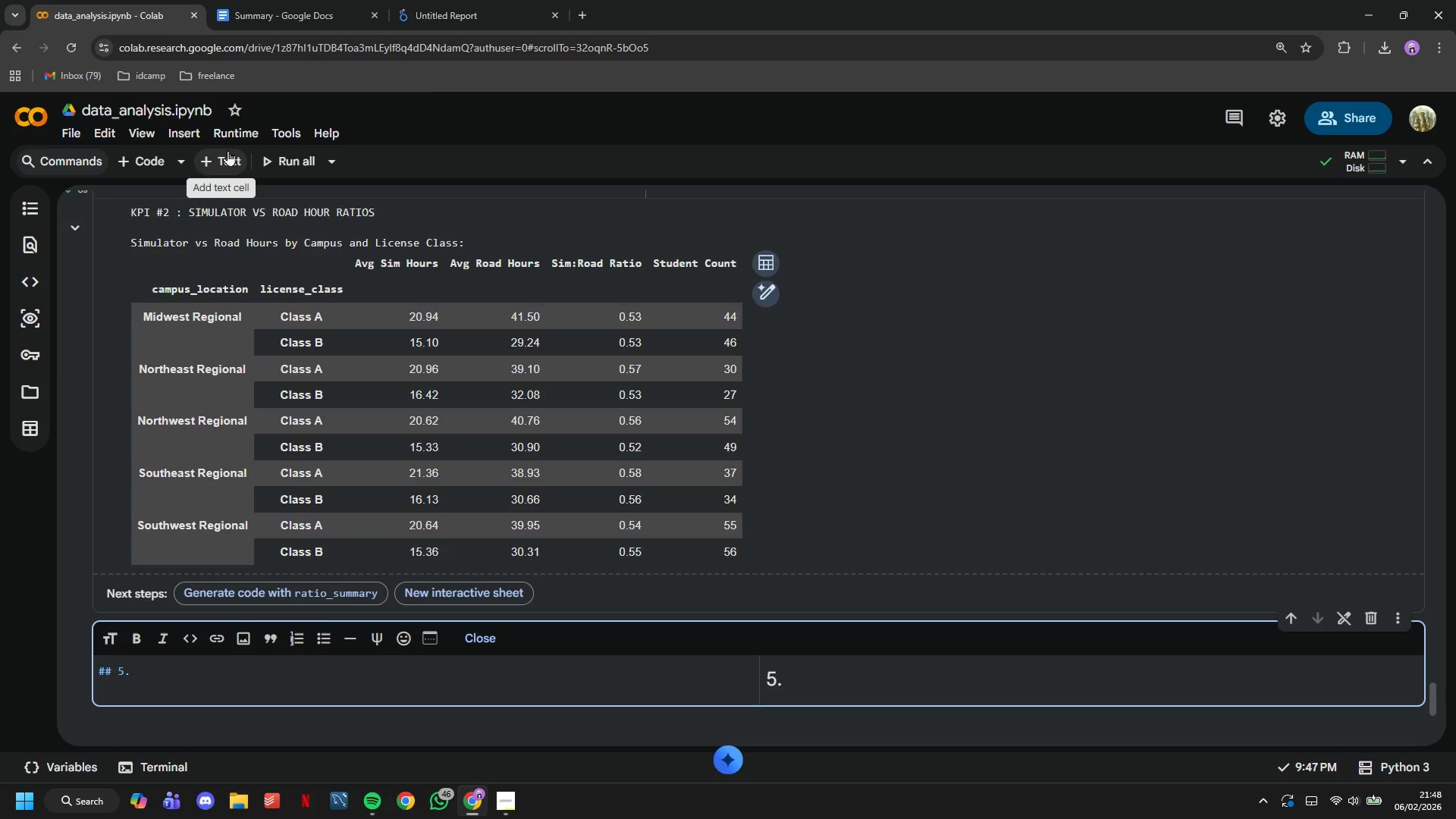 
key(Control+A)
 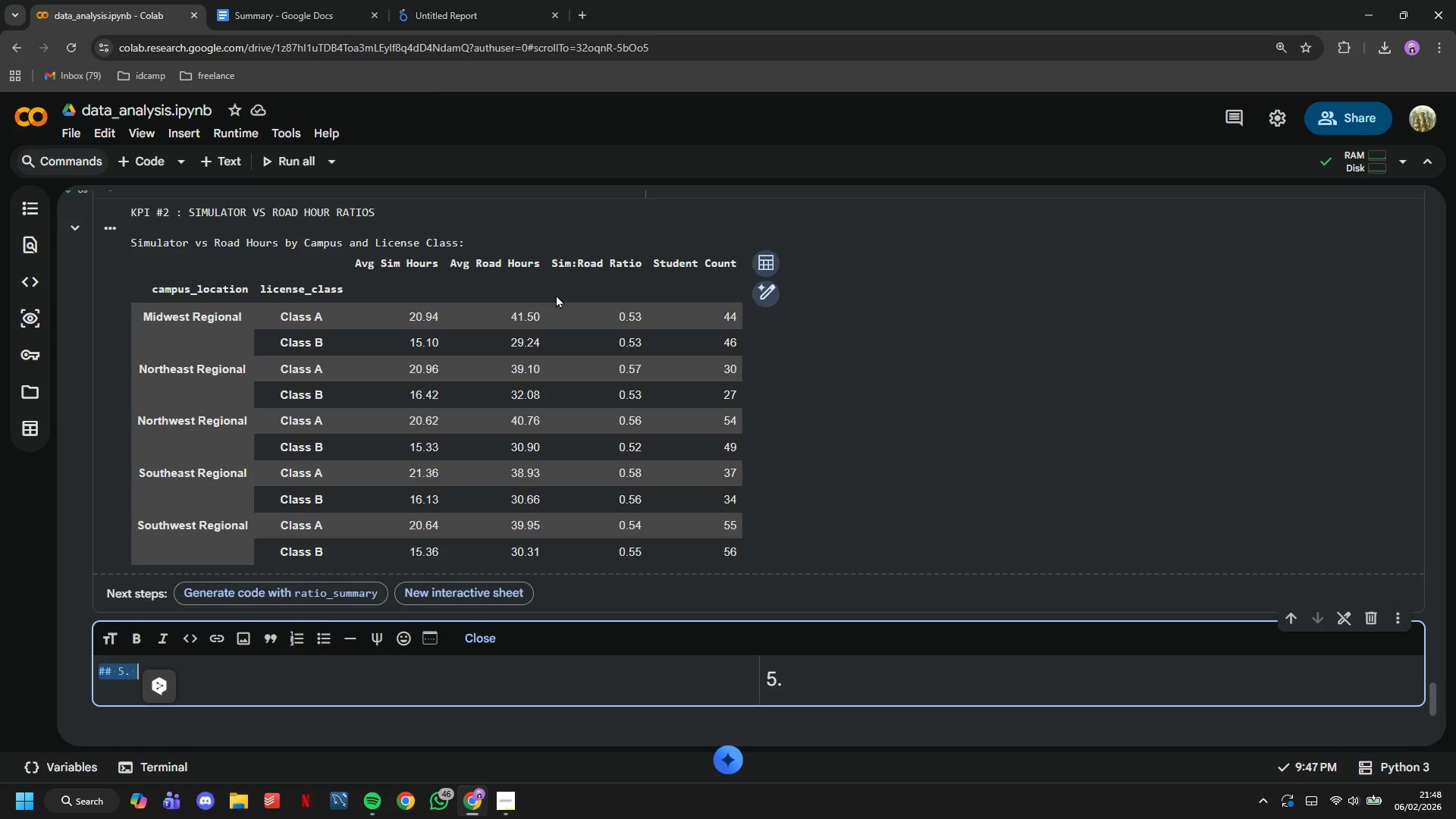 
key(Backspace)
 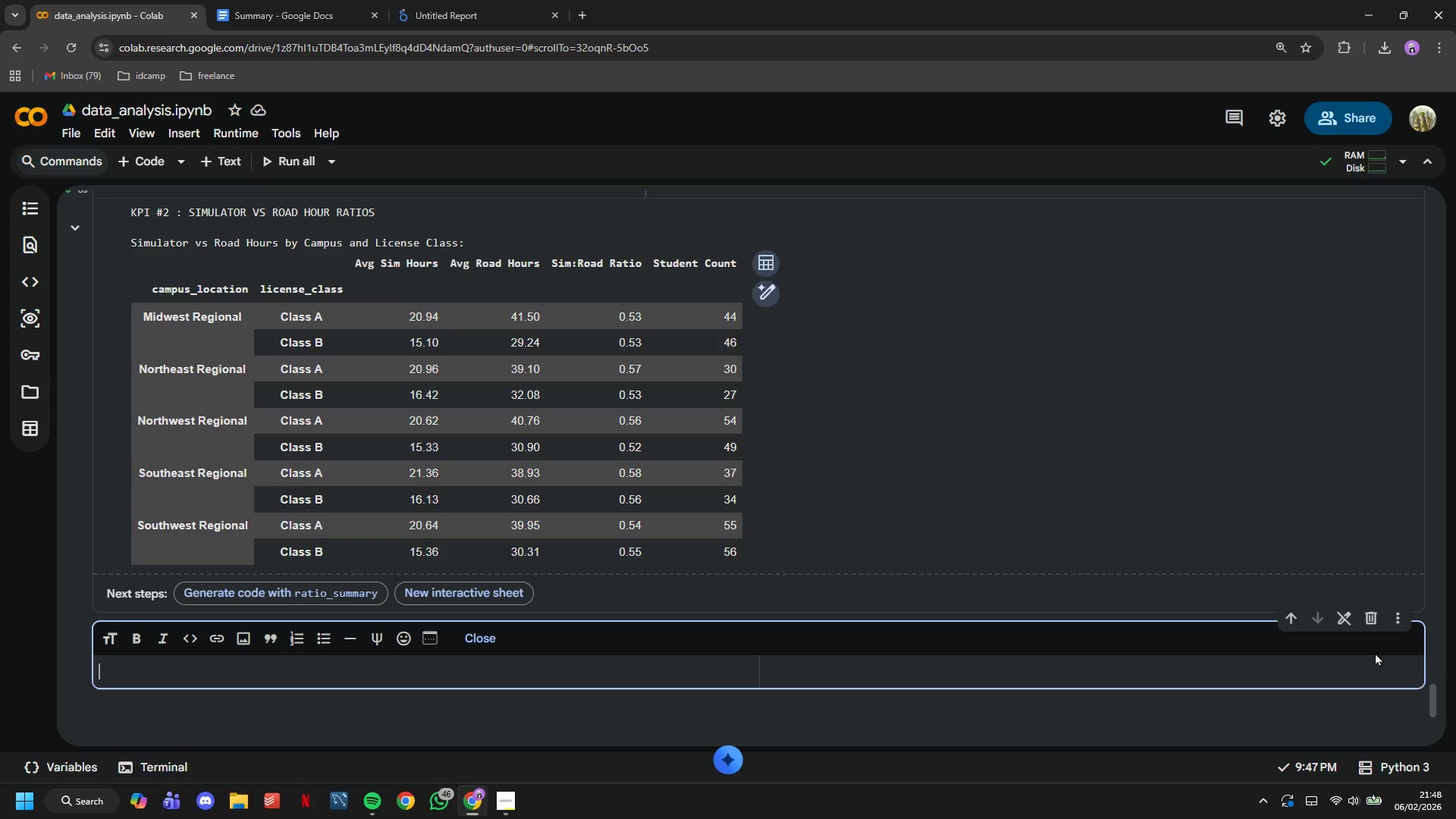 
left_click([1369, 626])
 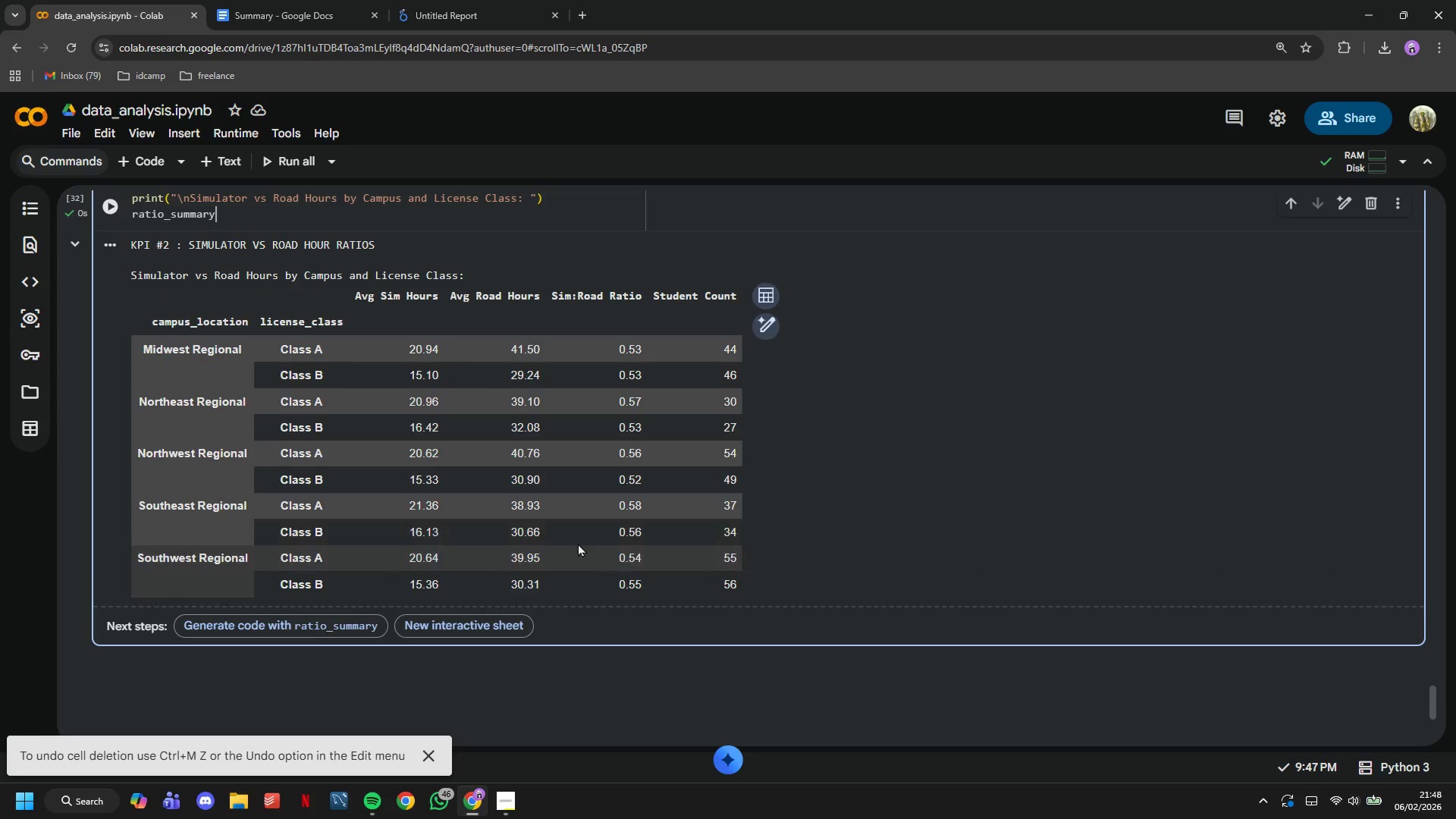 
scroll: coordinate [563, 541], scroll_direction: up, amount: 3.0
 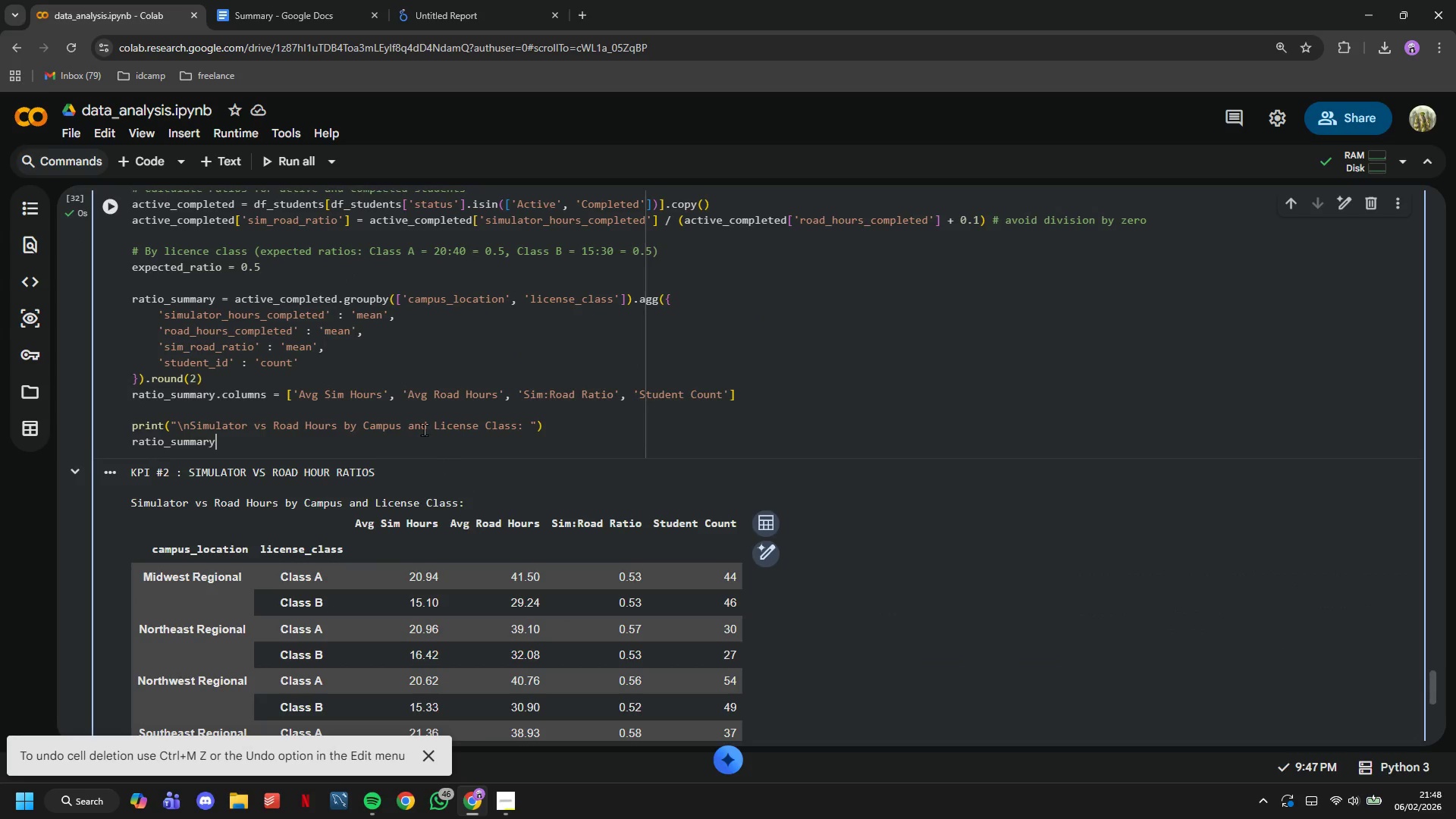 
left_click([424, 429])
 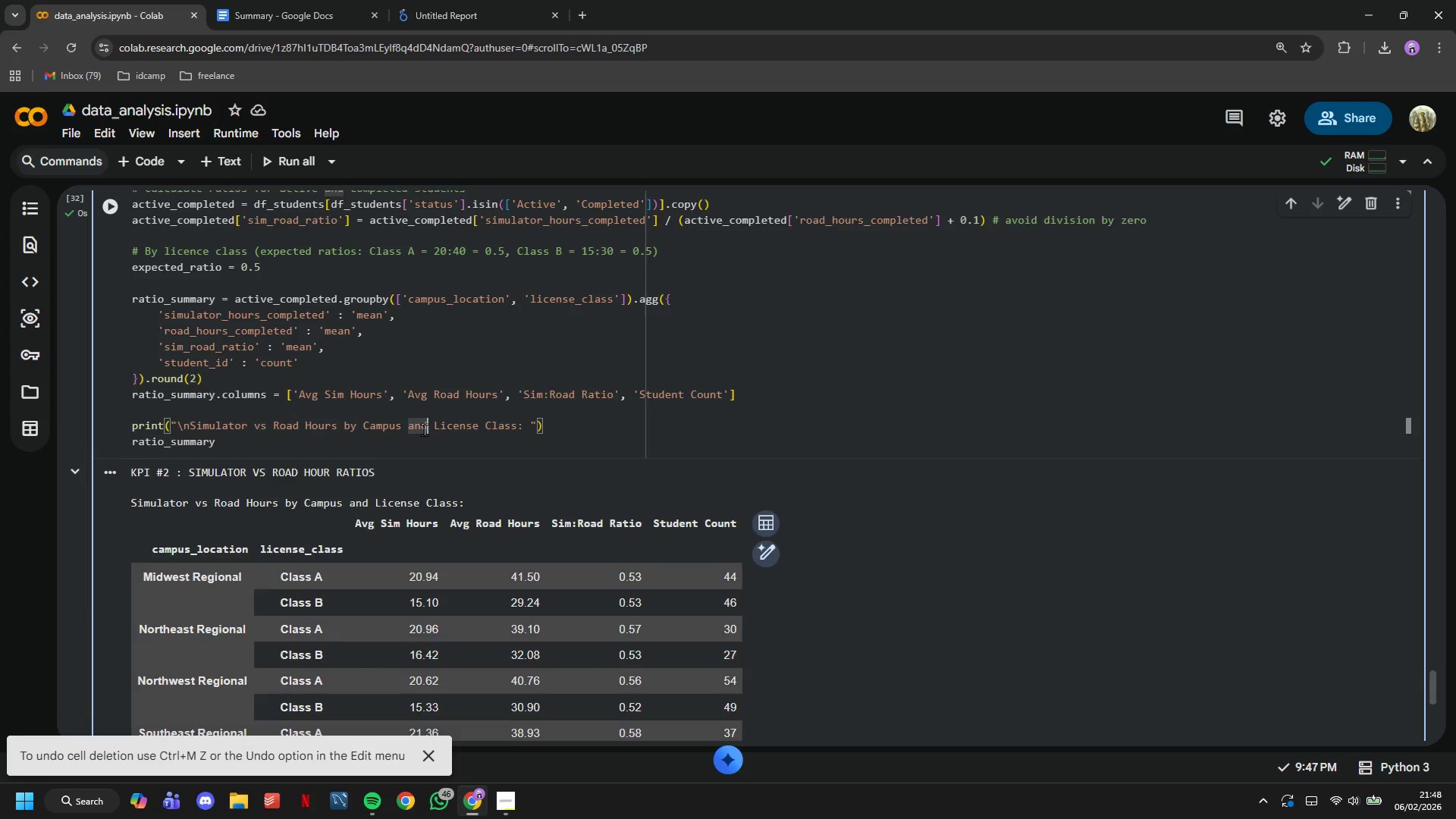 
scroll: coordinate [424, 429], scroll_direction: up, amount: 1.0
 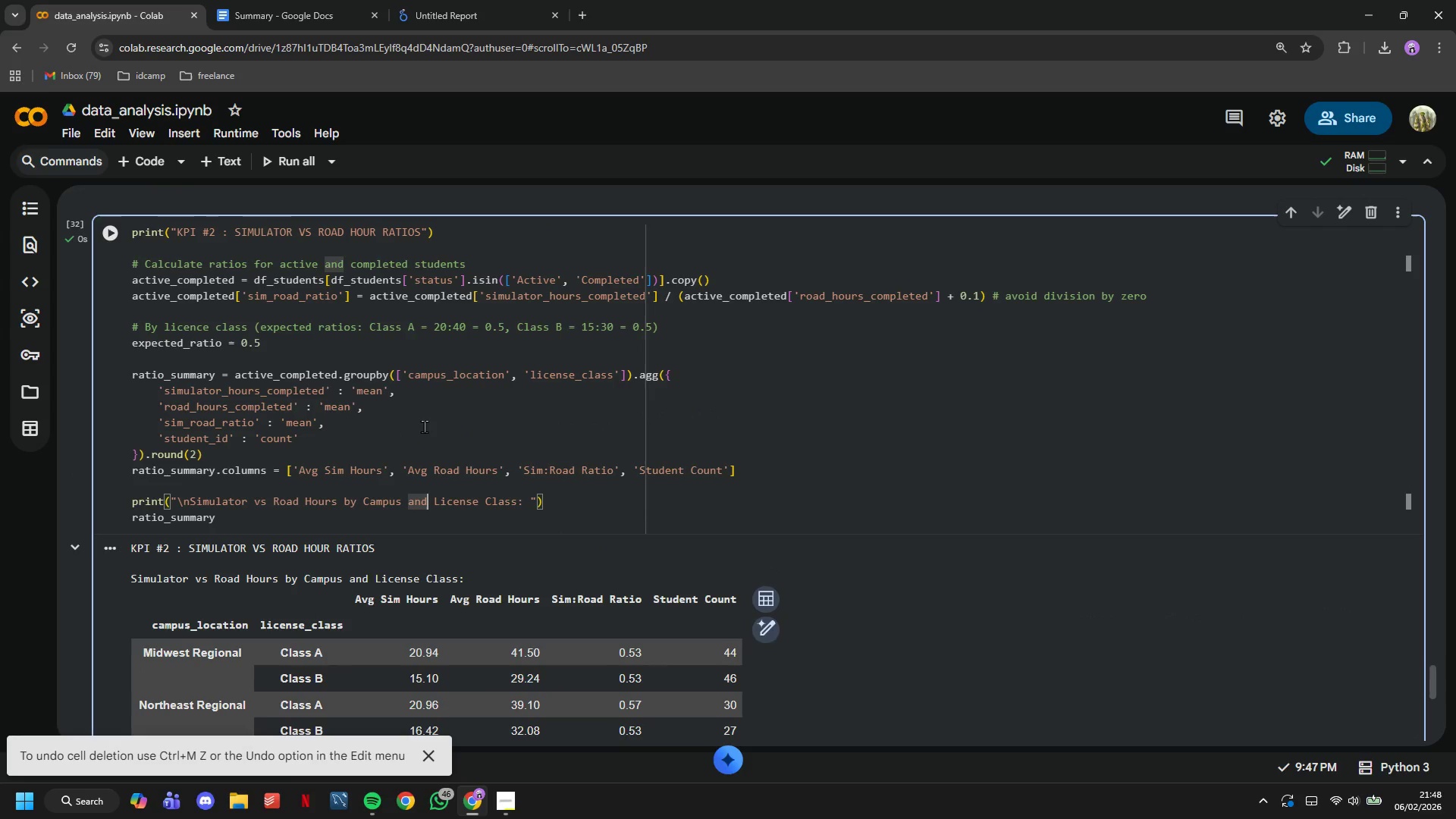 
scroll: coordinate [386, 582], scroll_direction: down, amount: 7.0
 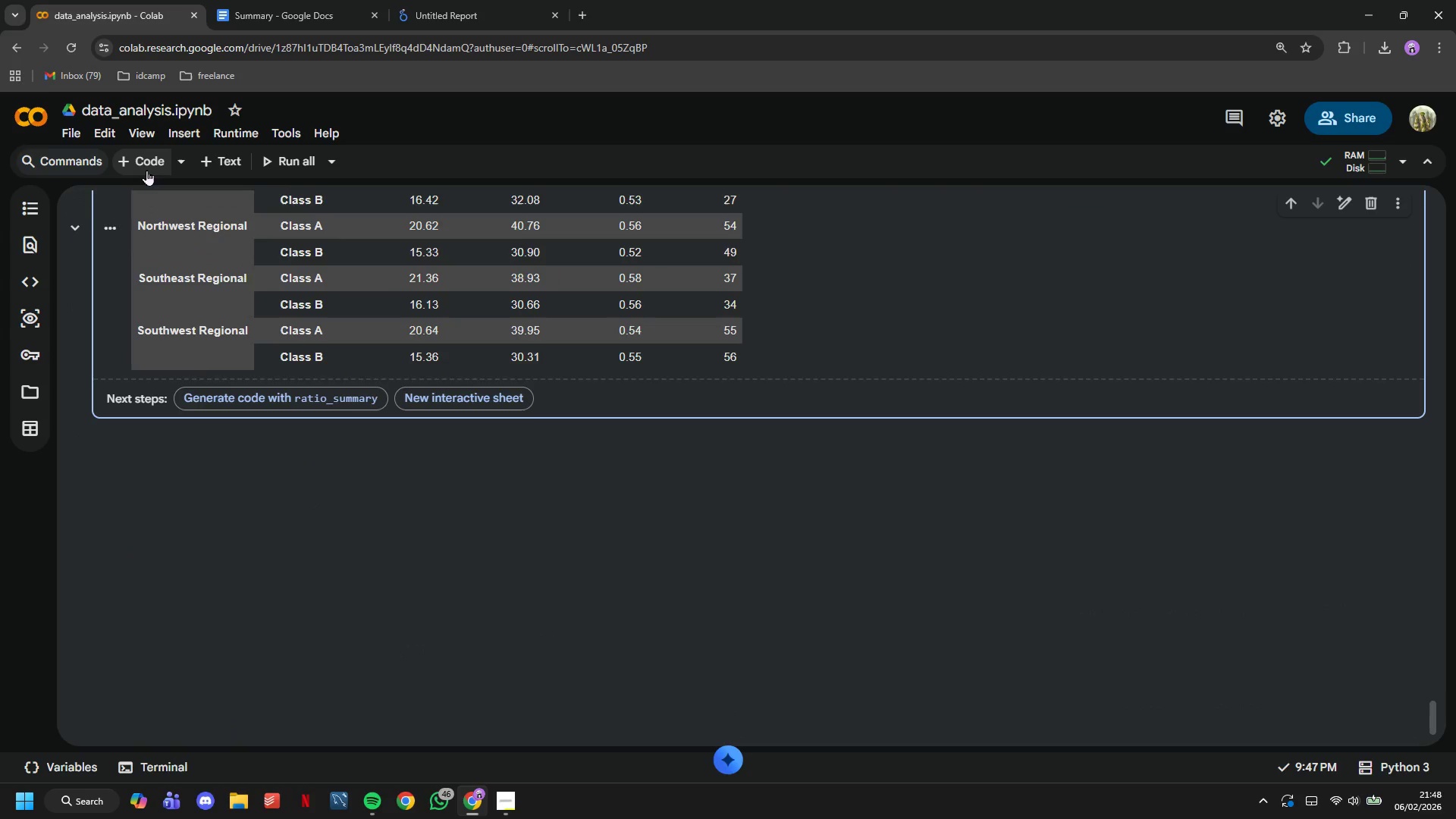 
left_click([146, 170])
 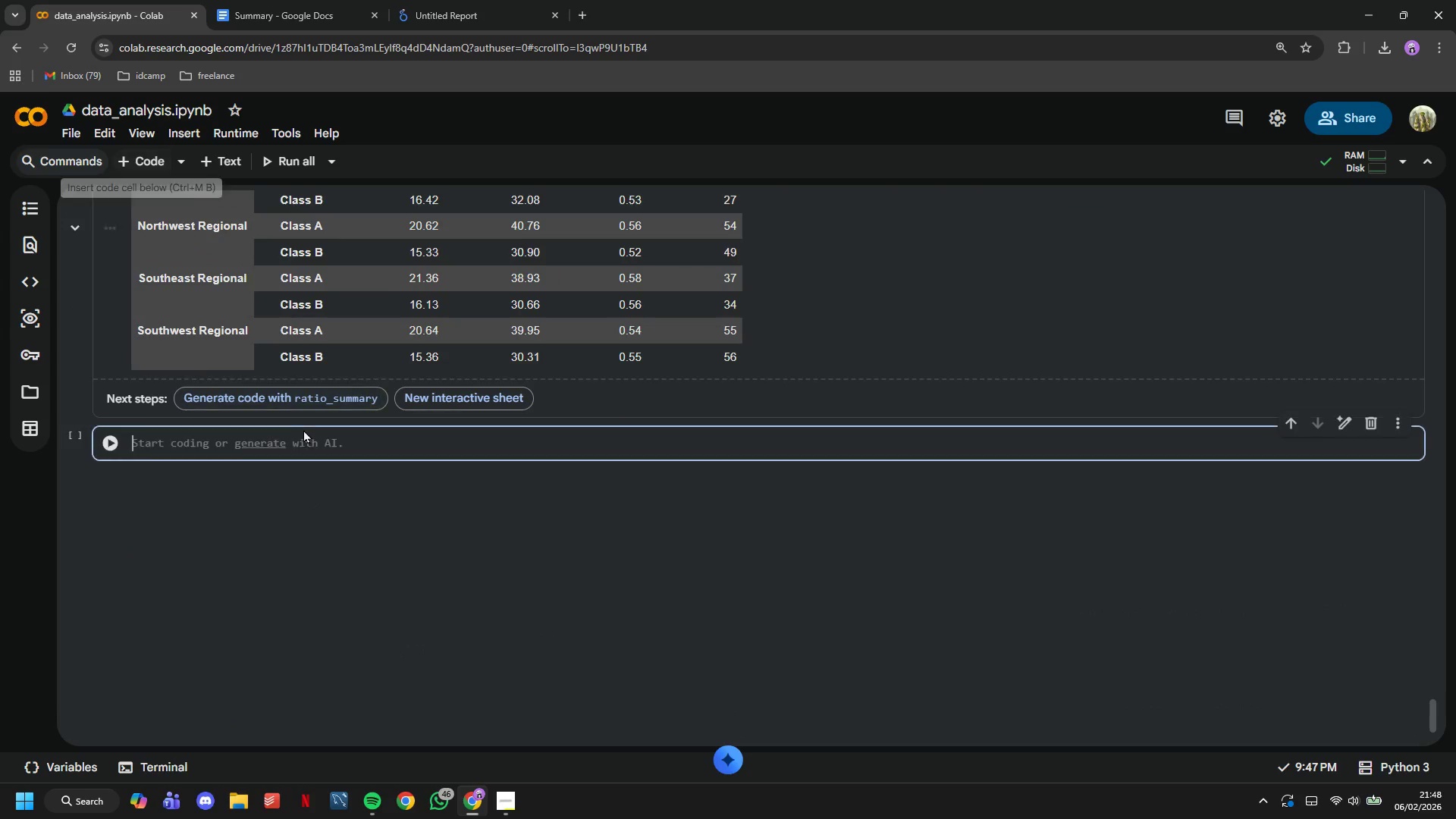 
type(# Overall by campus)
 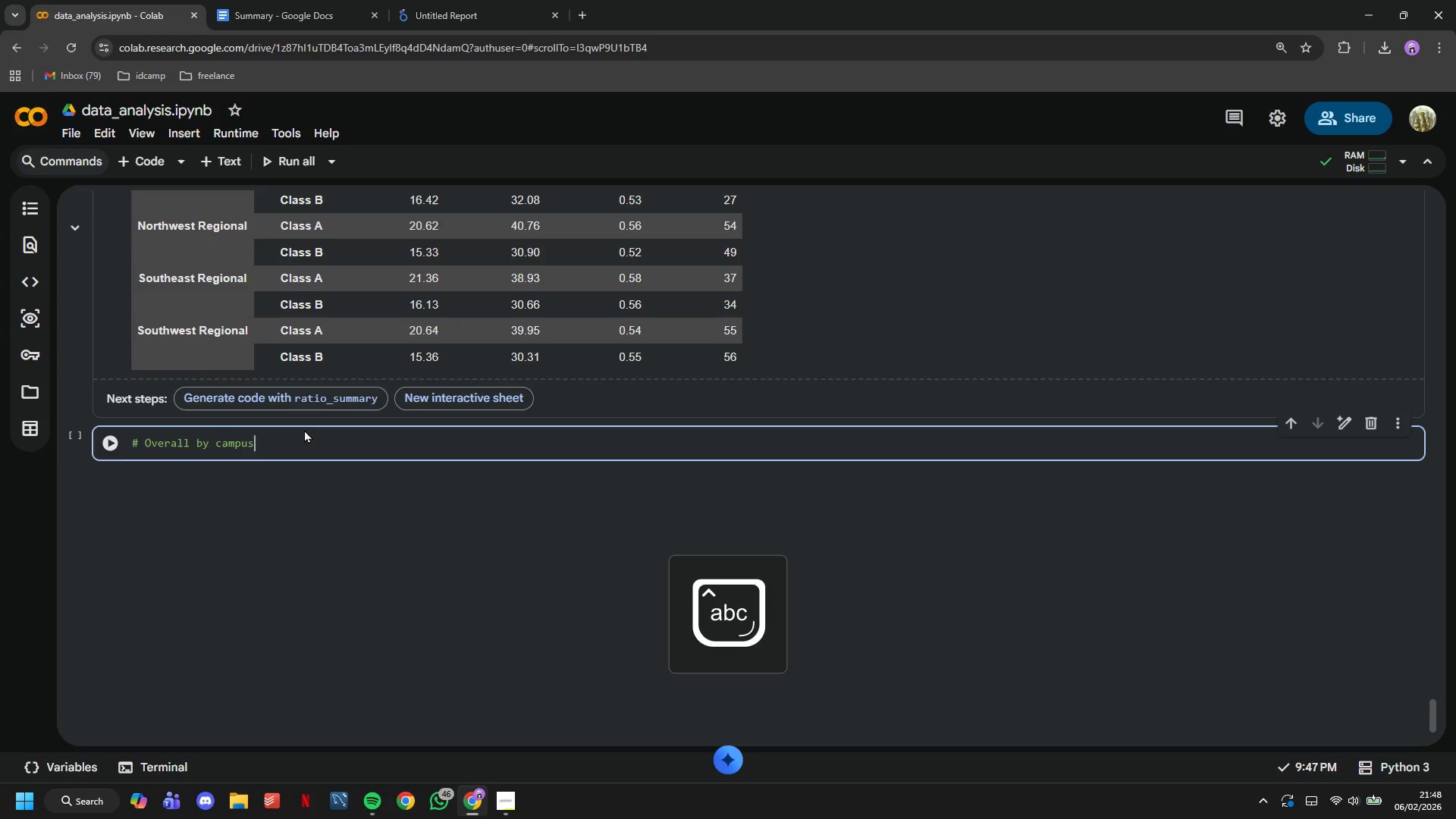 
key(Enter)
 